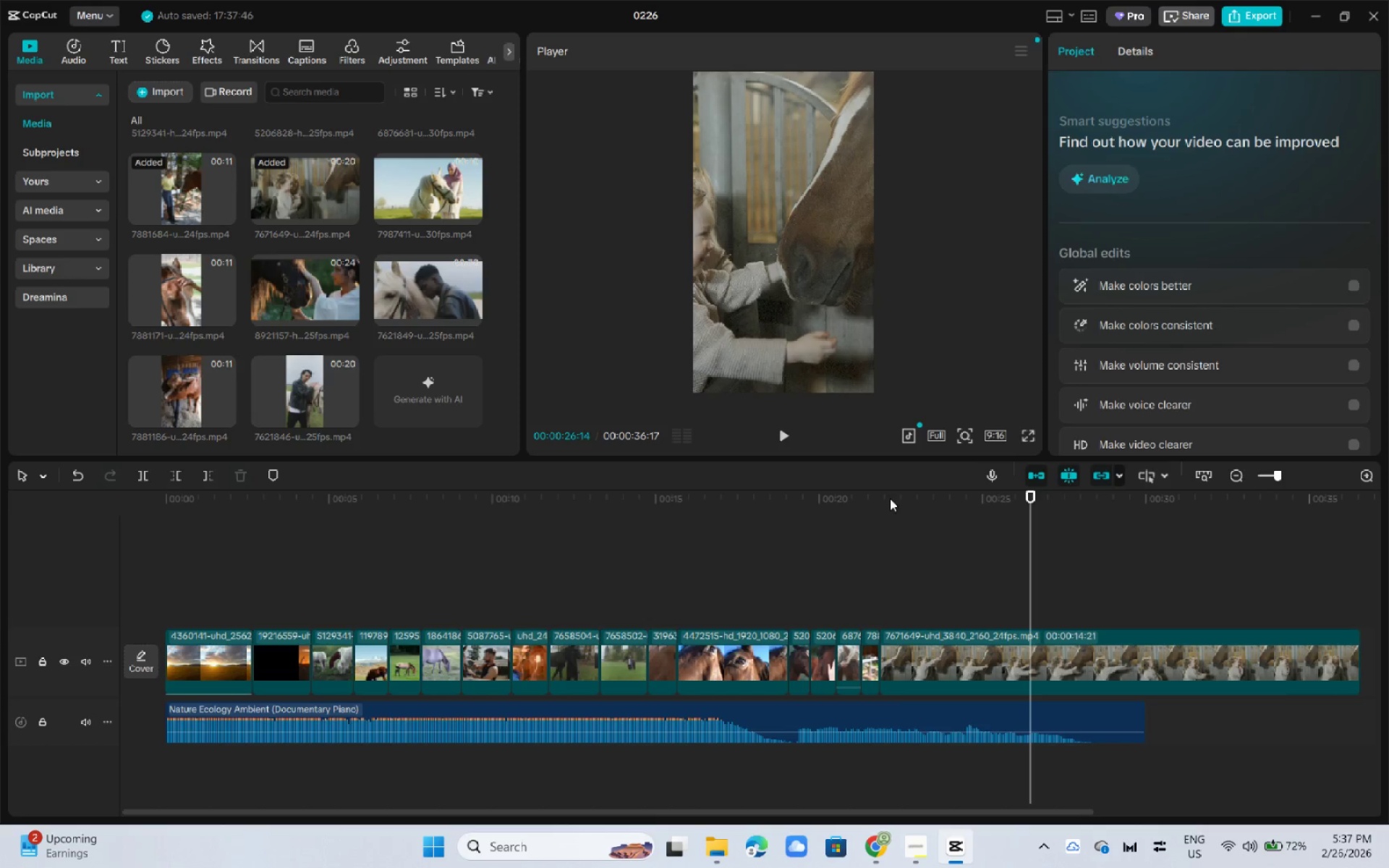 
left_click_drag(start_coordinate=[891, 490], to_coordinate=[898, 490])
 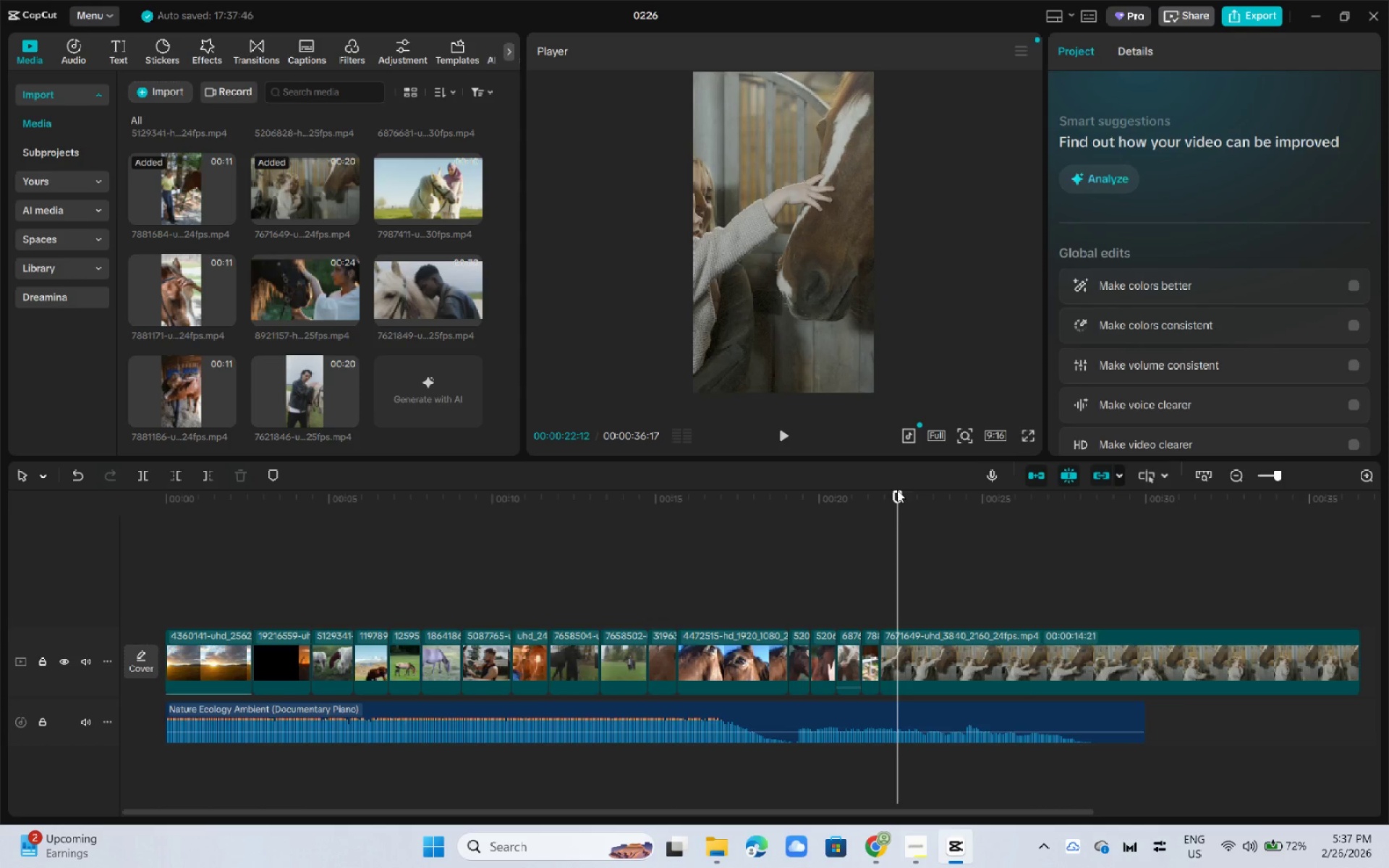 
key(Control+B)
 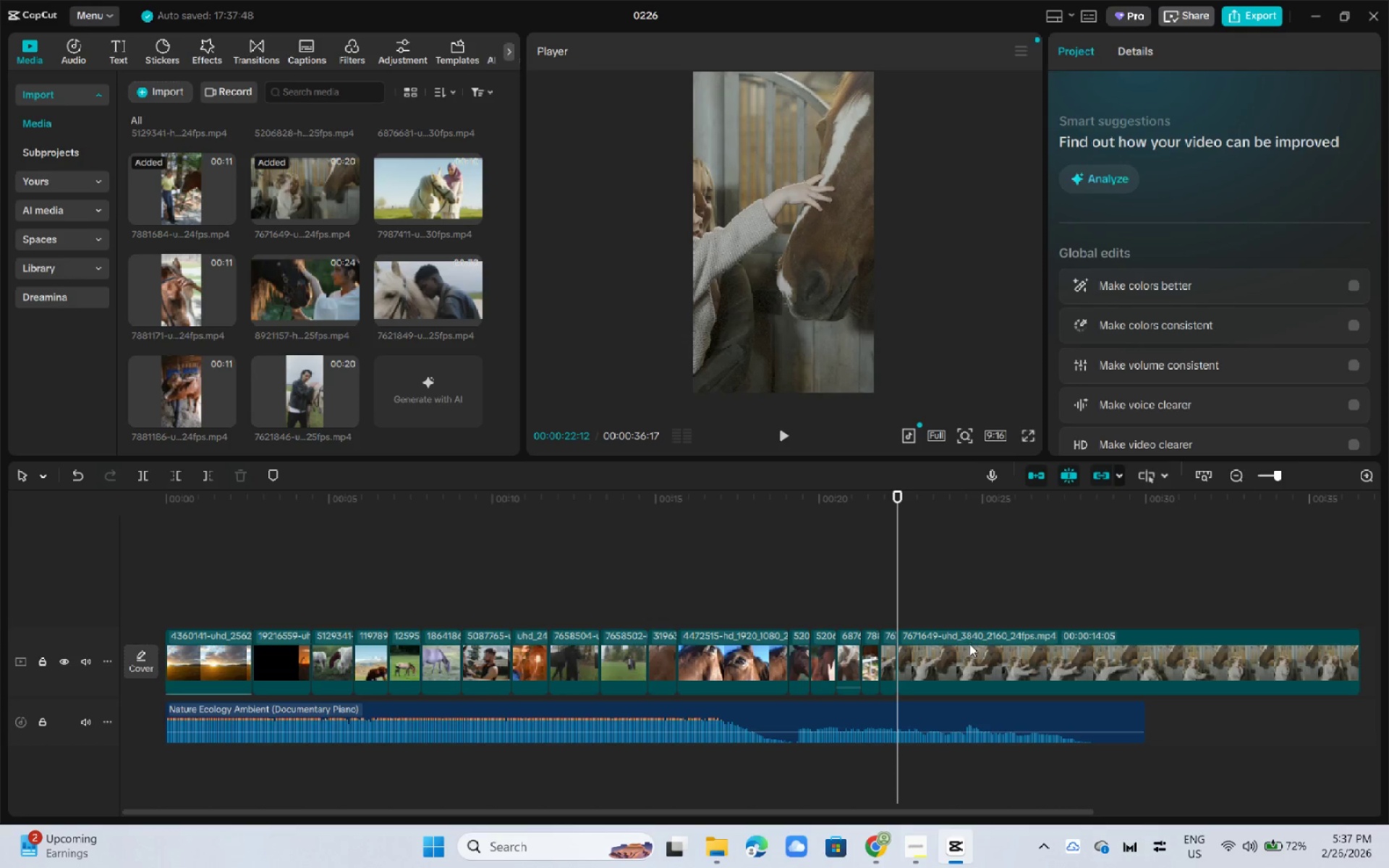 
left_click([969, 644])
 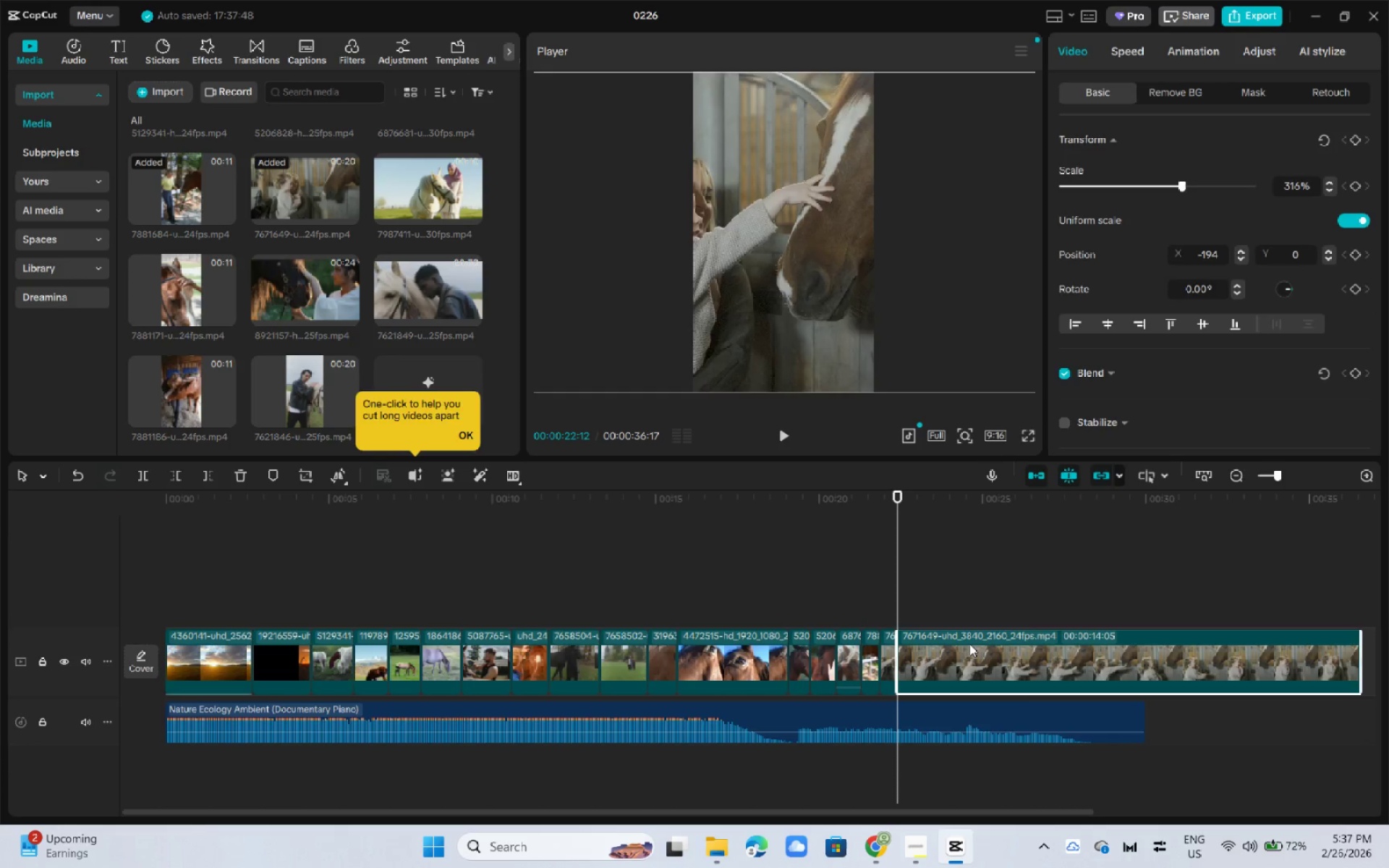 
key(Delete)
 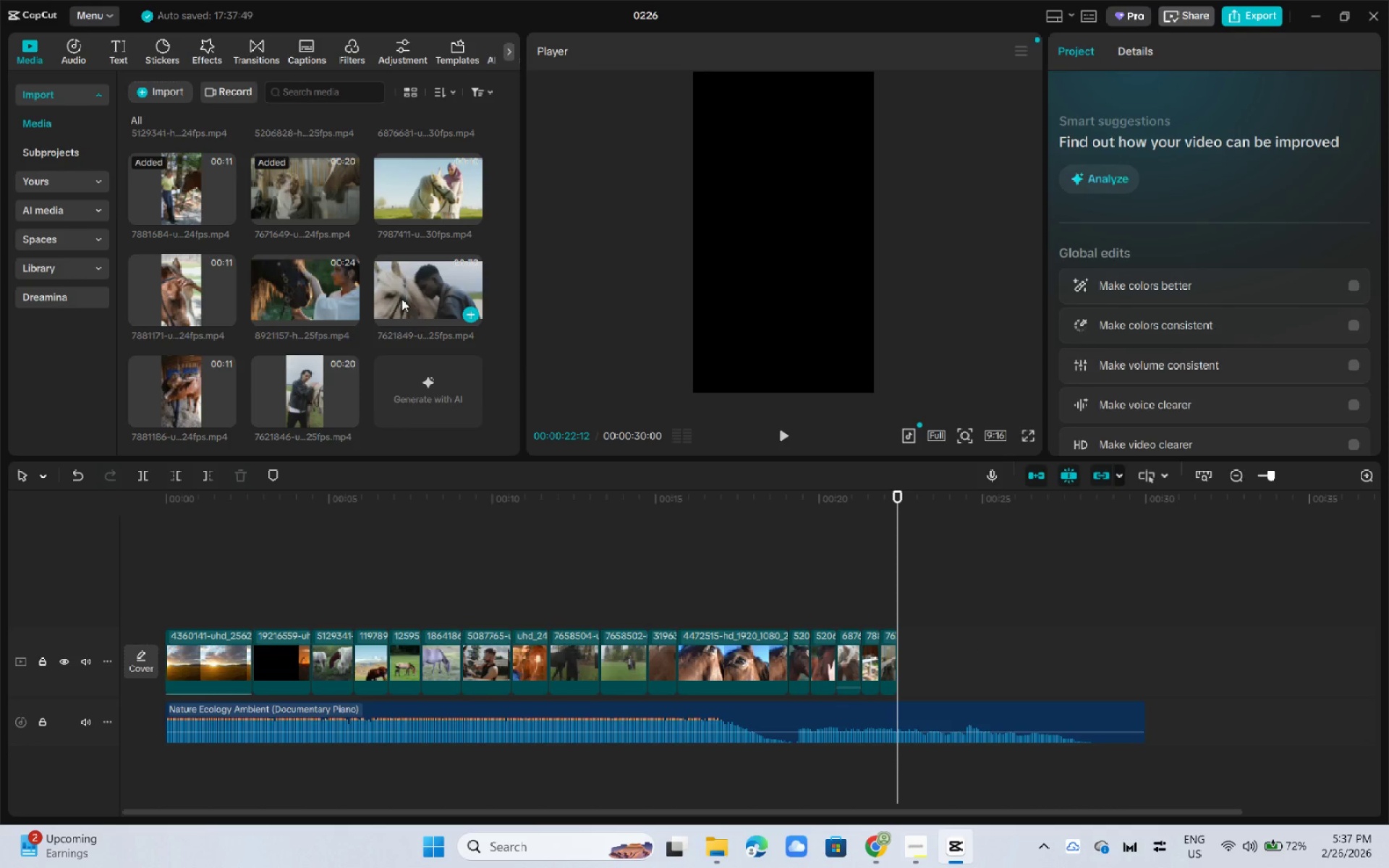 
left_click_drag(start_coordinate=[408, 213], to_coordinate=[901, 648])
 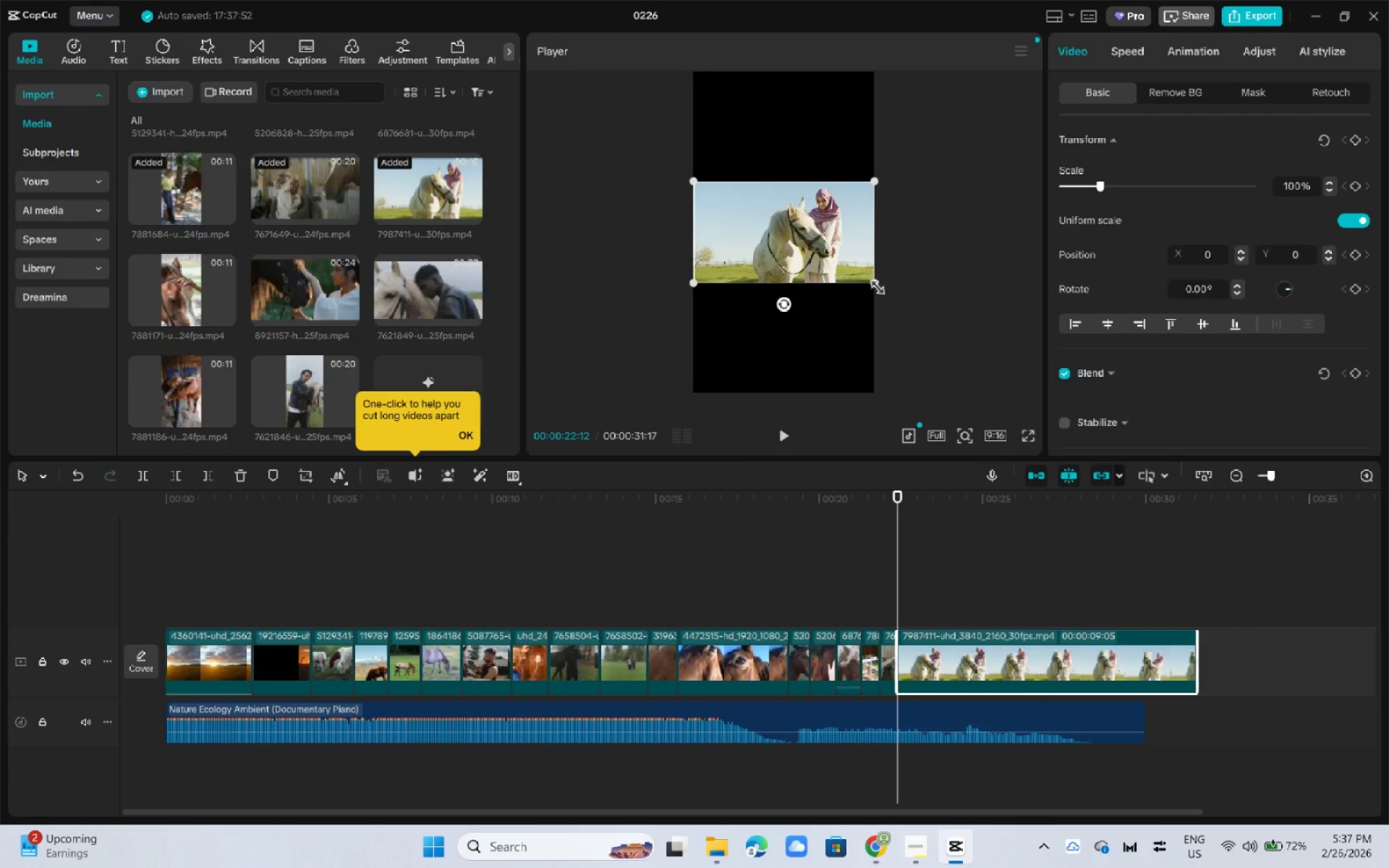 
left_click_drag(start_coordinate=[875, 288], to_coordinate=[1104, 569])
 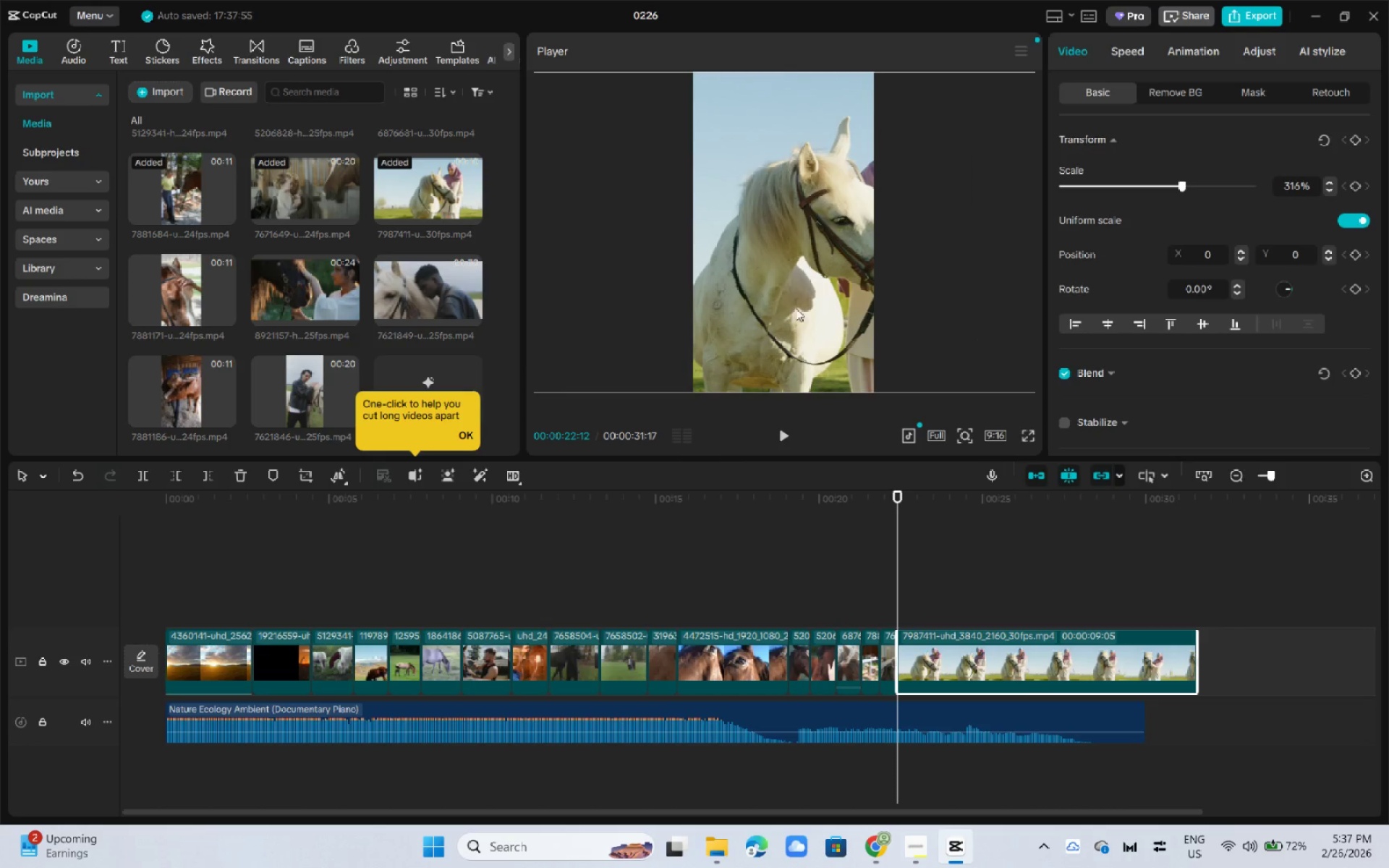 
left_click_drag(start_coordinate=[834, 308], to_coordinate=[749, 308])
 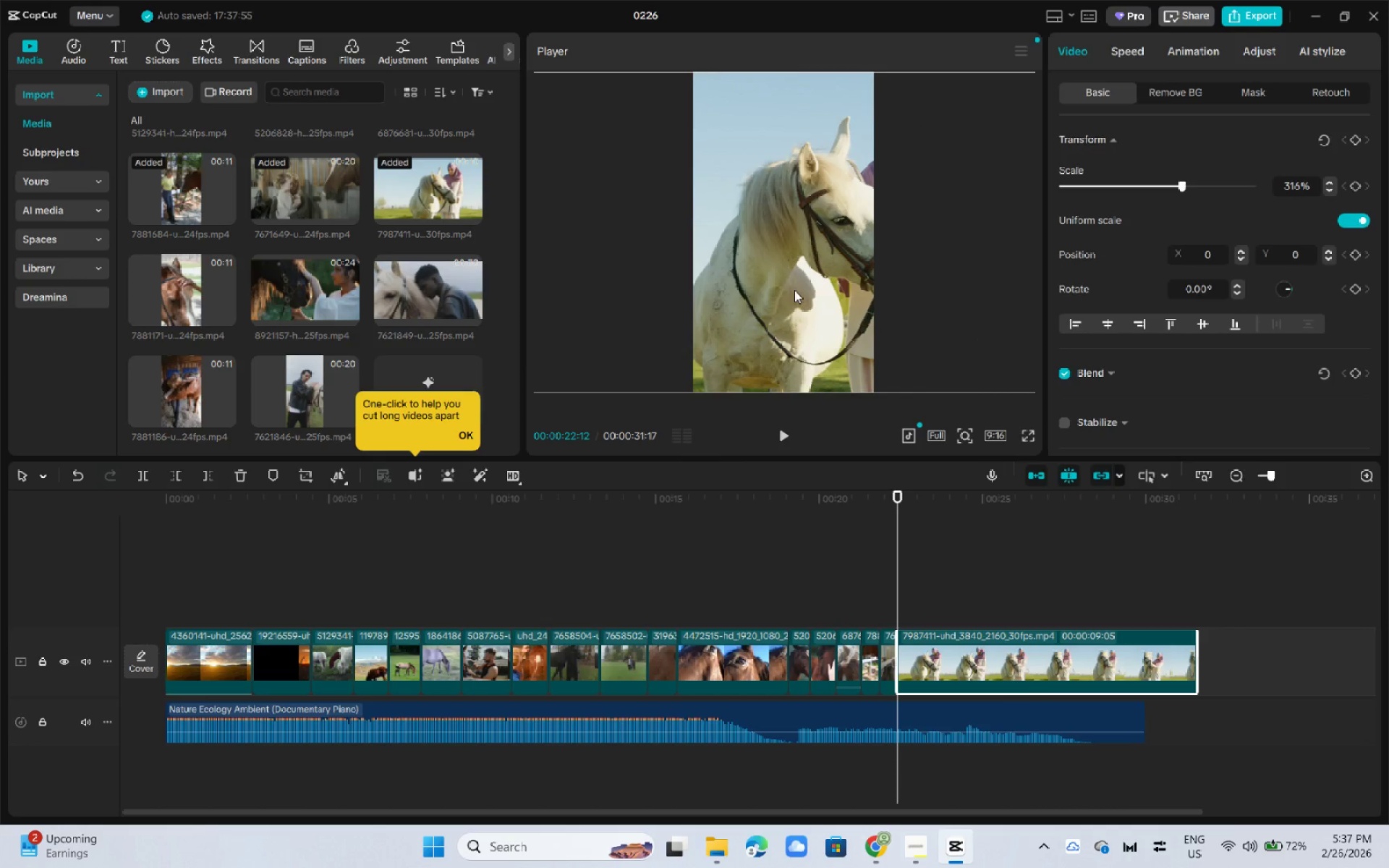 
left_click_drag(start_coordinate=[794, 290], to_coordinate=[727, 289])
 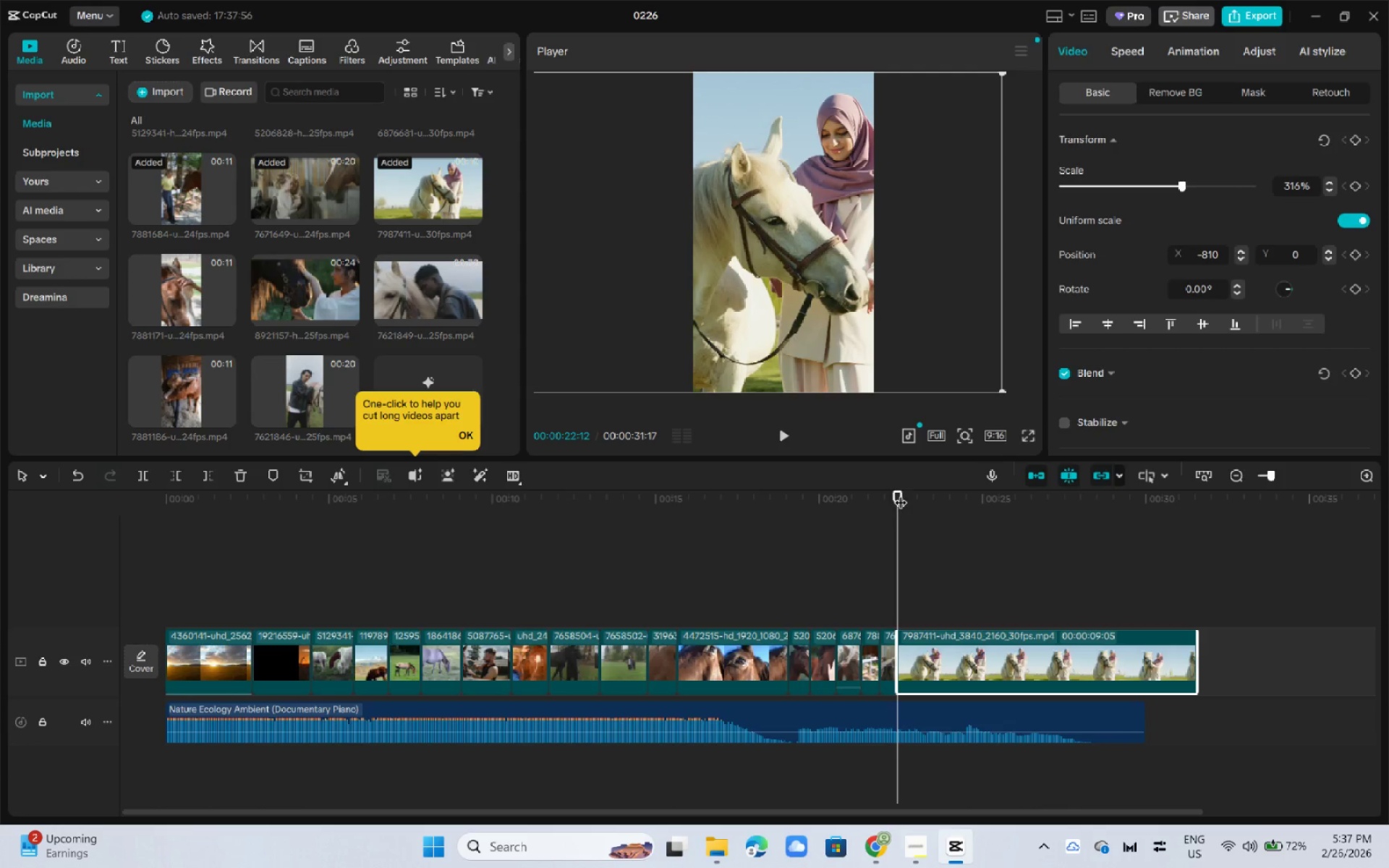 
left_click_drag(start_coordinate=[901, 493], to_coordinate=[917, 495])
 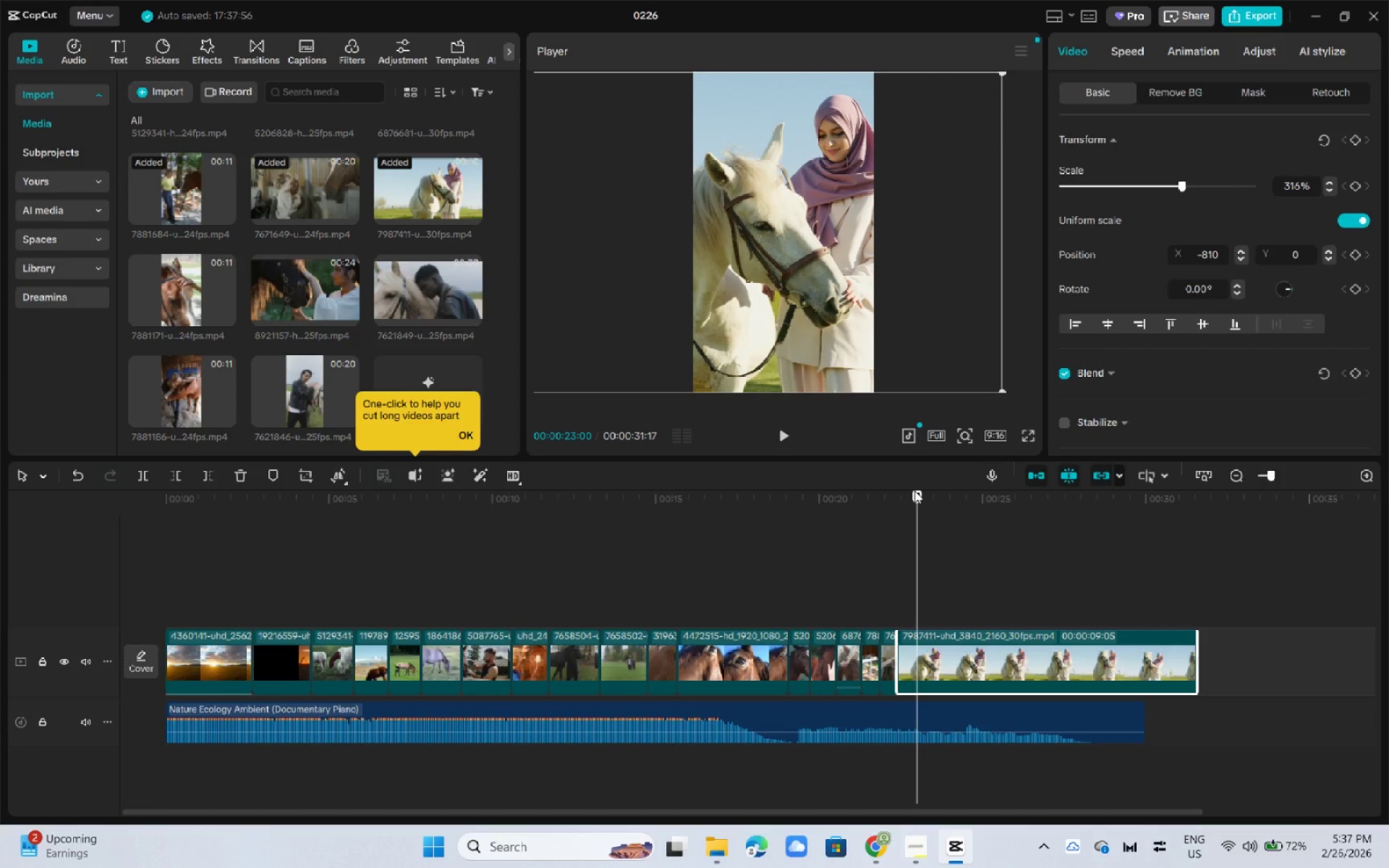 
left_click_drag(start_coordinate=[915, 492], to_coordinate=[920, 493])
 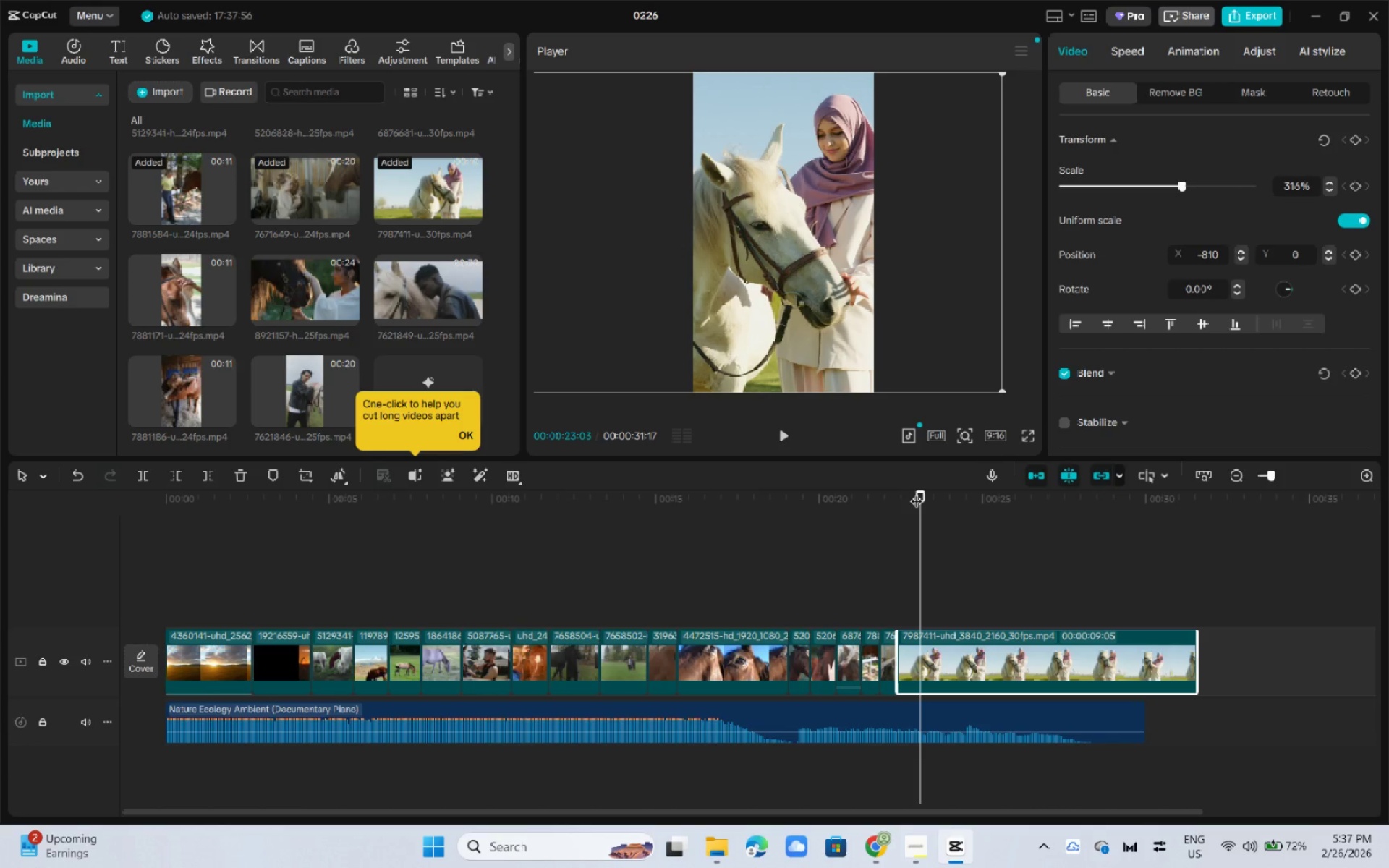 
key(Control+B)
 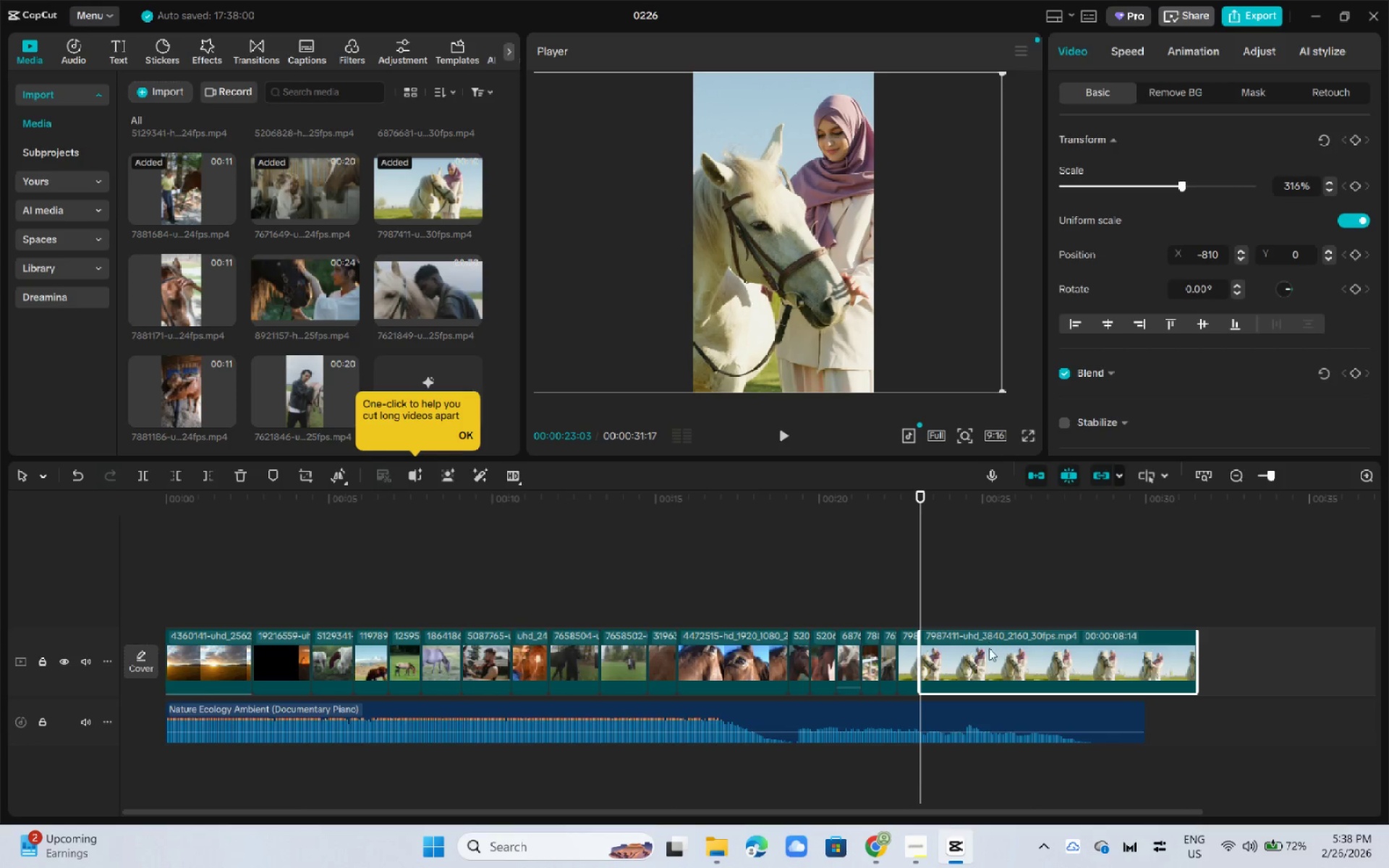 
left_click_drag(start_coordinate=[989, 648], to_coordinate=[990, 652])
 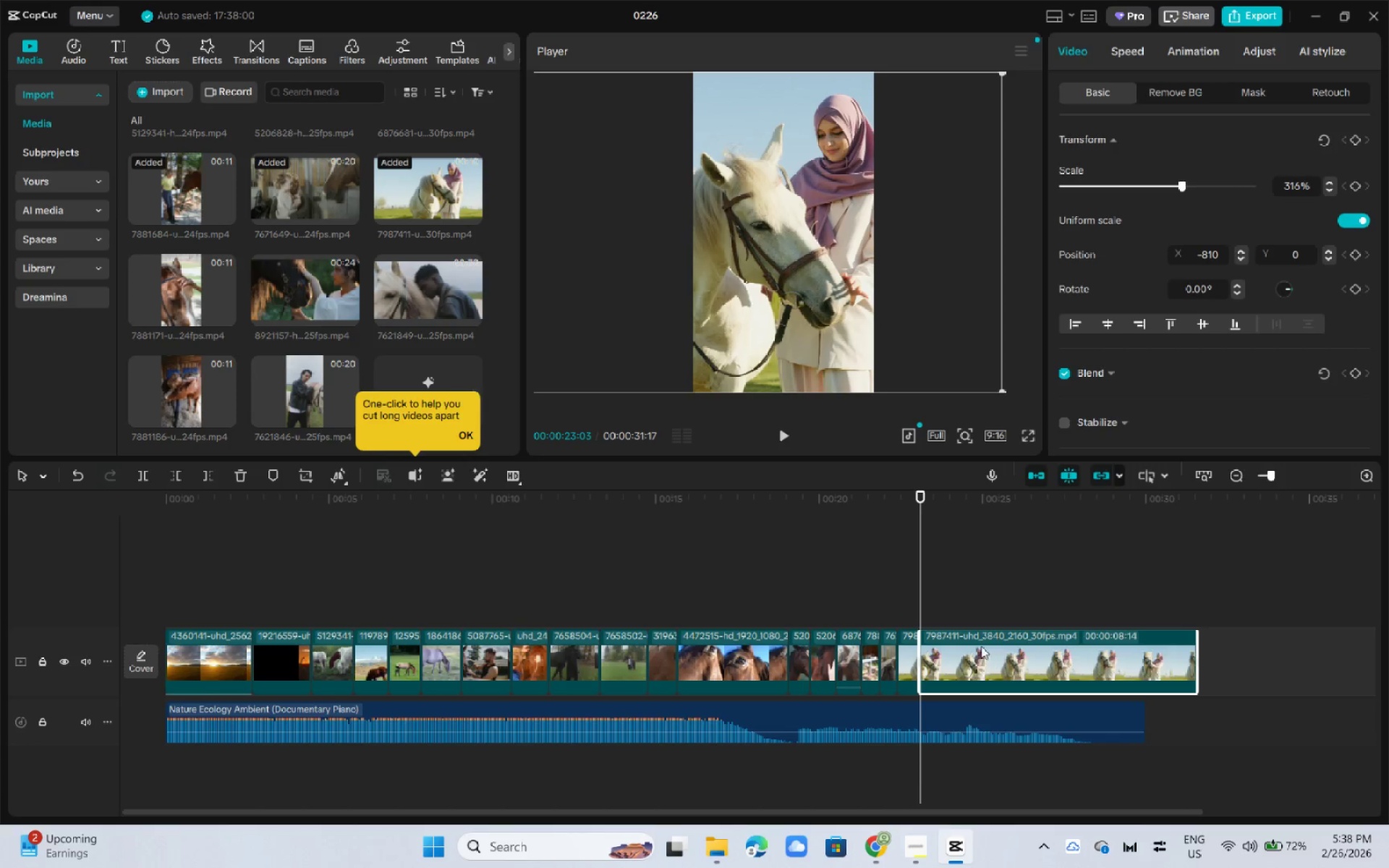 
key(Delete)
 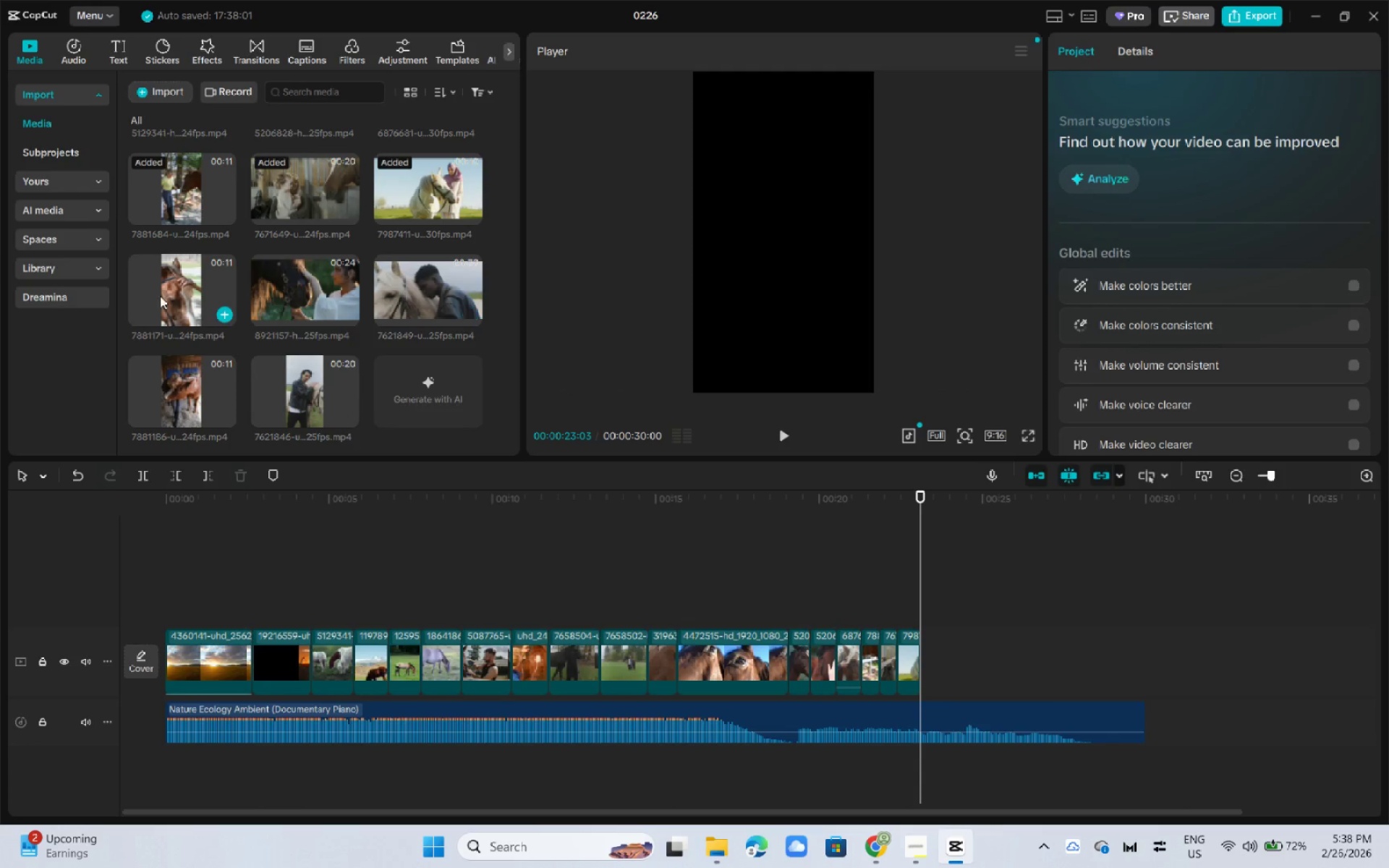 
left_click_drag(start_coordinate=[158, 296], to_coordinate=[948, 656])
 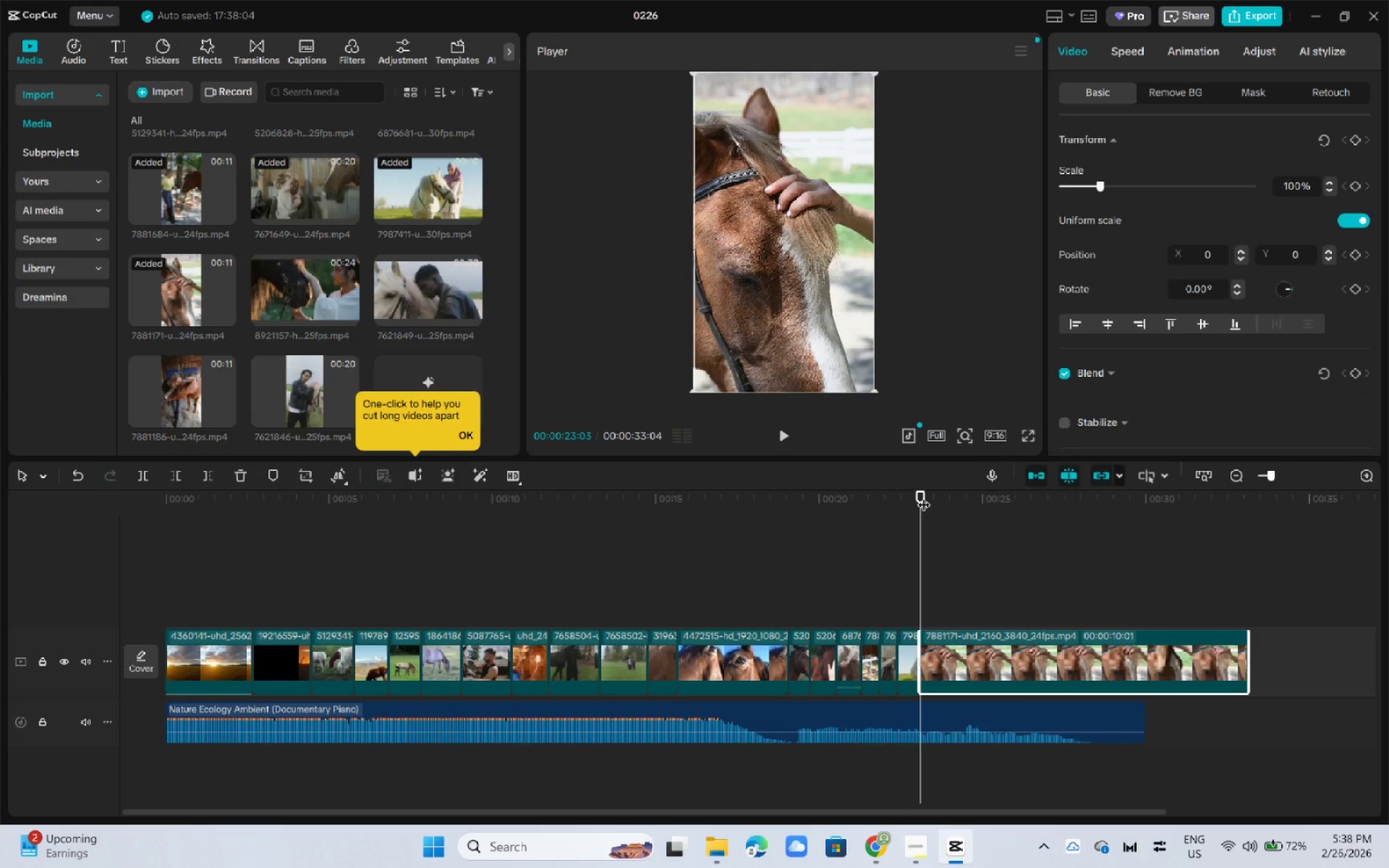 
left_click_drag(start_coordinate=[924, 495], to_coordinate=[937, 495])
 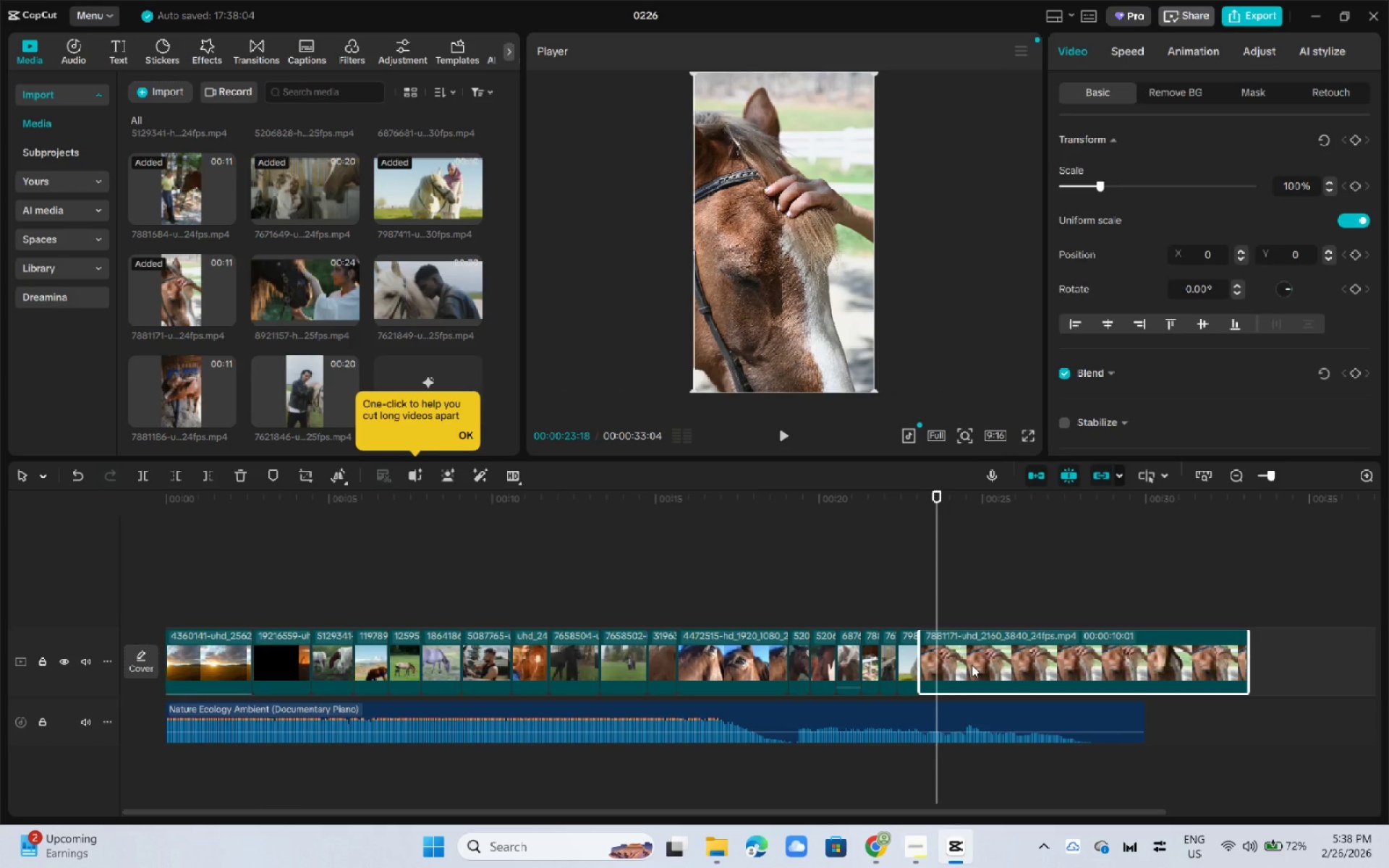 
left_click([972, 665])
 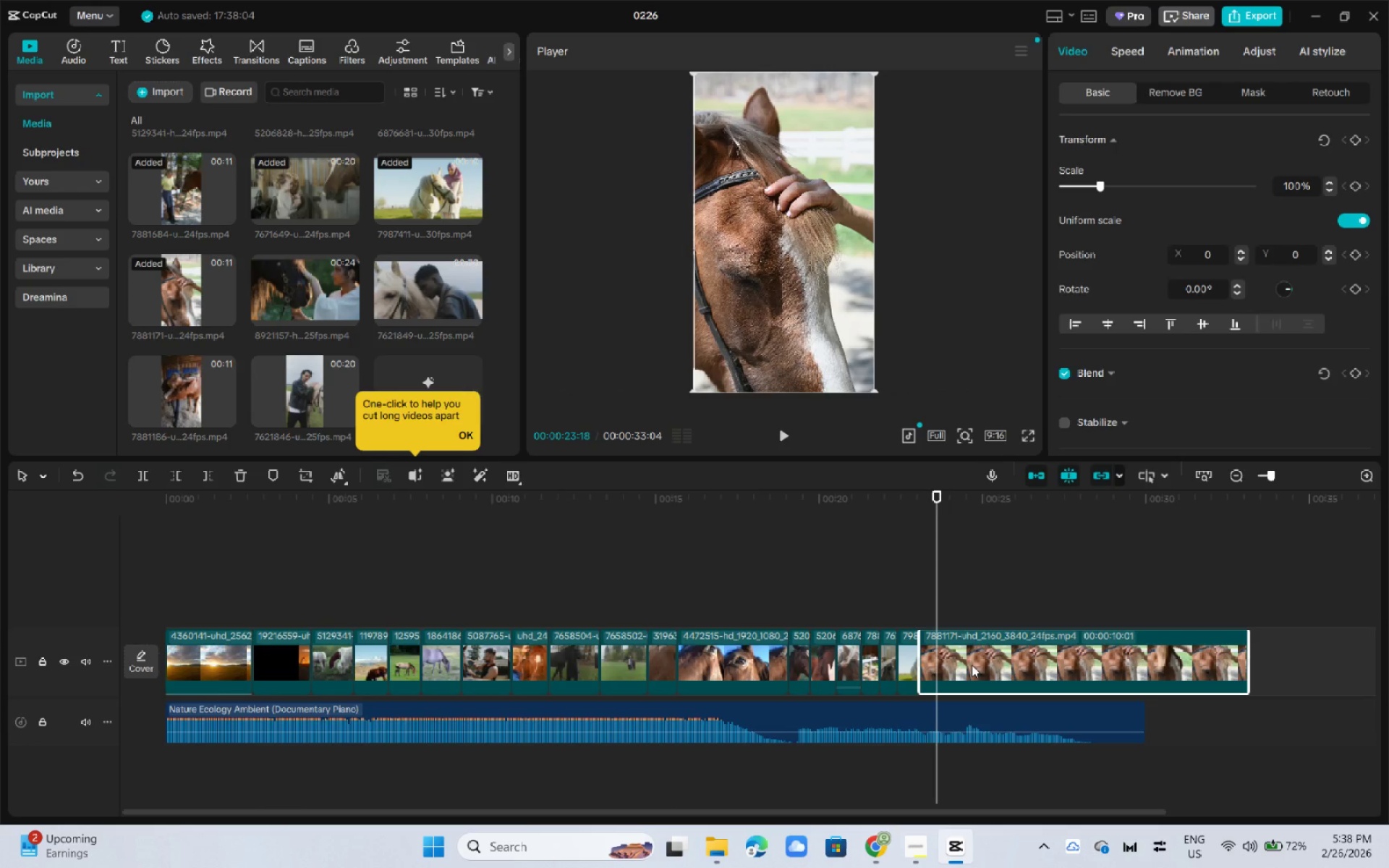 
key(Delete)
 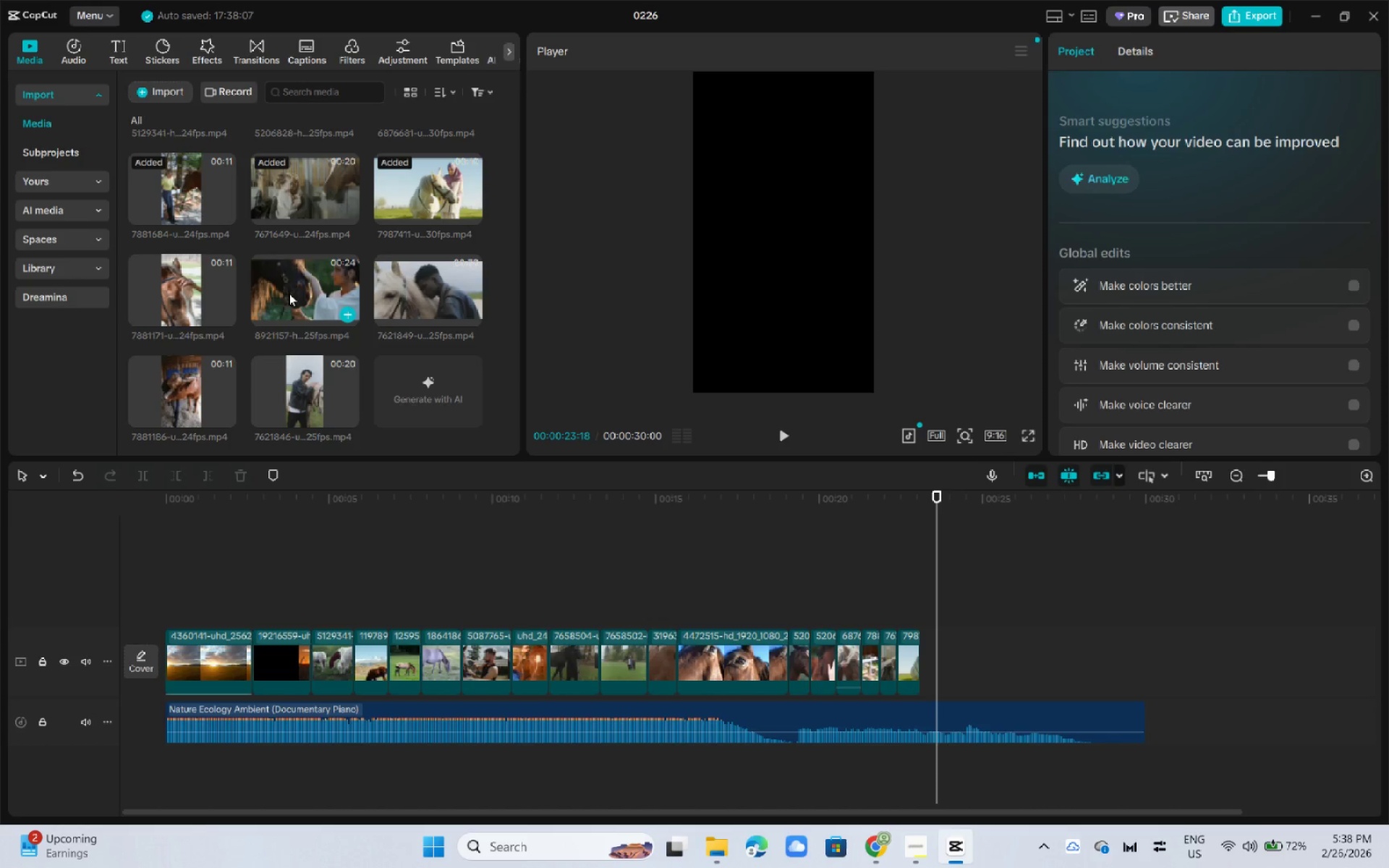 
left_click_drag(start_coordinate=[288, 292], to_coordinate=[955, 665])
 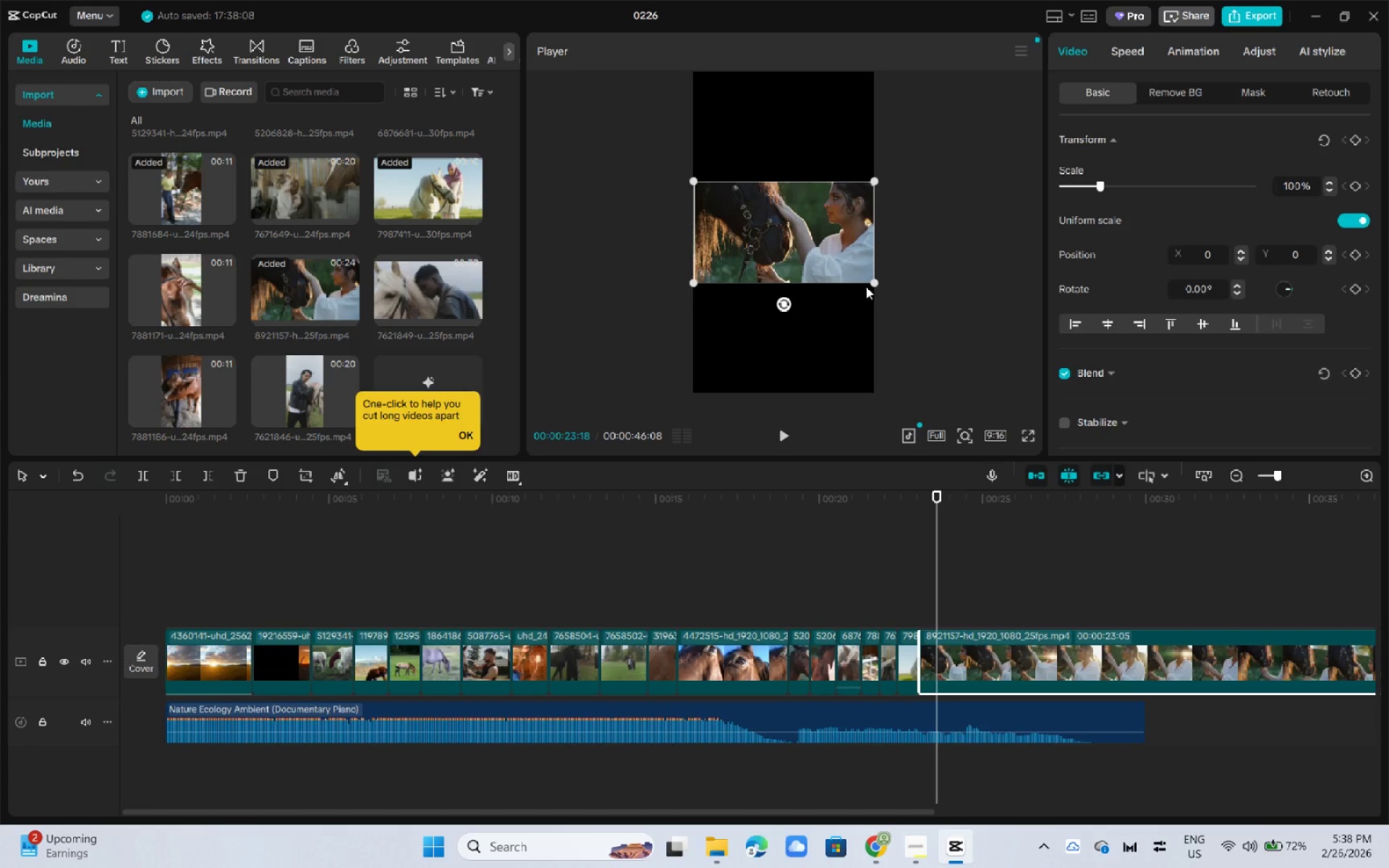 
left_click_drag(start_coordinate=[879, 281], to_coordinate=[1133, 528])
 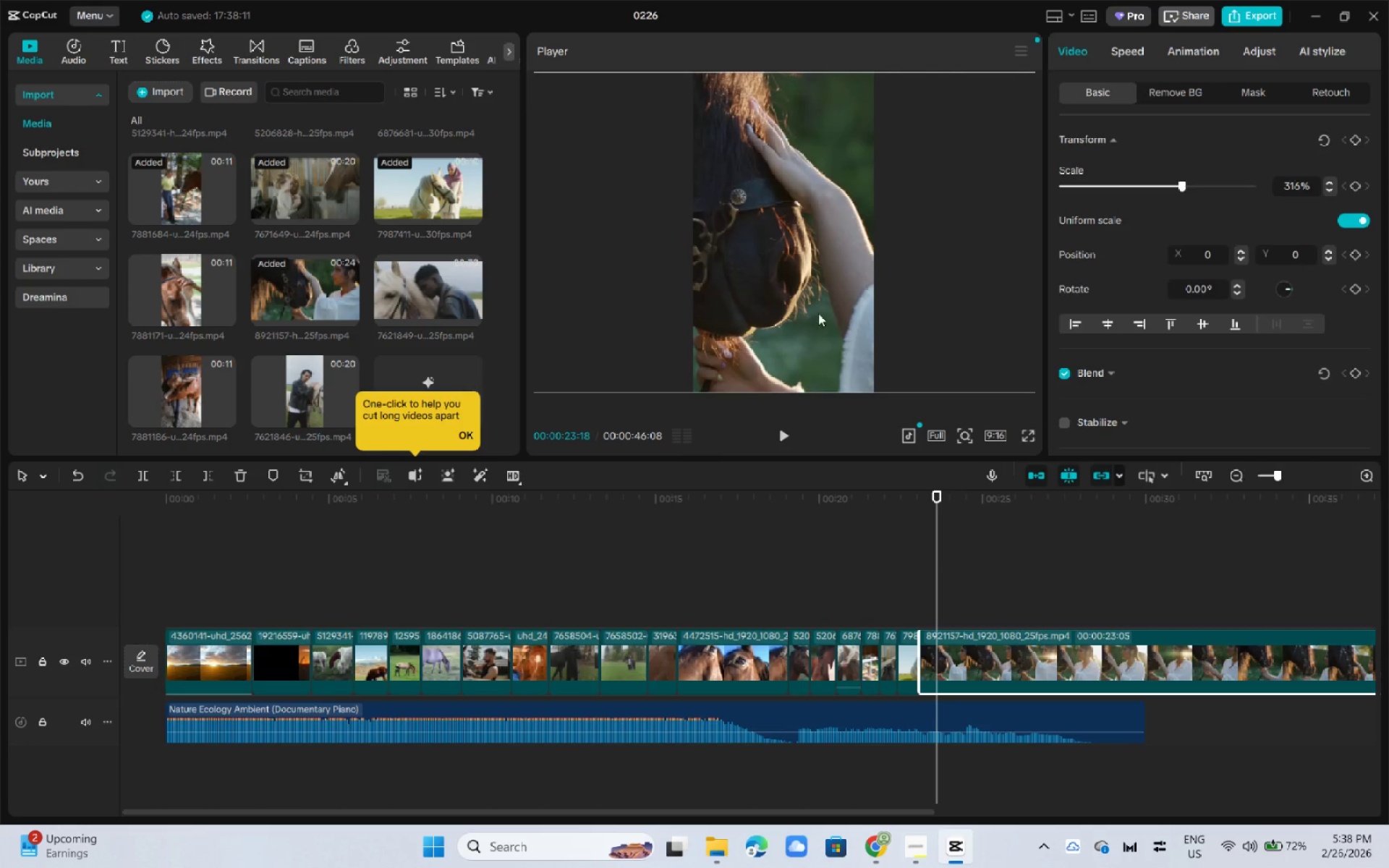 
left_click_drag(start_coordinate=[841, 315], to_coordinate=[929, 312])
 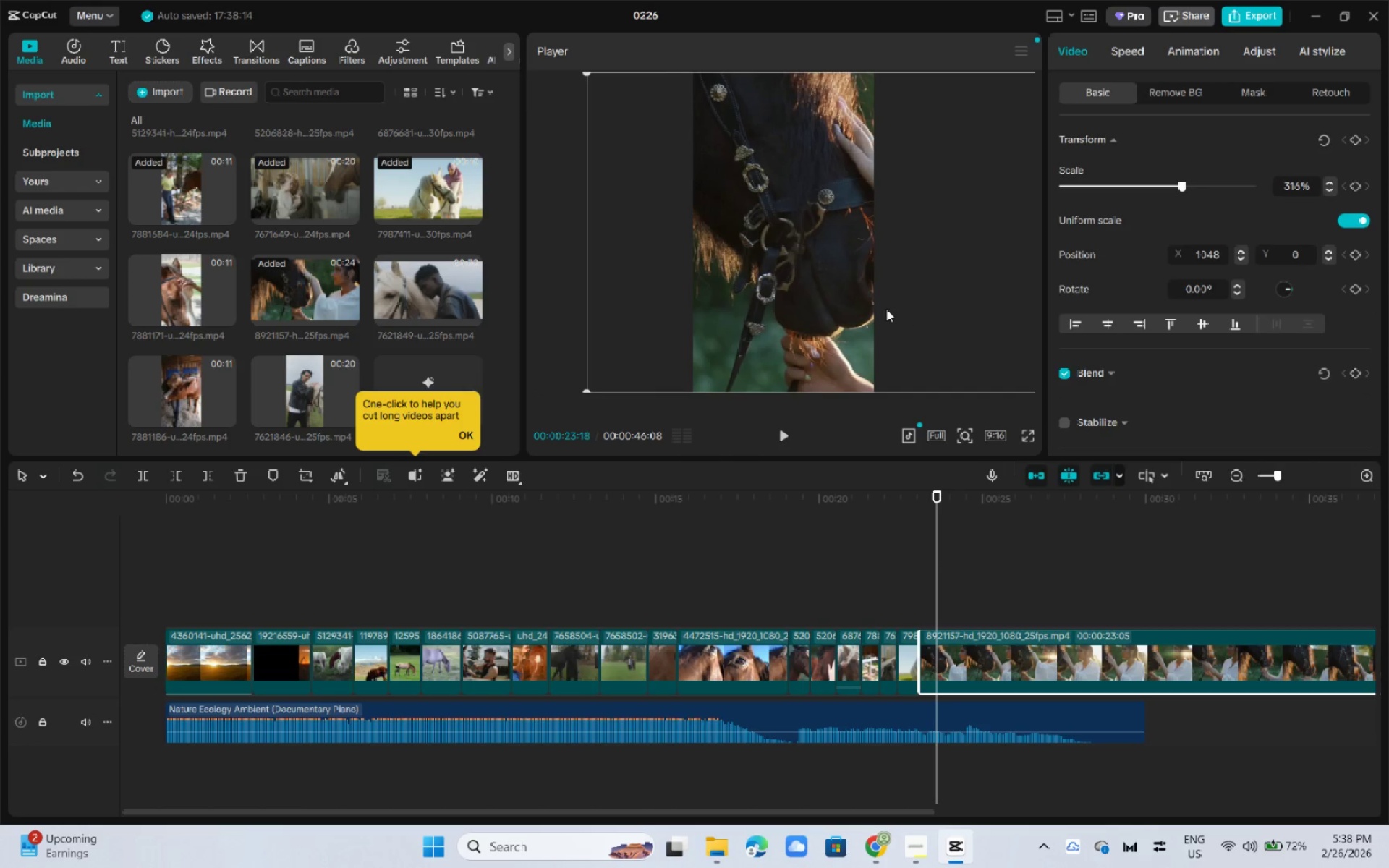 
left_click_drag(start_coordinate=[888, 309], to_coordinate=[857, 310])
 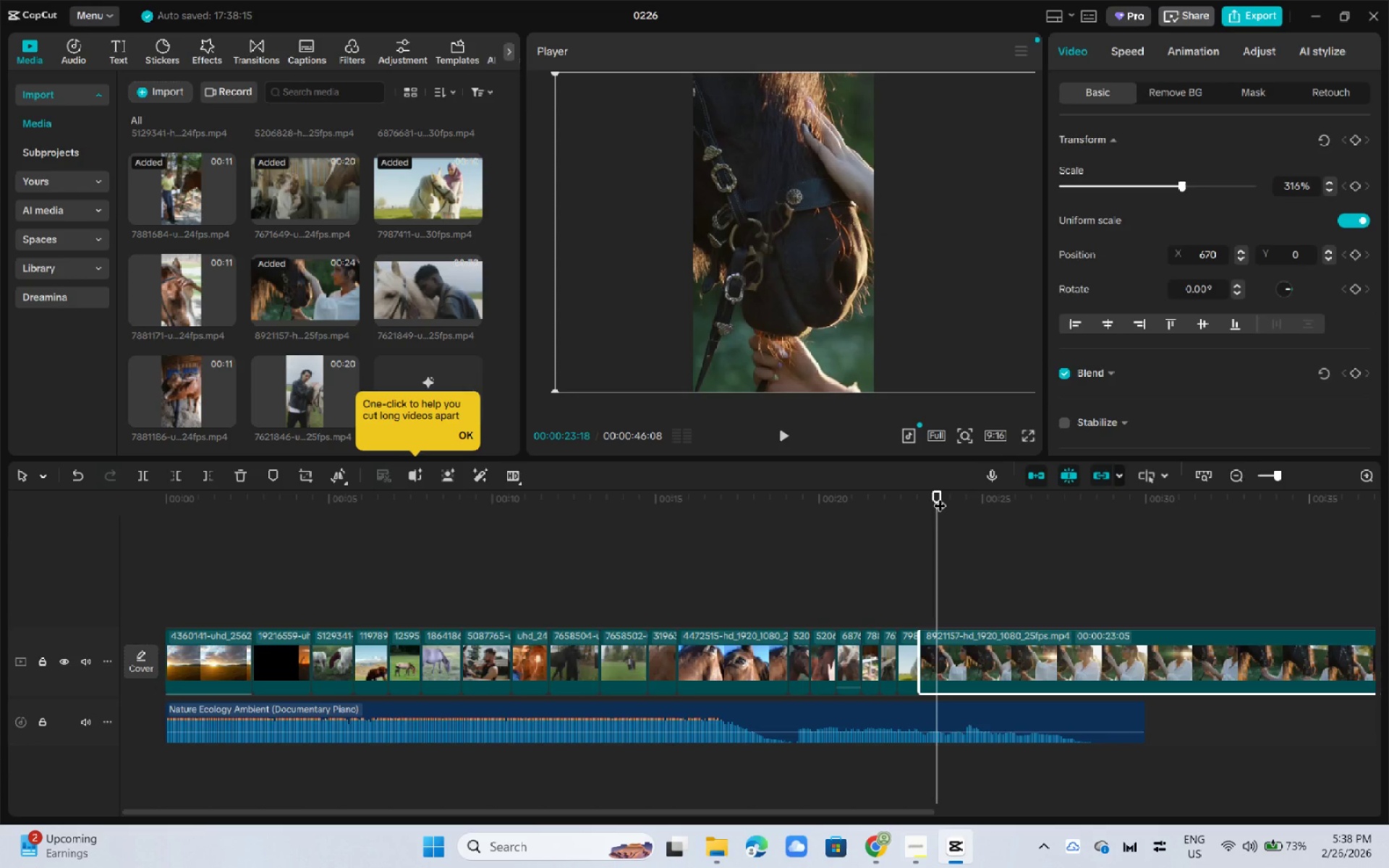 
left_click_drag(start_coordinate=[940, 496], to_coordinate=[936, 498])
 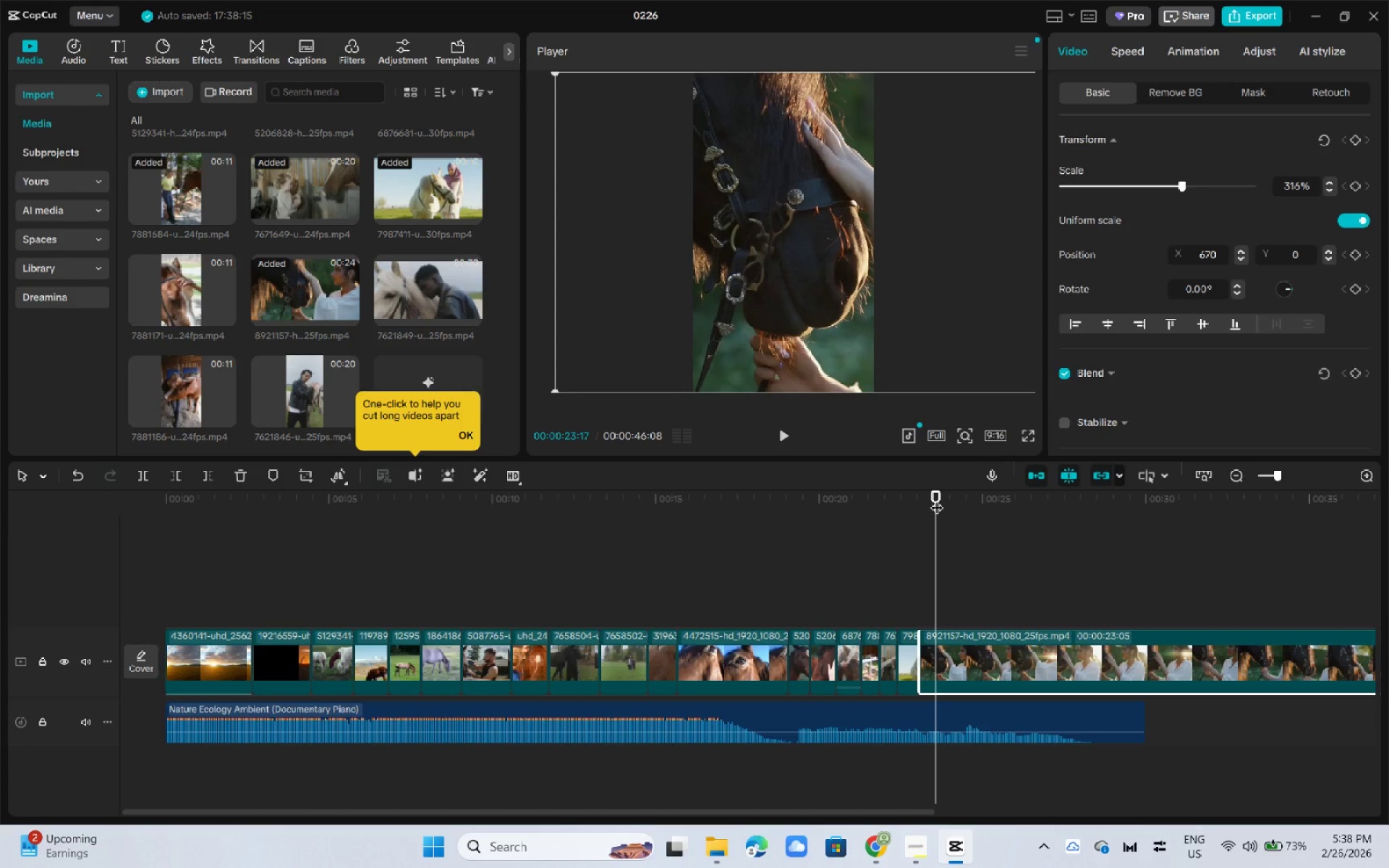 
hold_key(key=ControlLeft, duration=0.33)
 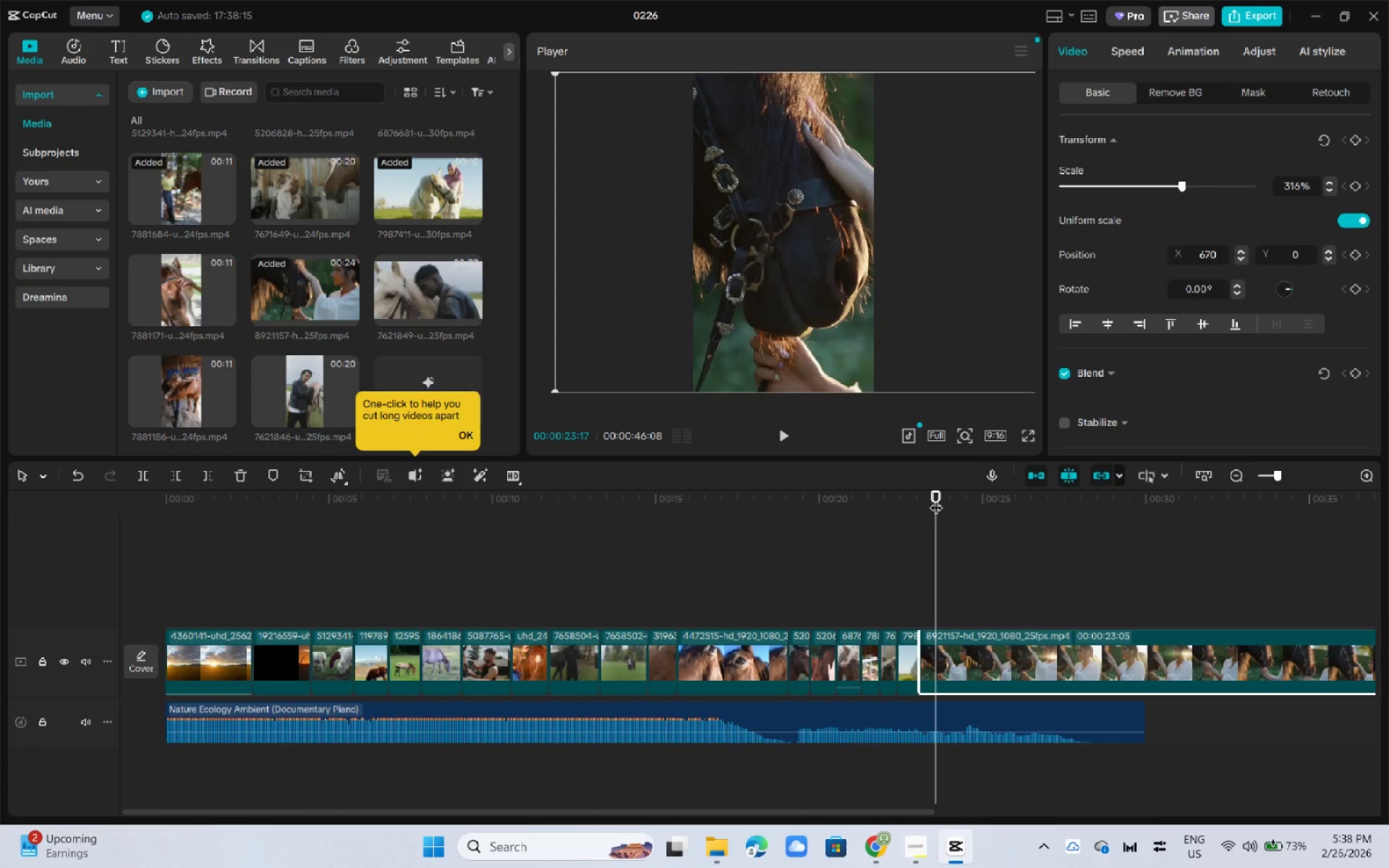 
key(Control+B)
 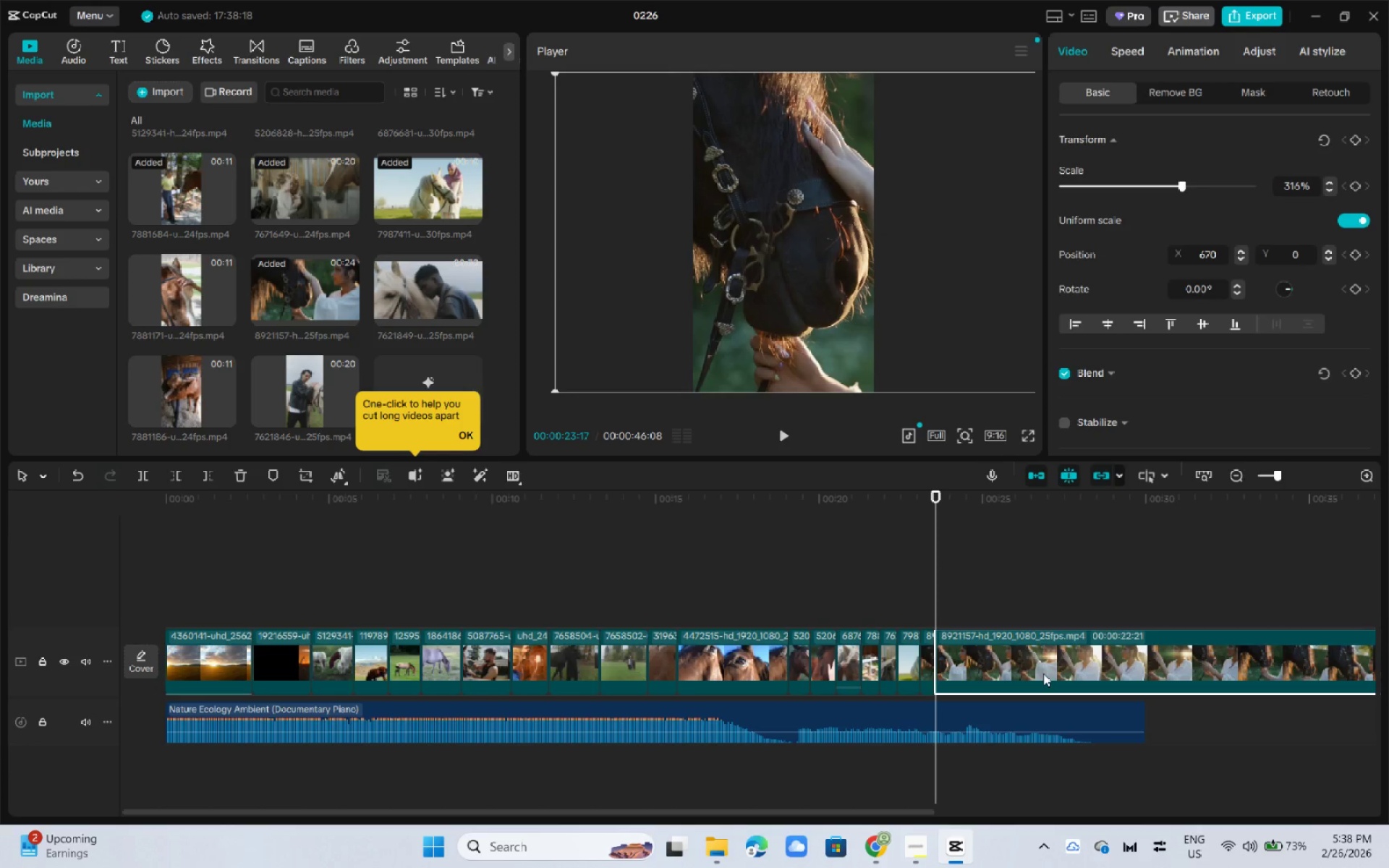 
left_click([1043, 673])
 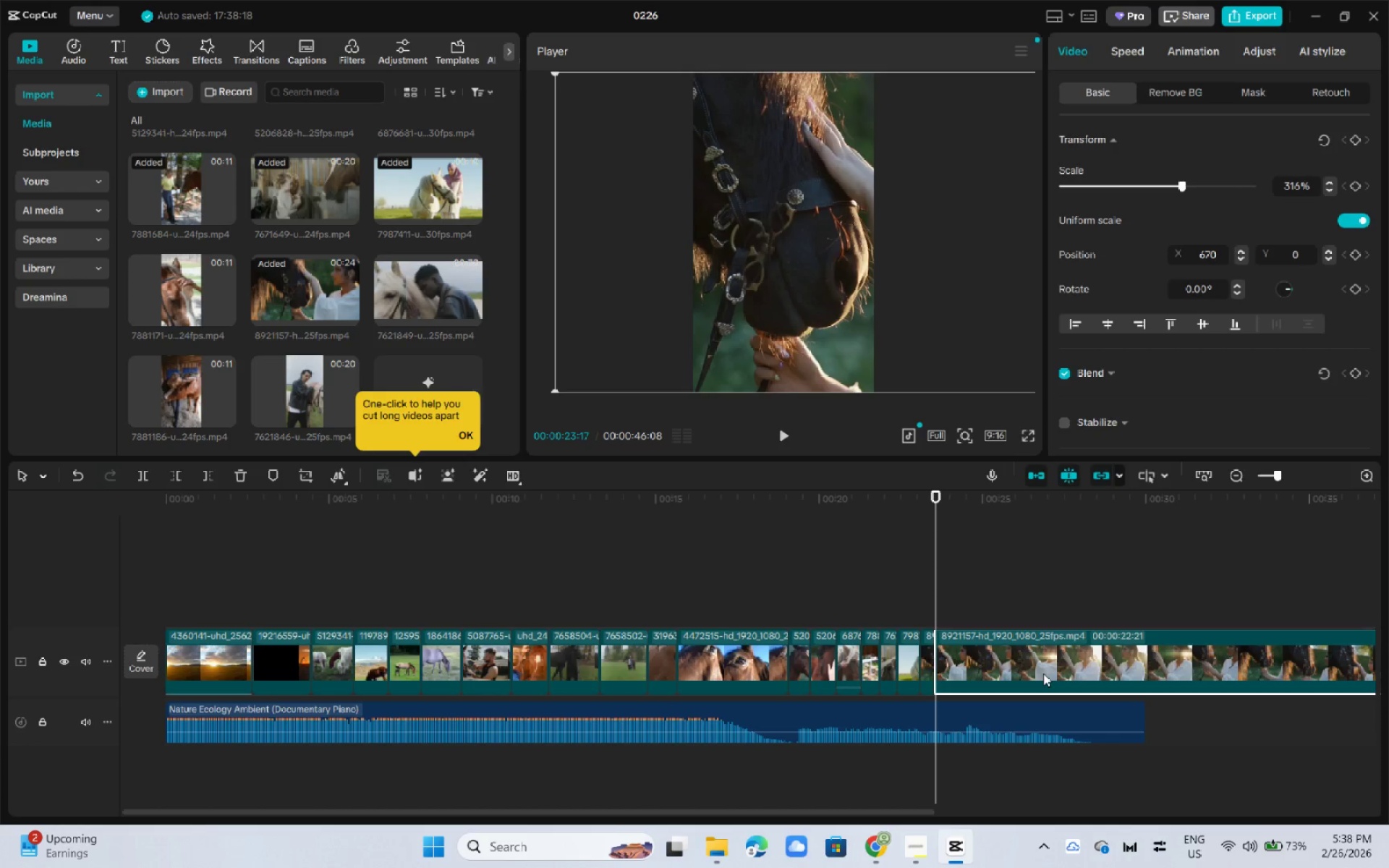 
key(Delete)
 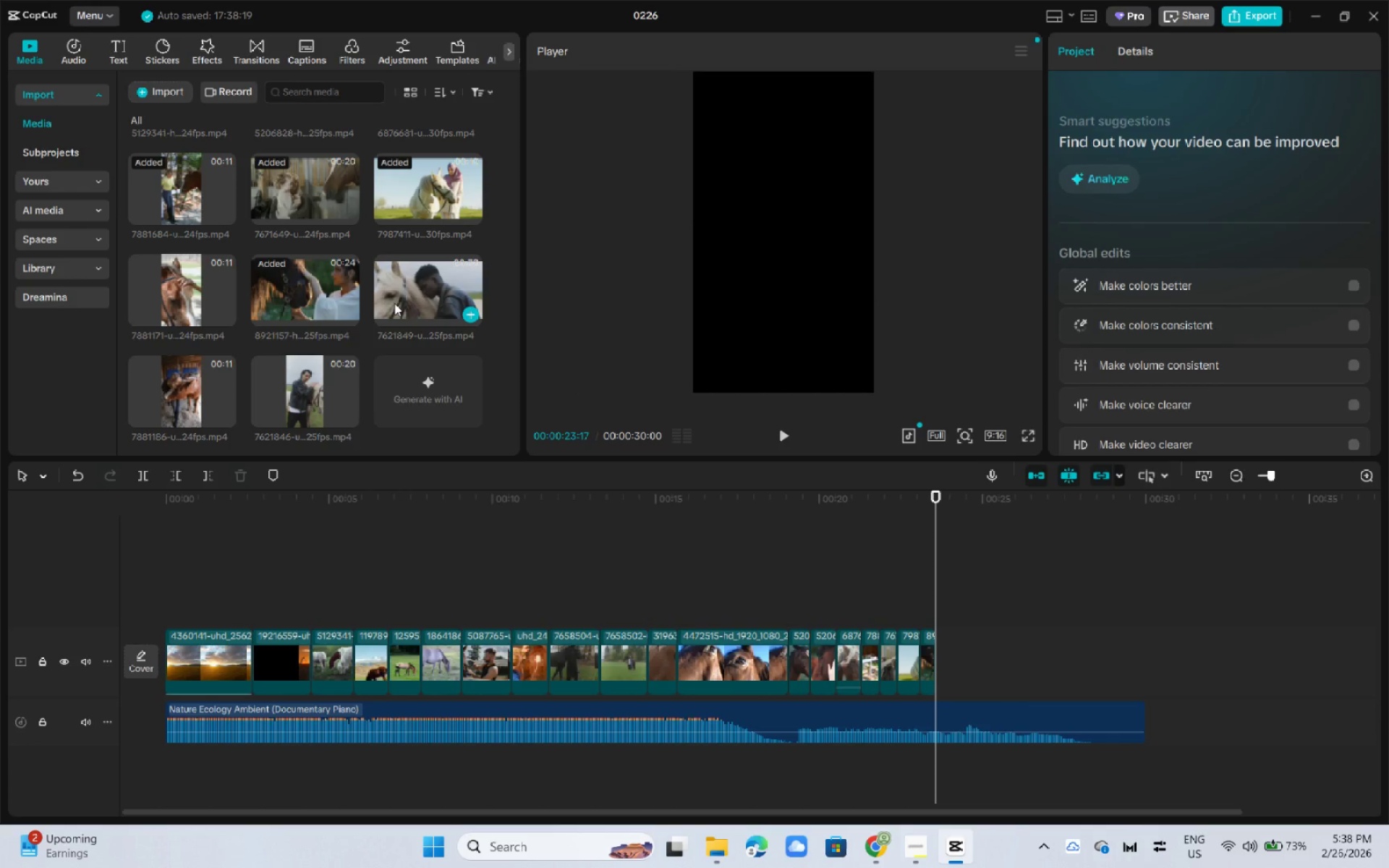 
left_click_drag(start_coordinate=[394, 293], to_coordinate=[941, 644])
 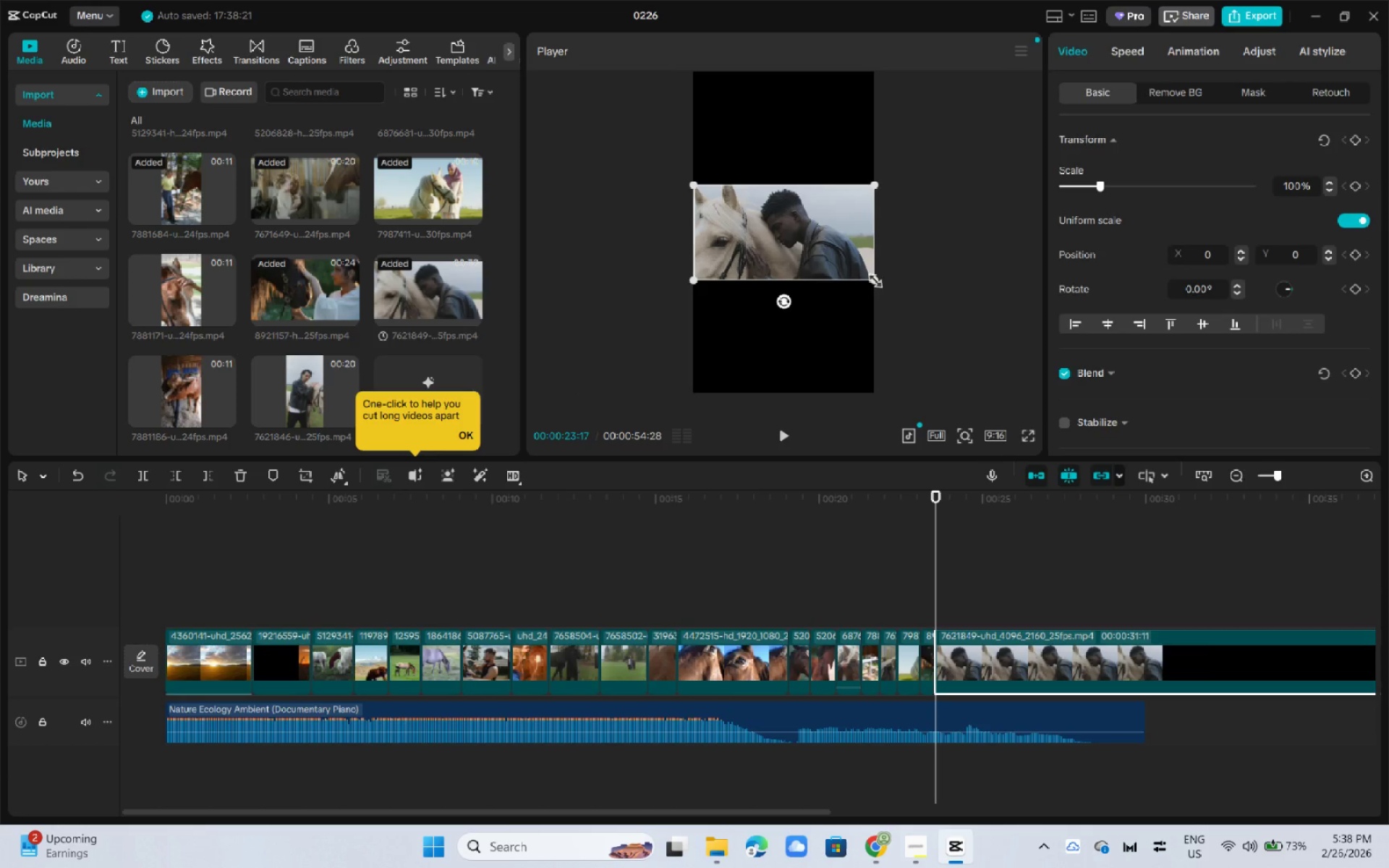 
left_click_drag(start_coordinate=[870, 276], to_coordinate=[1123, 518])
 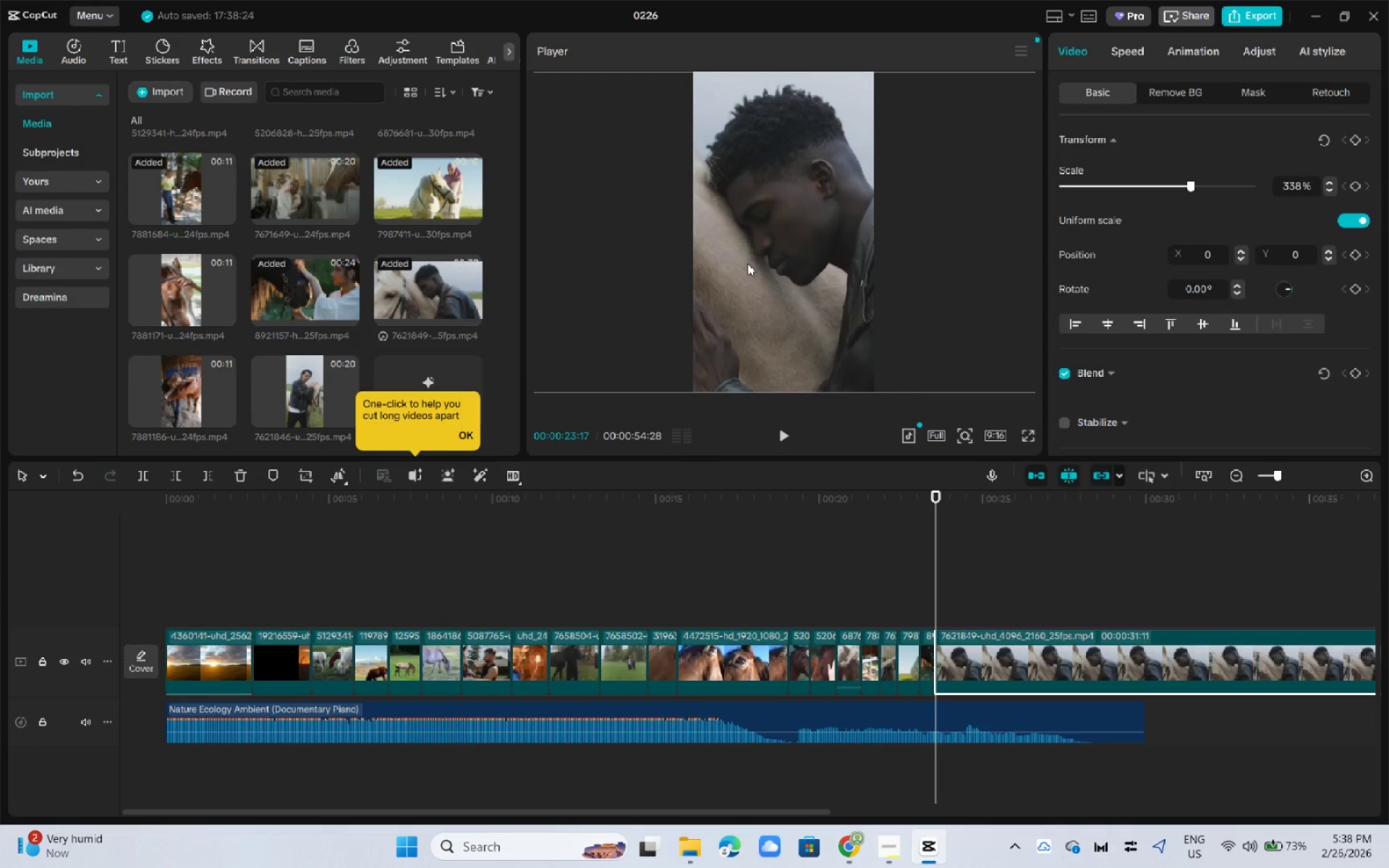 
left_click_drag(start_coordinate=[751, 263], to_coordinate=[853, 261])
 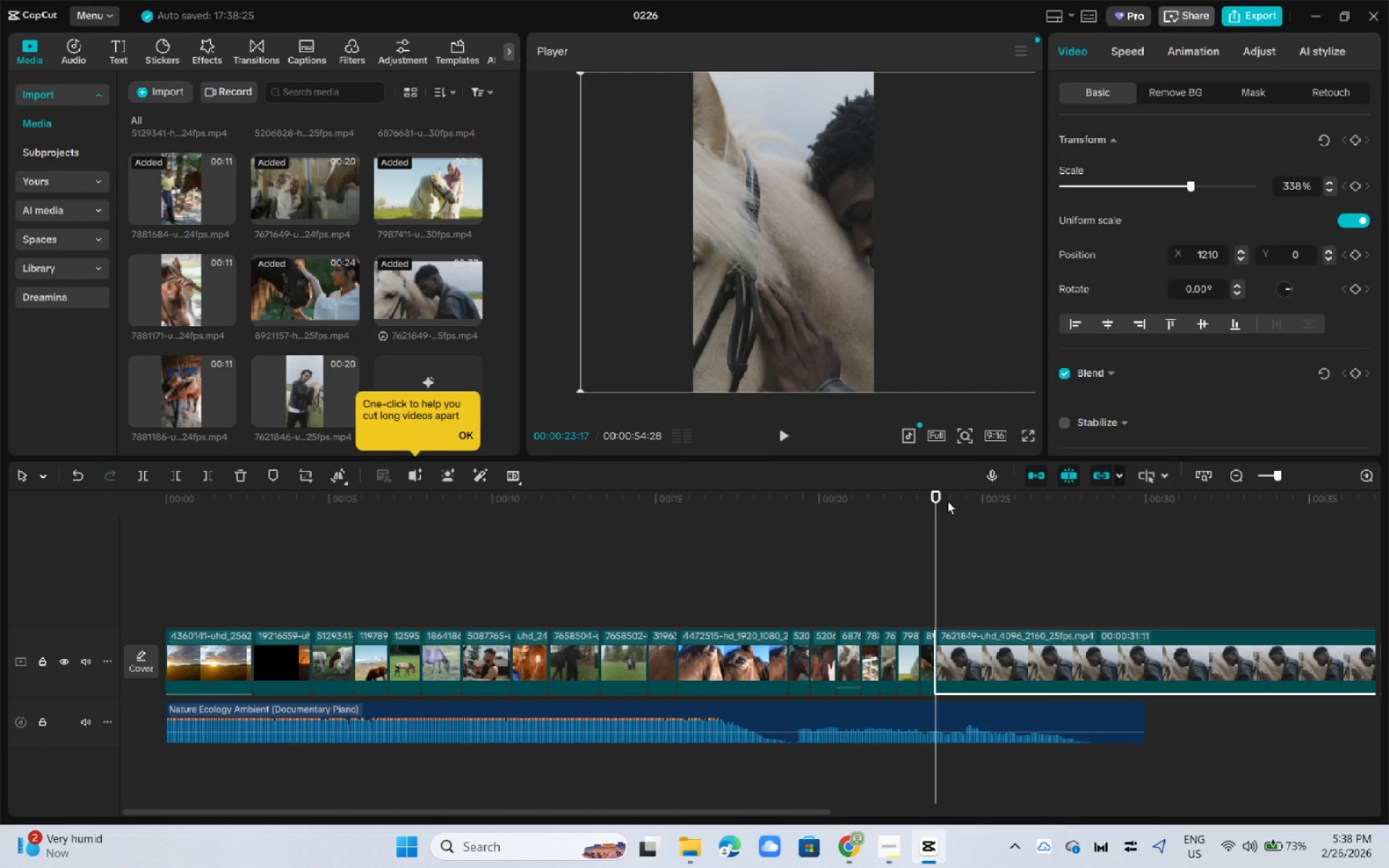 
left_click_drag(start_coordinate=[940, 496], to_coordinate=[965, 499])
 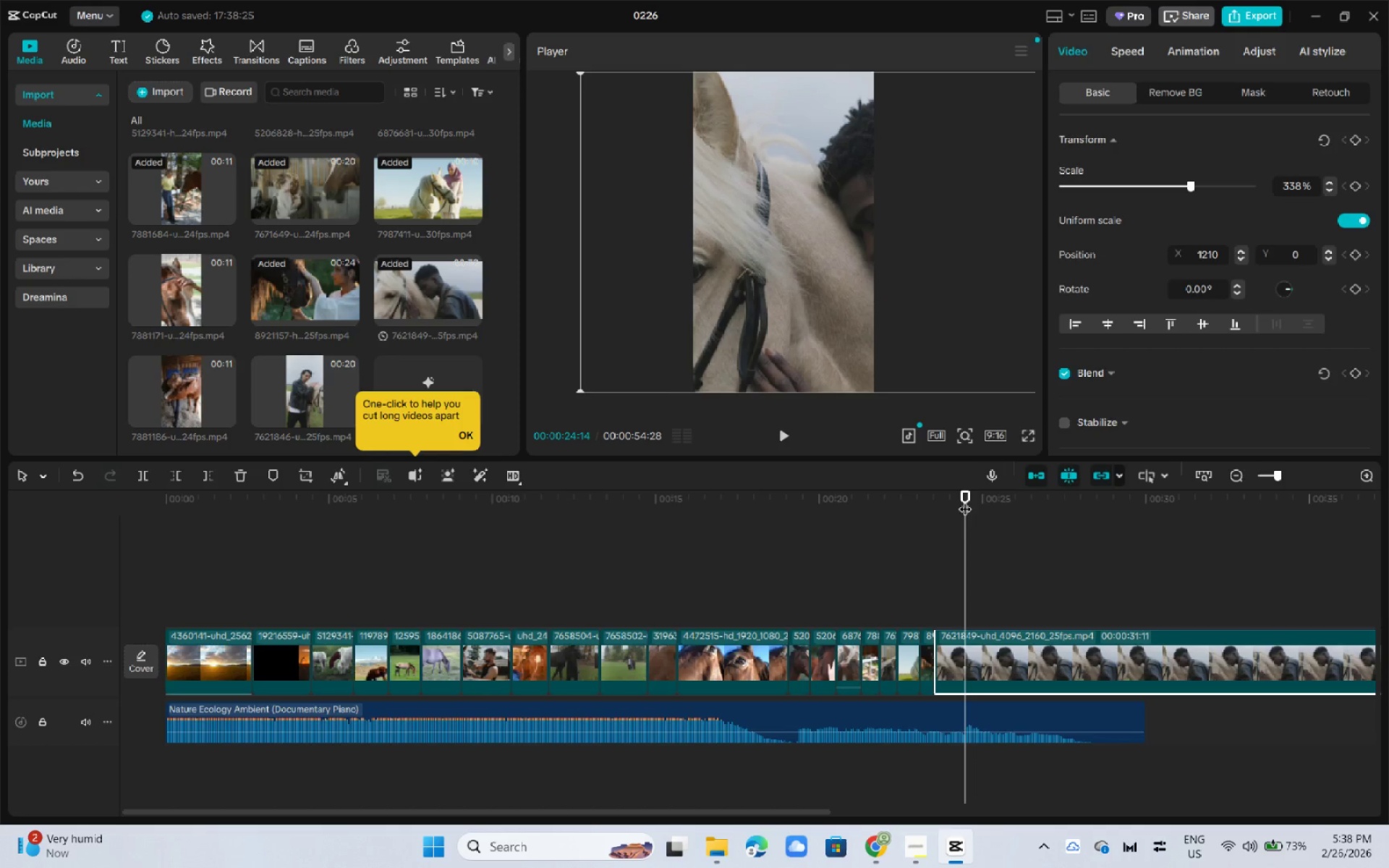 
left_click_drag(start_coordinate=[965, 500], to_coordinate=[959, 502])
 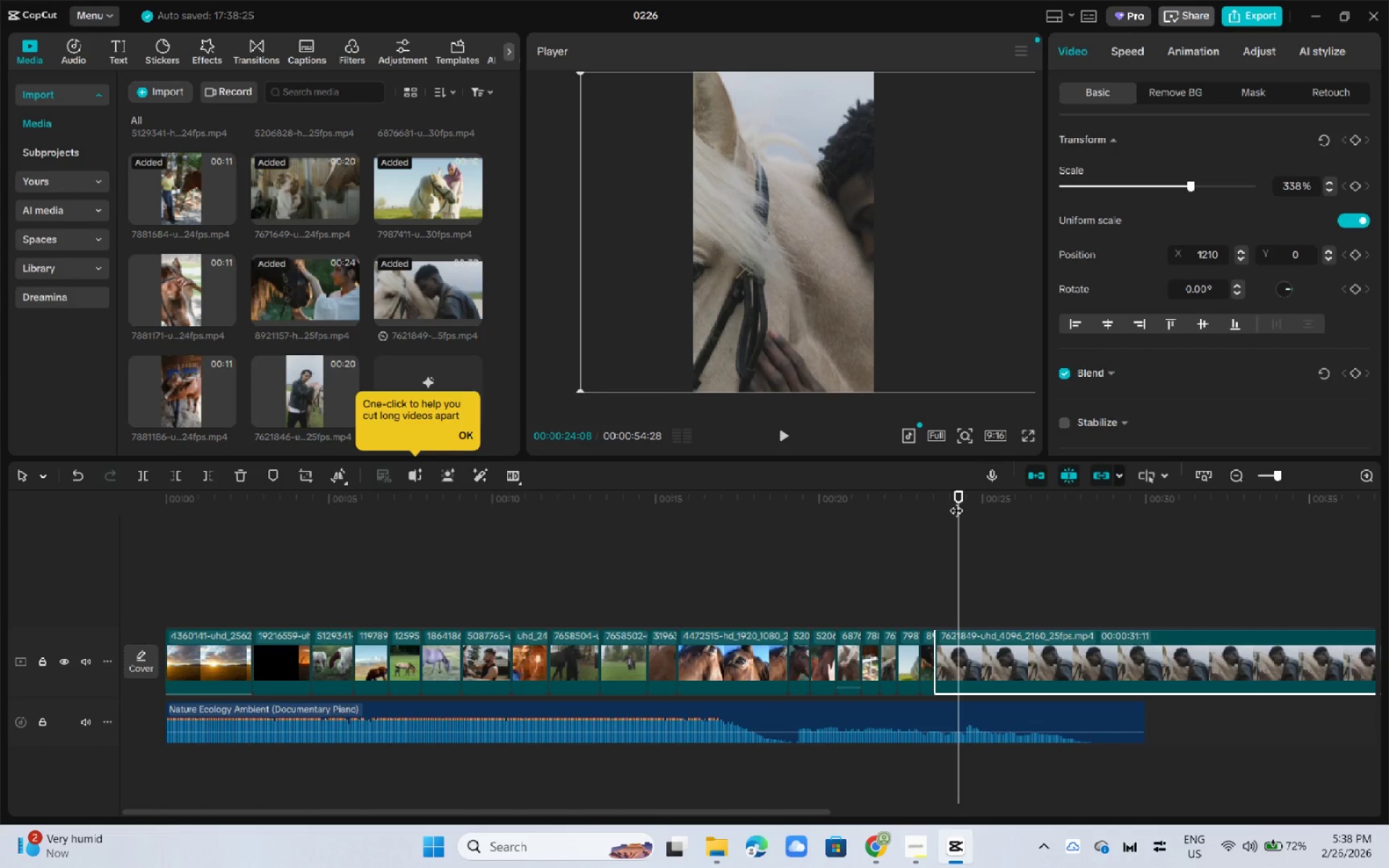 
key(Control+B)
 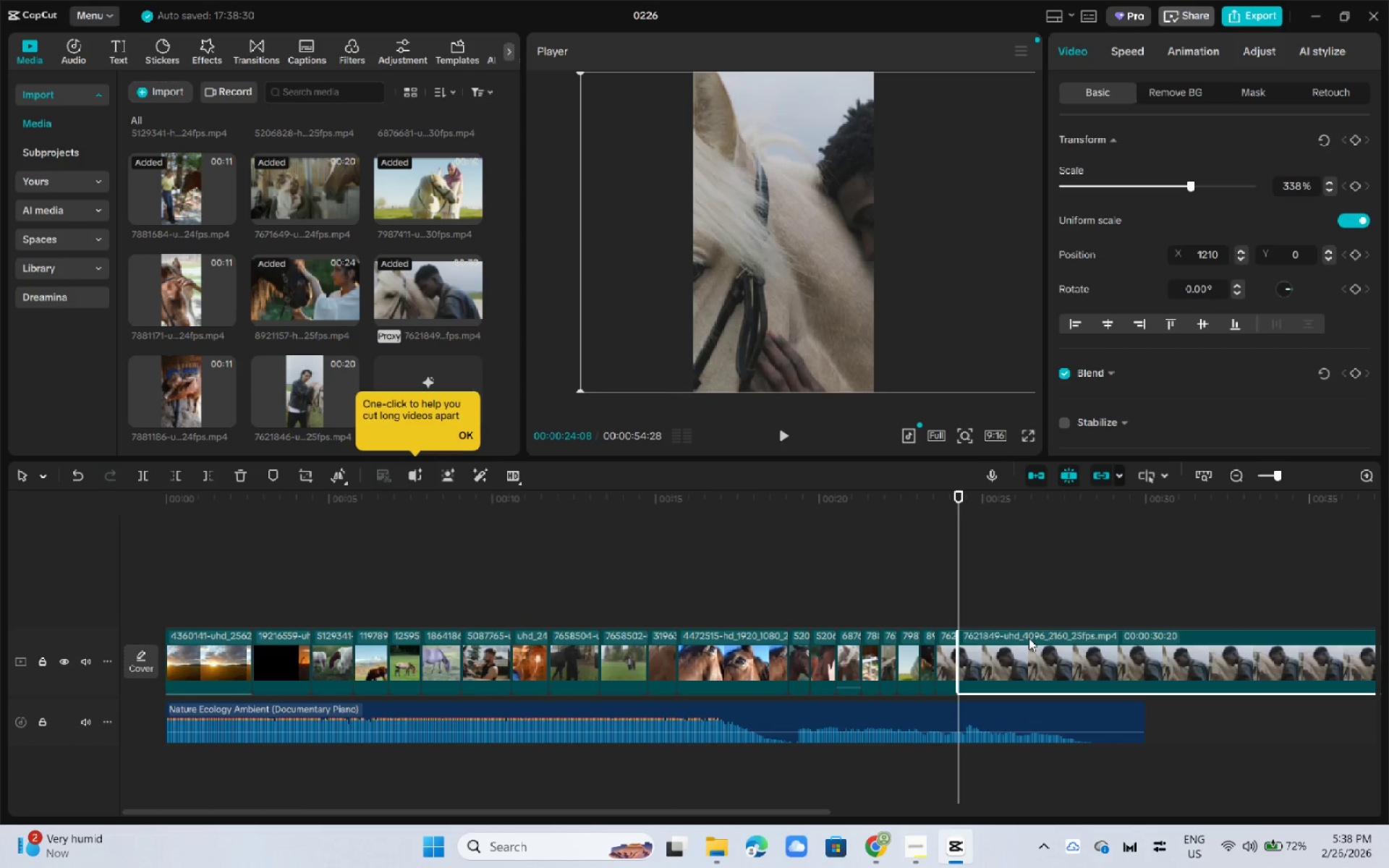 
left_click([1029, 638])
 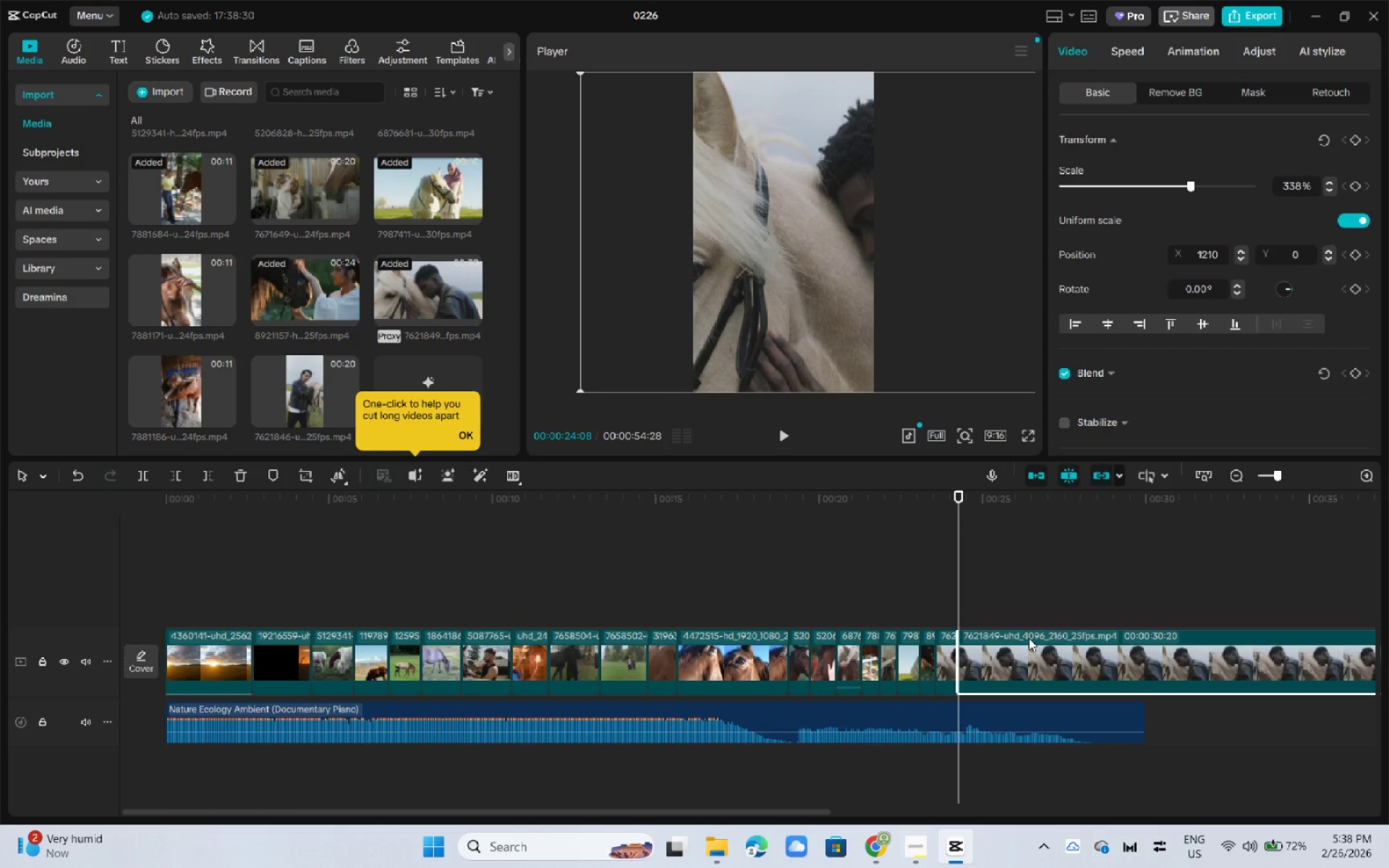 
key(Delete)
 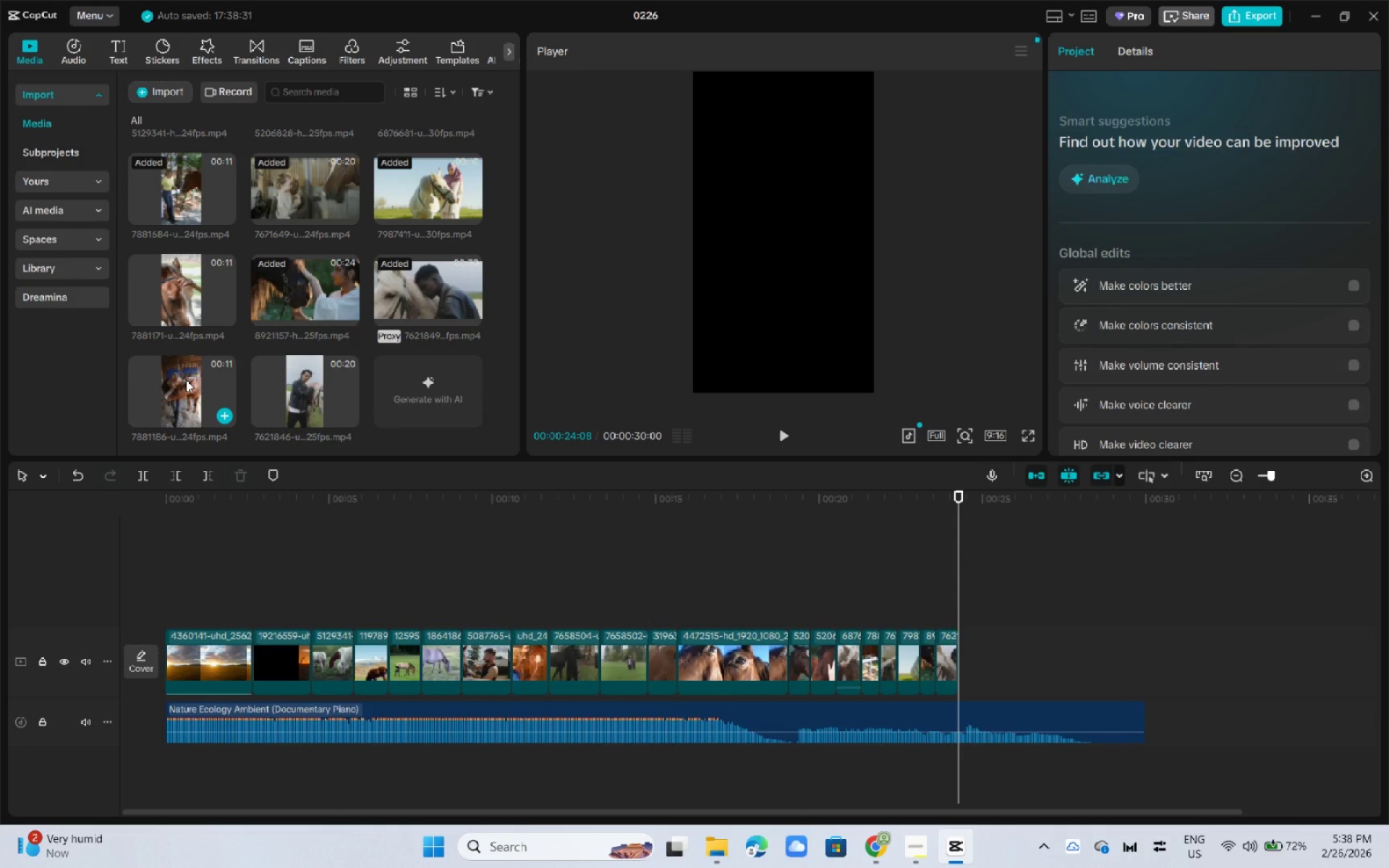 
left_click_drag(start_coordinate=[186, 380], to_coordinate=[971, 653])
 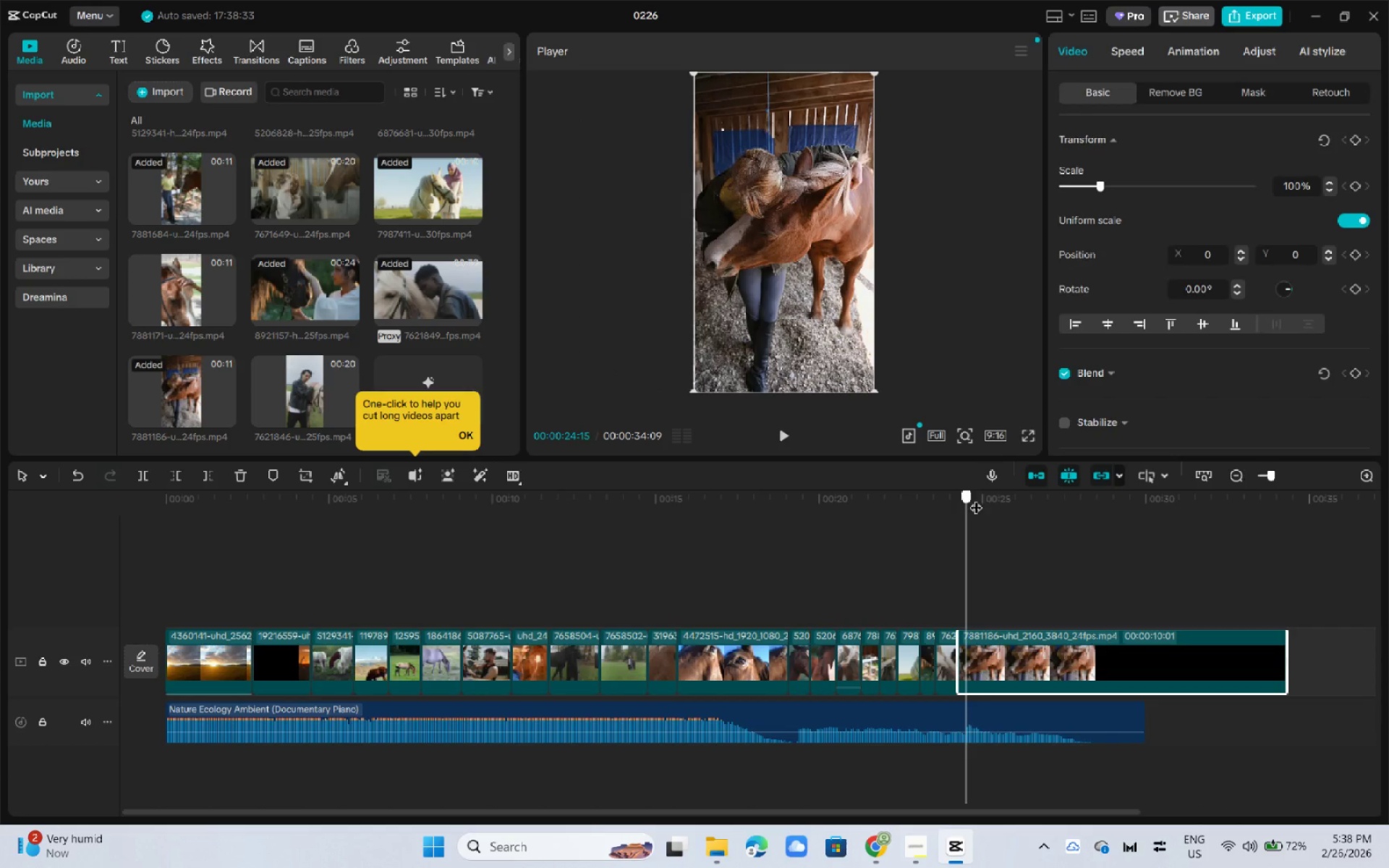 
left_click_drag(start_coordinate=[966, 498], to_coordinate=[1023, 519])
 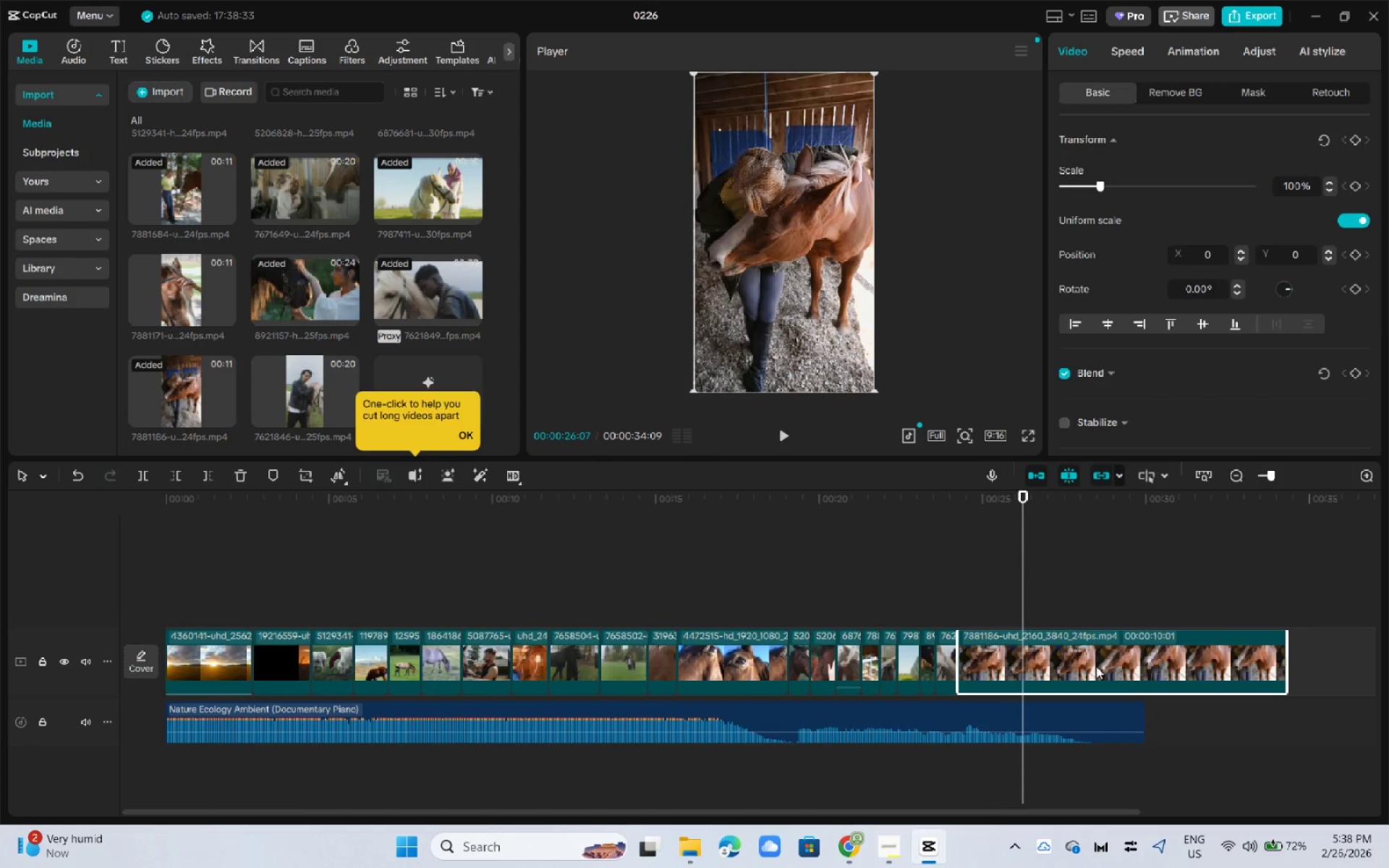 
left_click([1096, 666])
 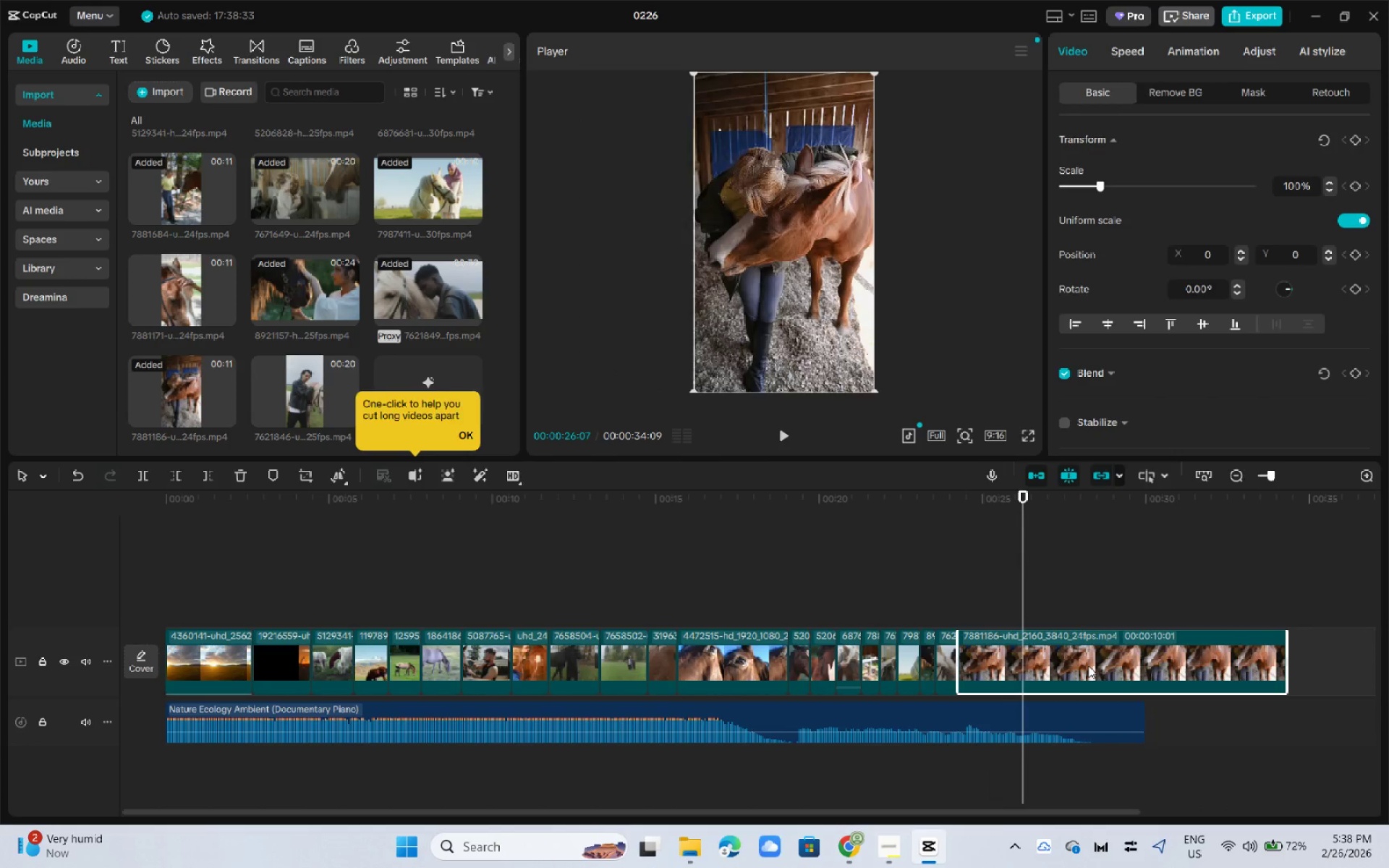 
key(Delete)
 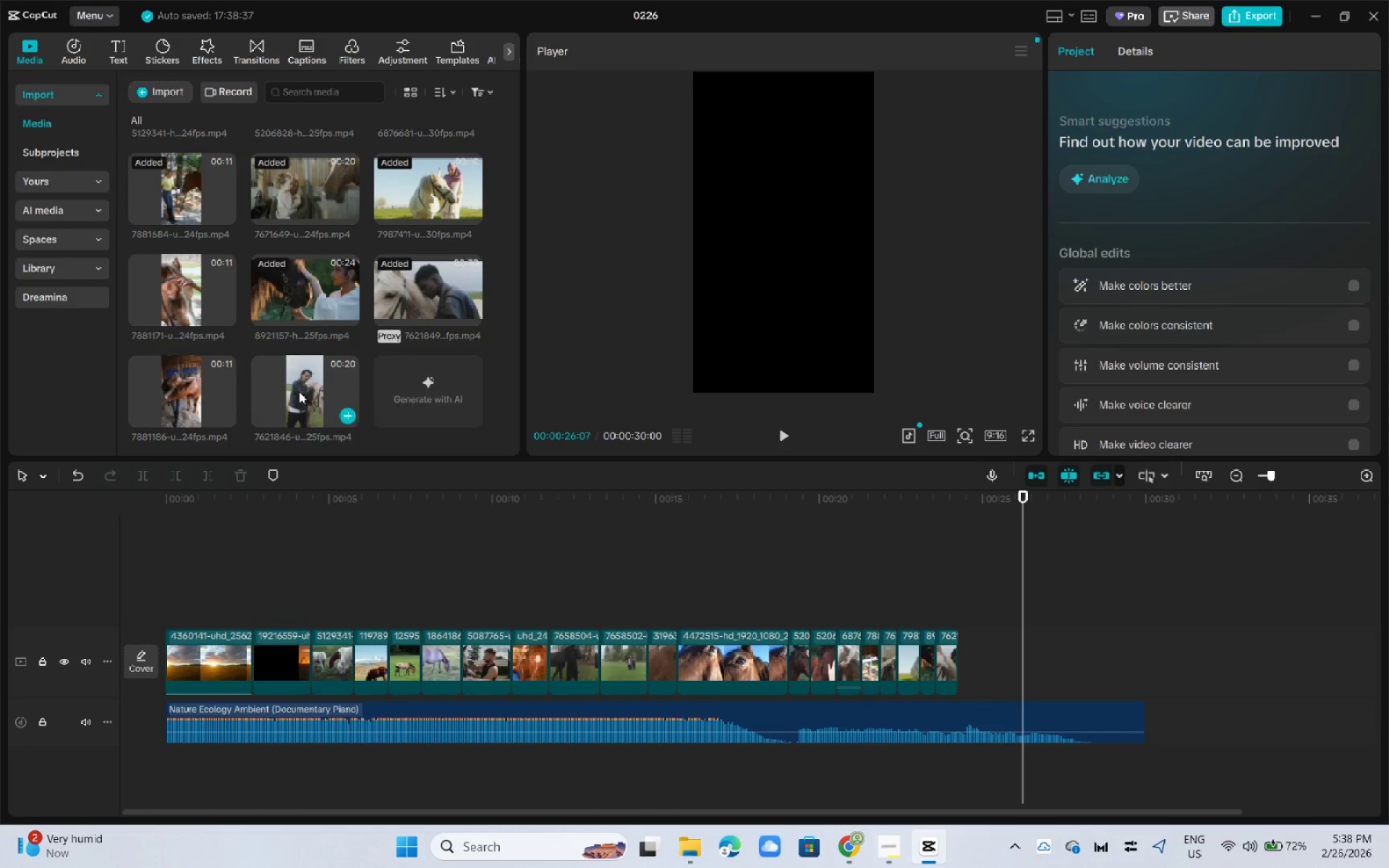 
left_click_drag(start_coordinate=[300, 391], to_coordinate=[980, 660])
 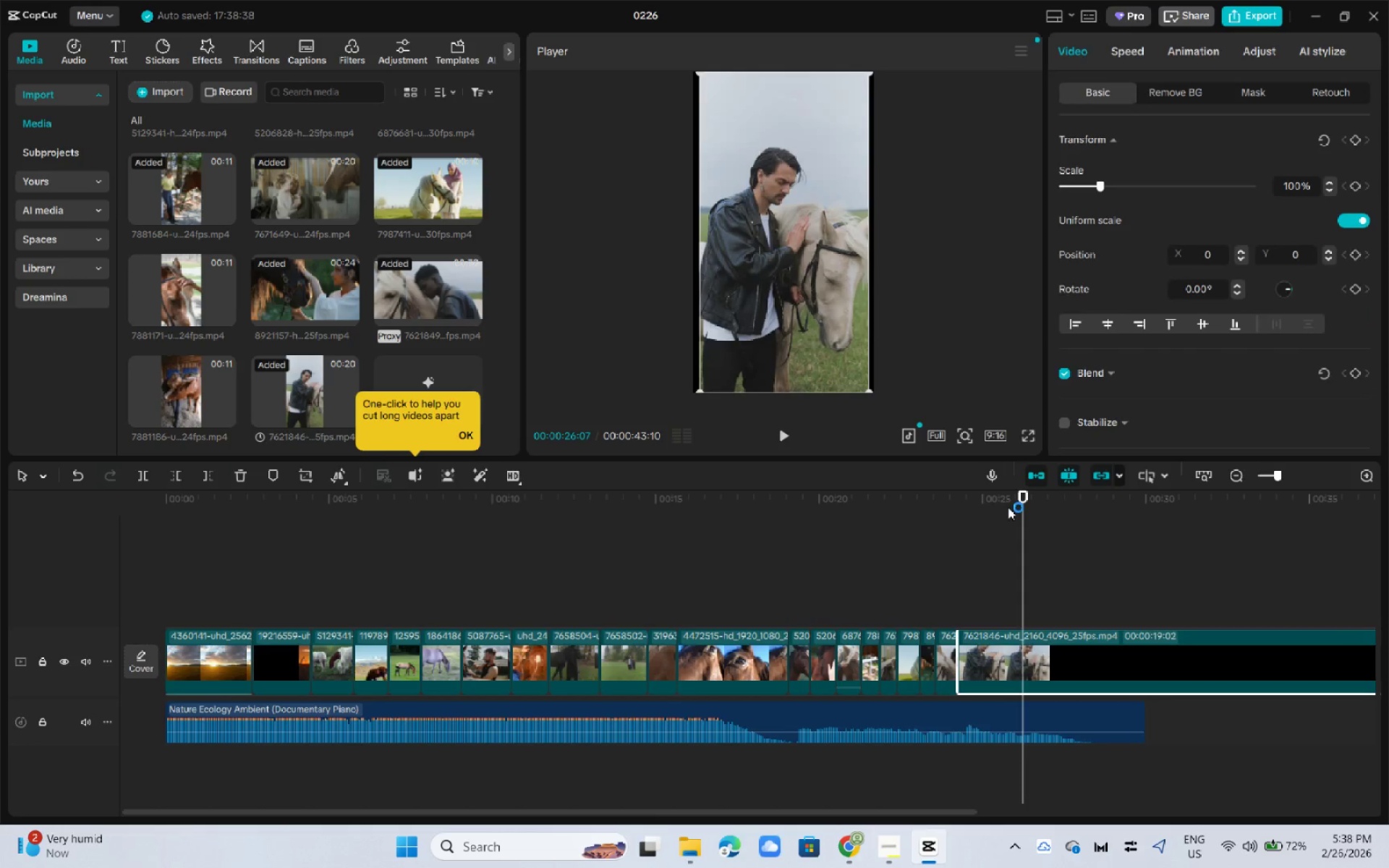 
left_click_drag(start_coordinate=[1007, 507], to_coordinate=[989, 506])
 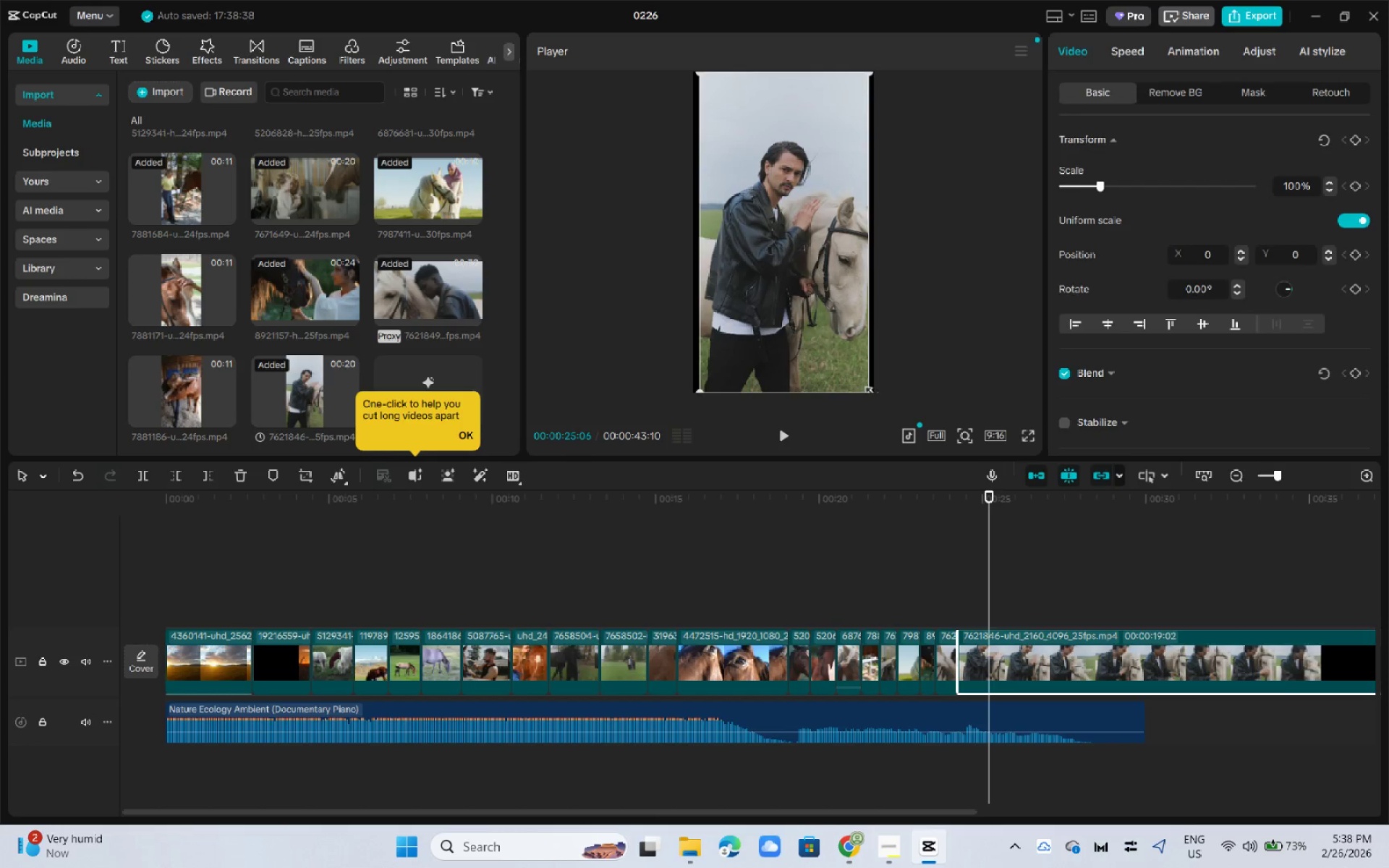 
left_click_drag(start_coordinate=[868, 391], to_coordinate=[896, 404])
 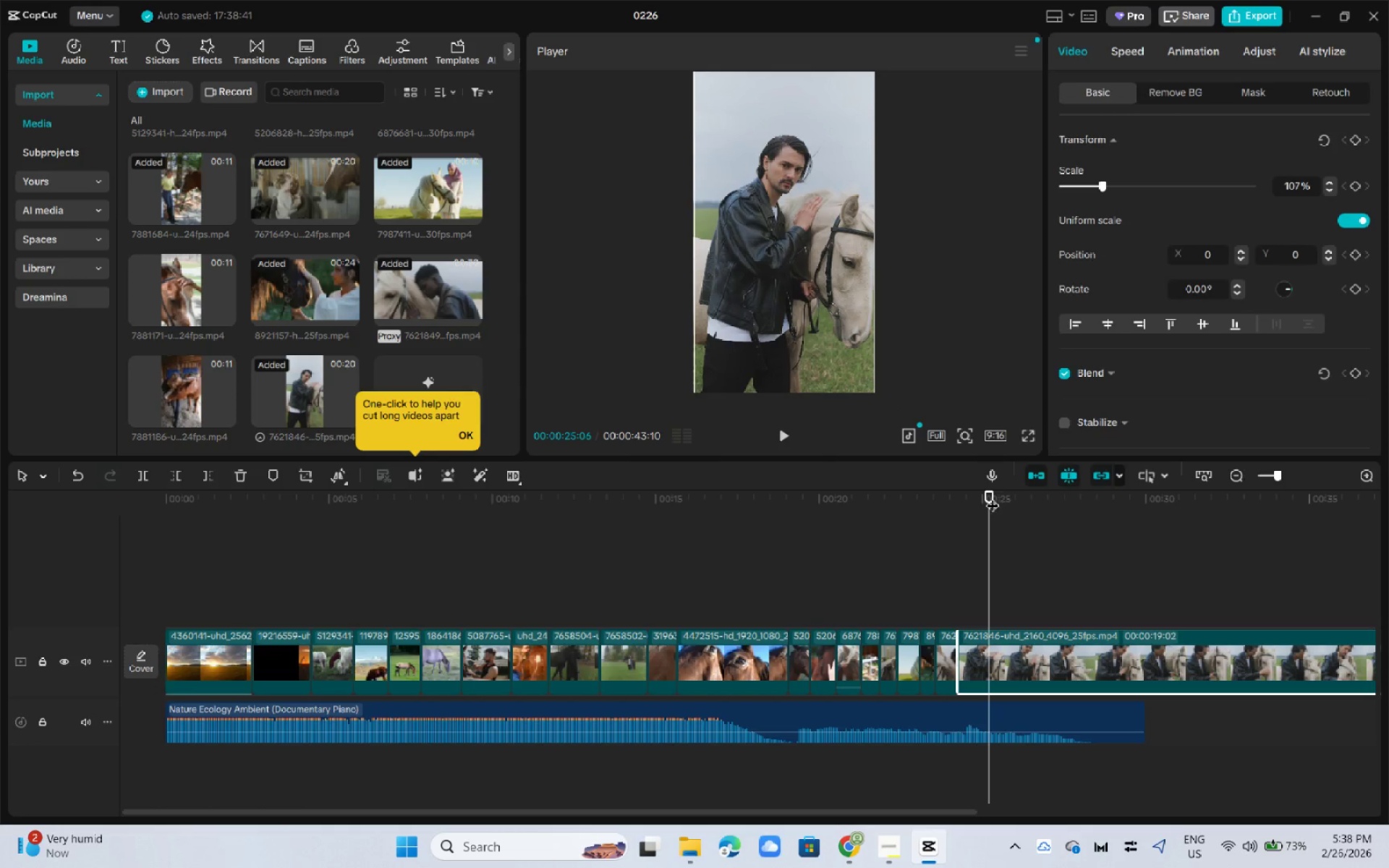 
left_click_drag(start_coordinate=[993, 496], to_coordinate=[1080, 507])
 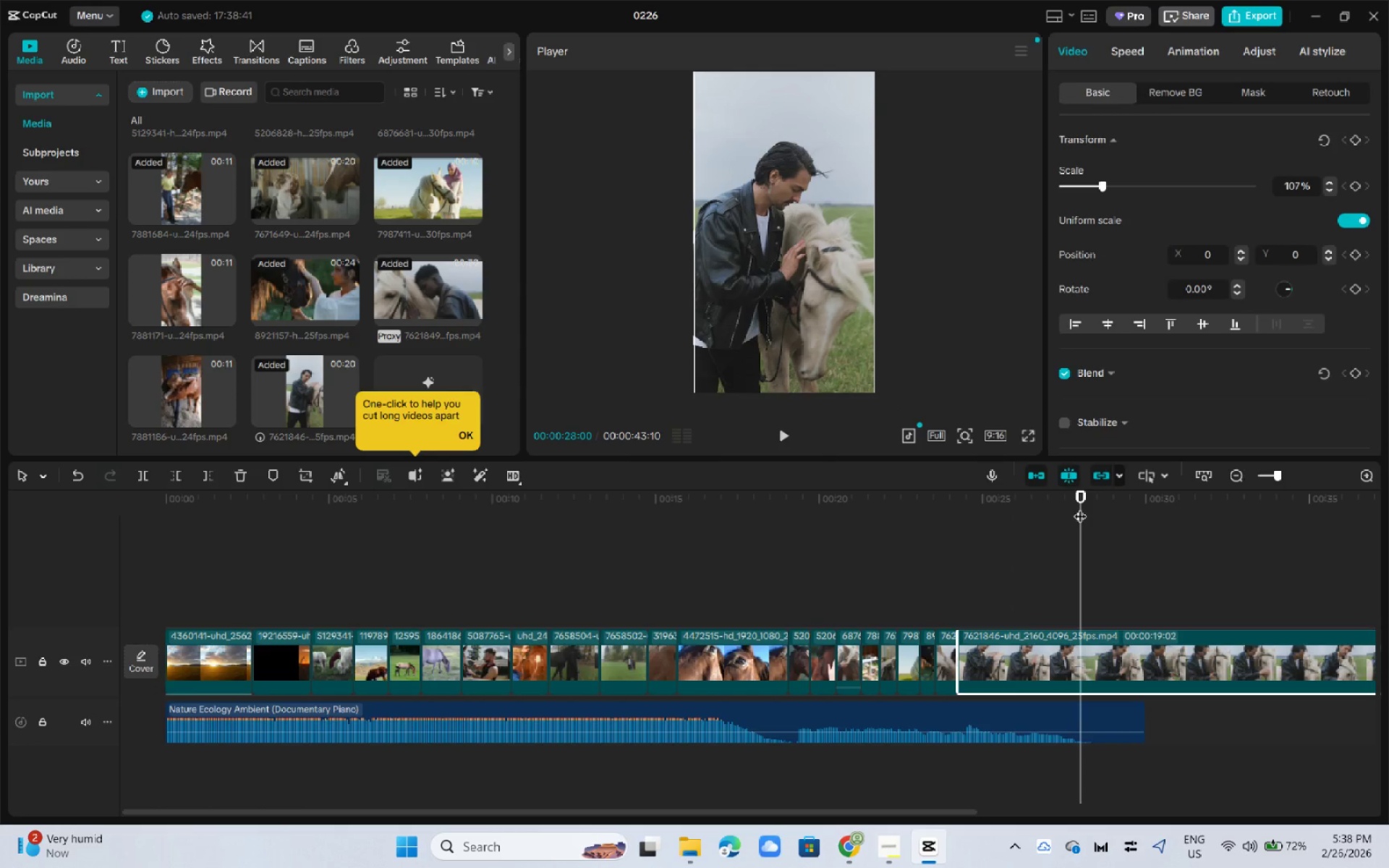 
key(Control+B)
 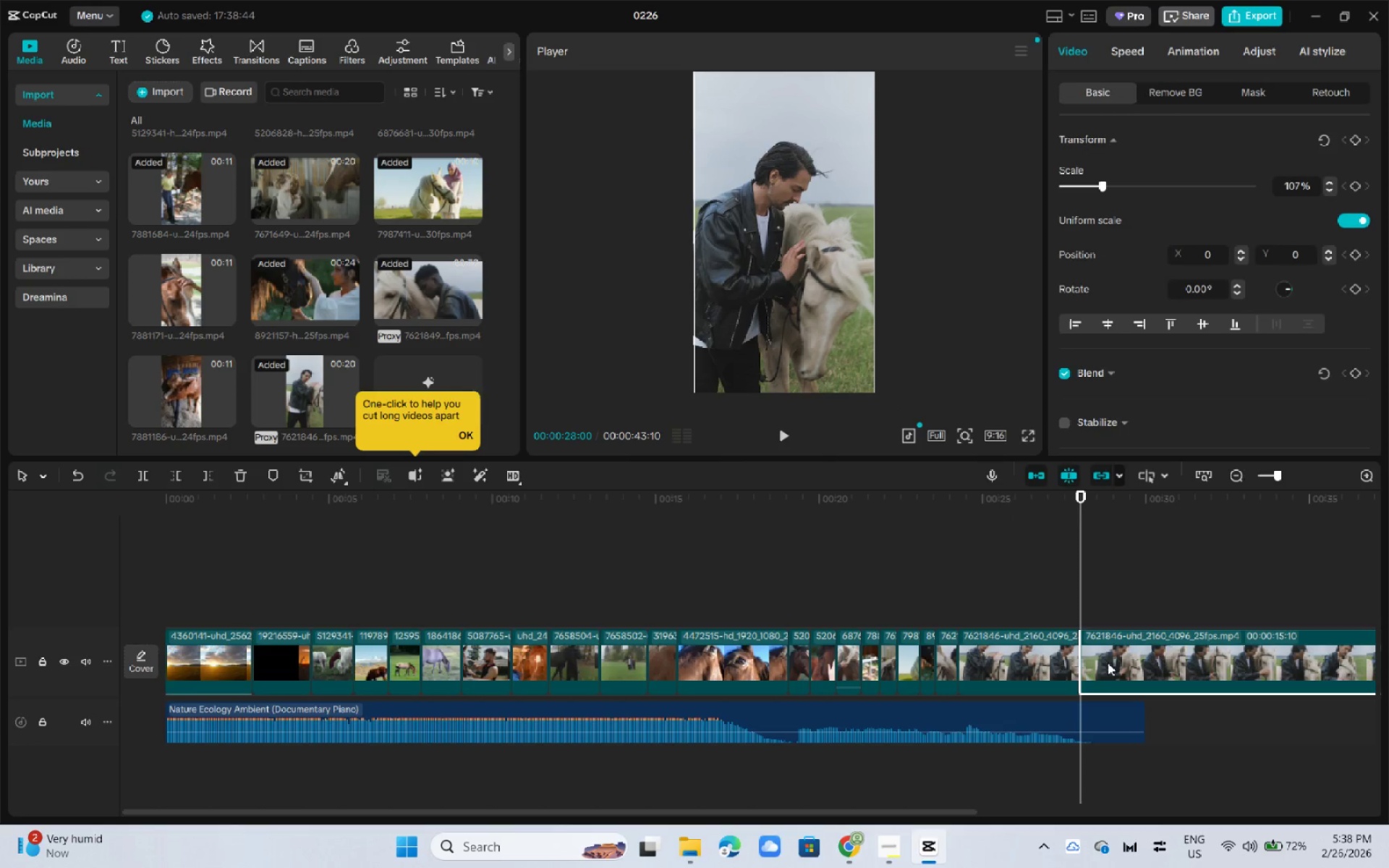 
left_click([1034, 662])
 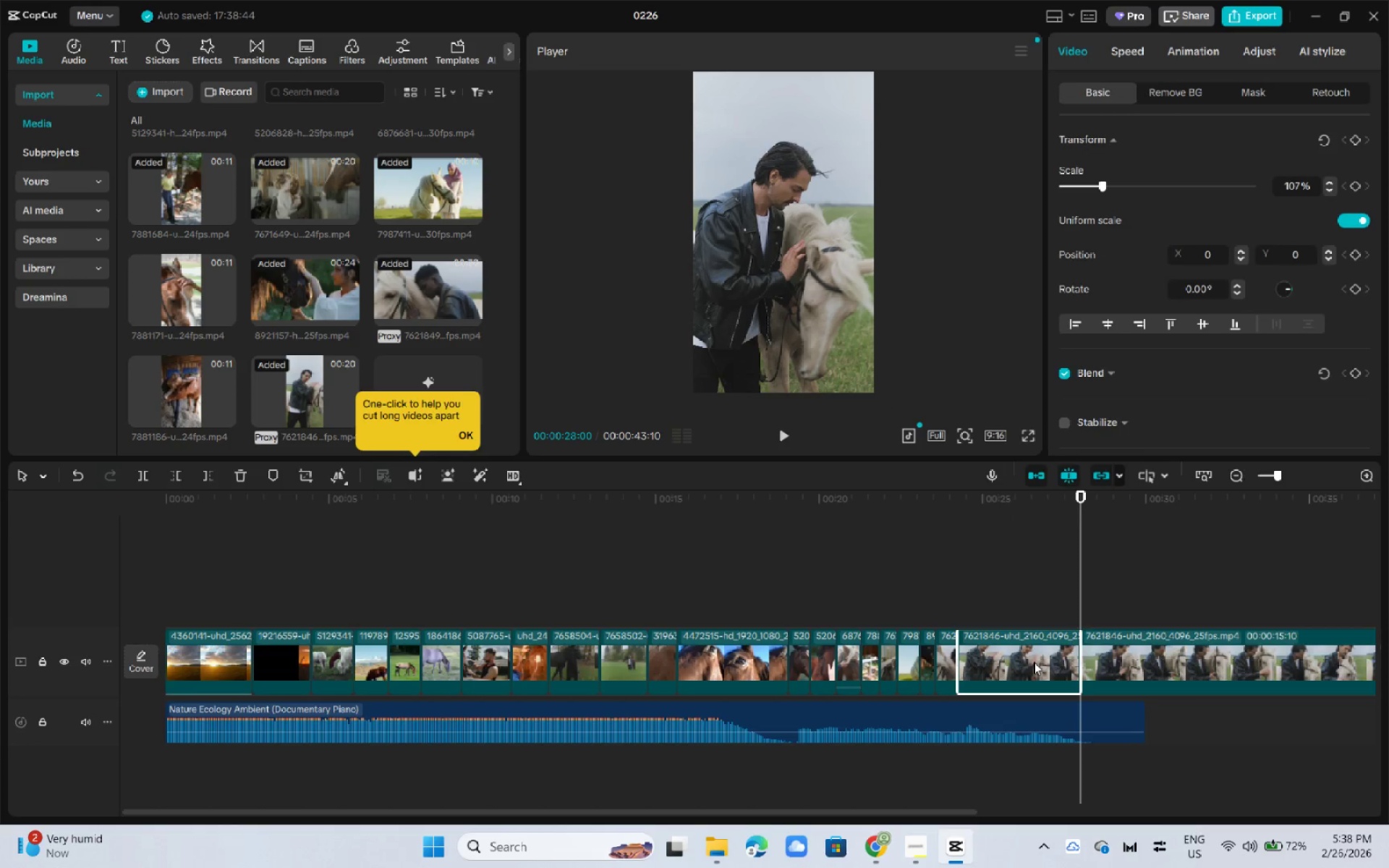 
key(Delete)
 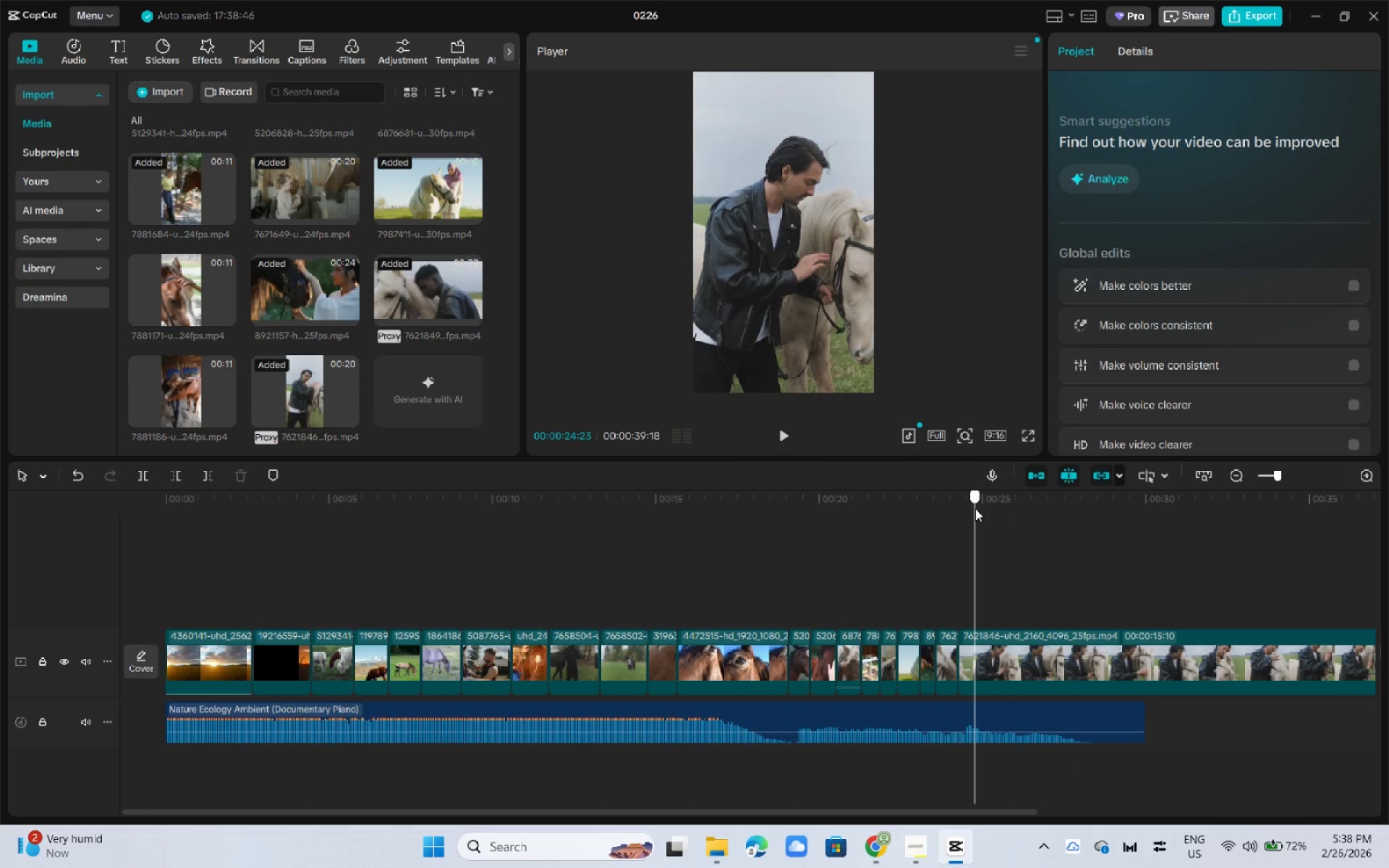 
left_click([975, 509])
 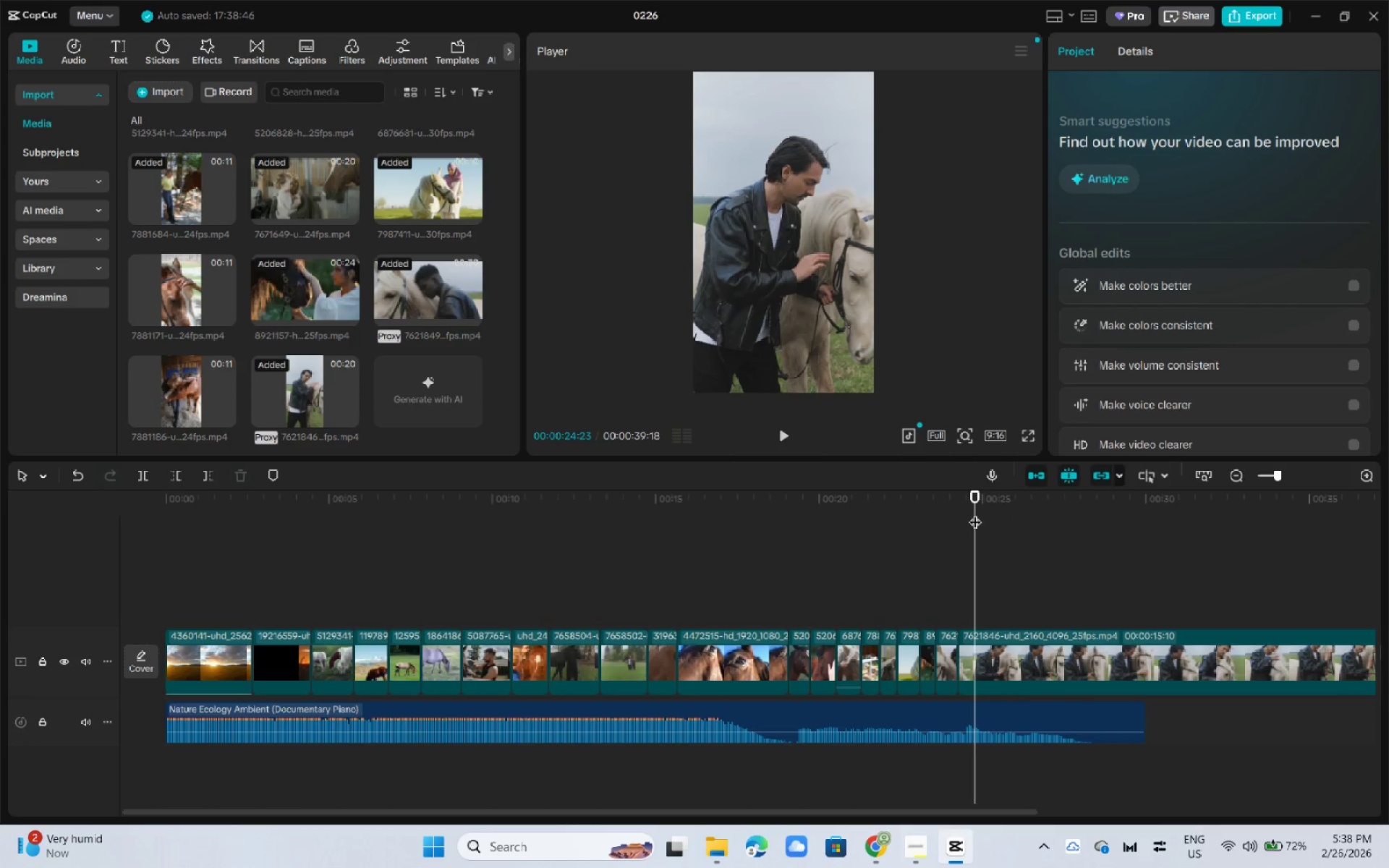 
key(Control+B)
 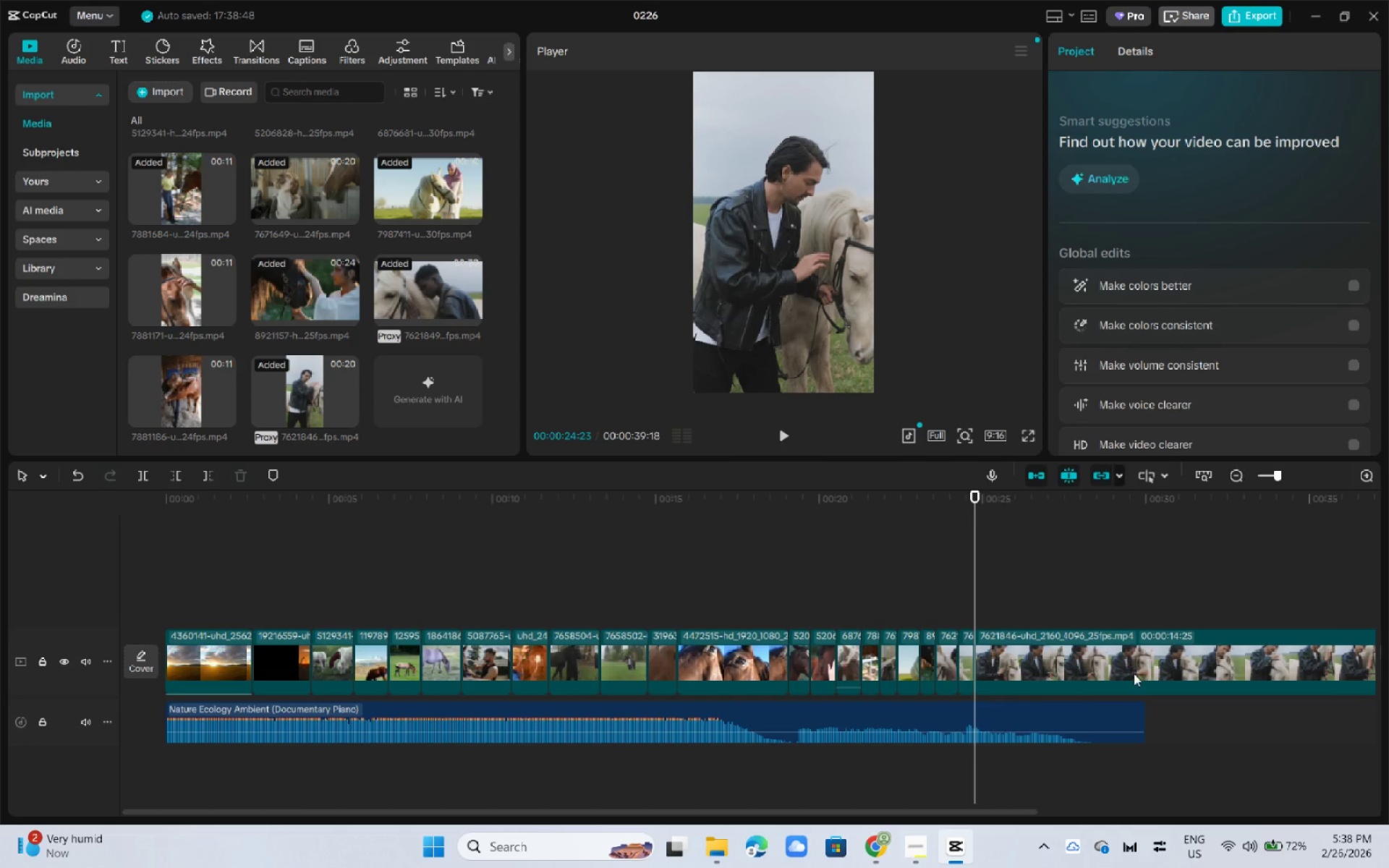 
left_click([1134, 673])
 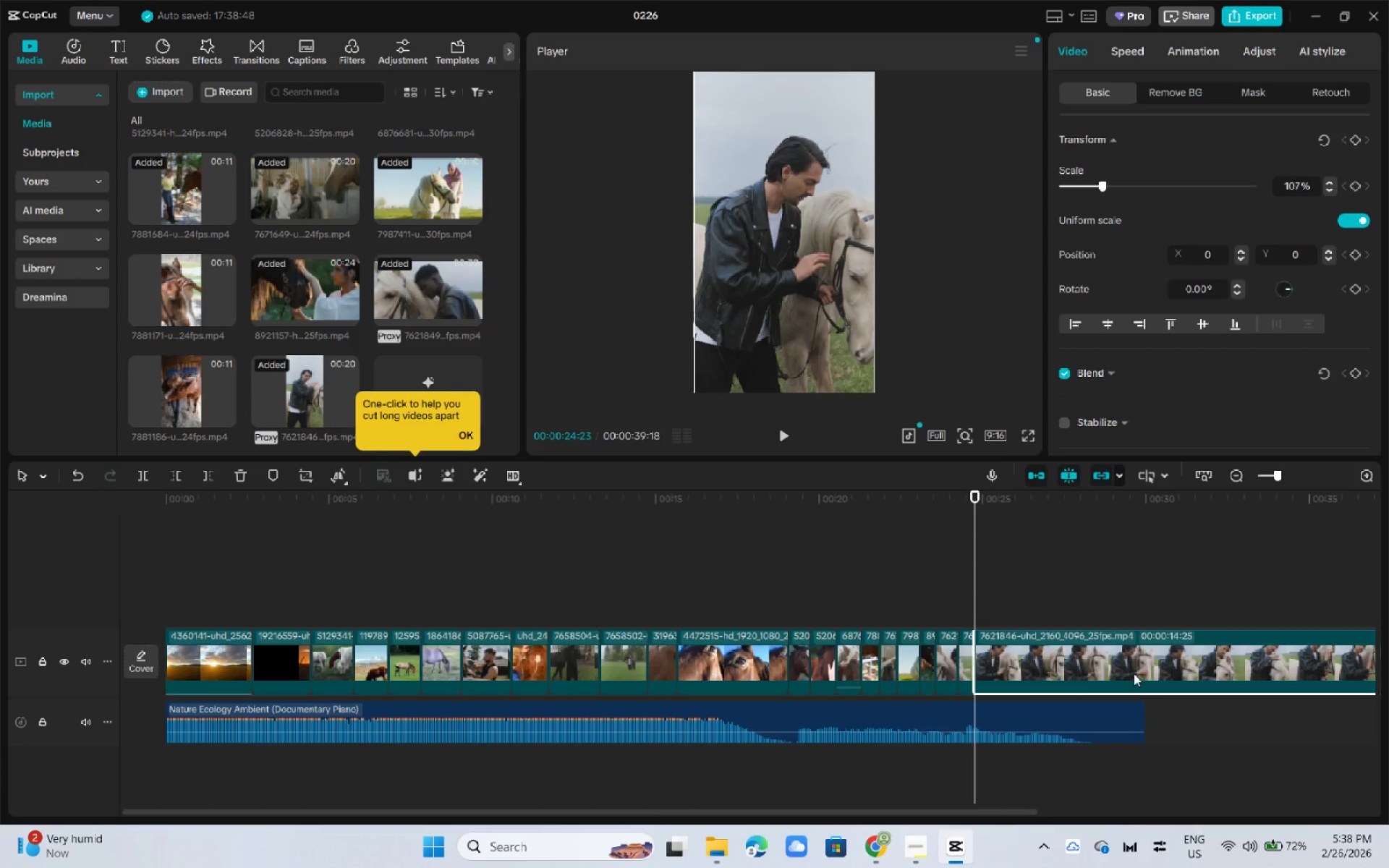 
key(Delete)
 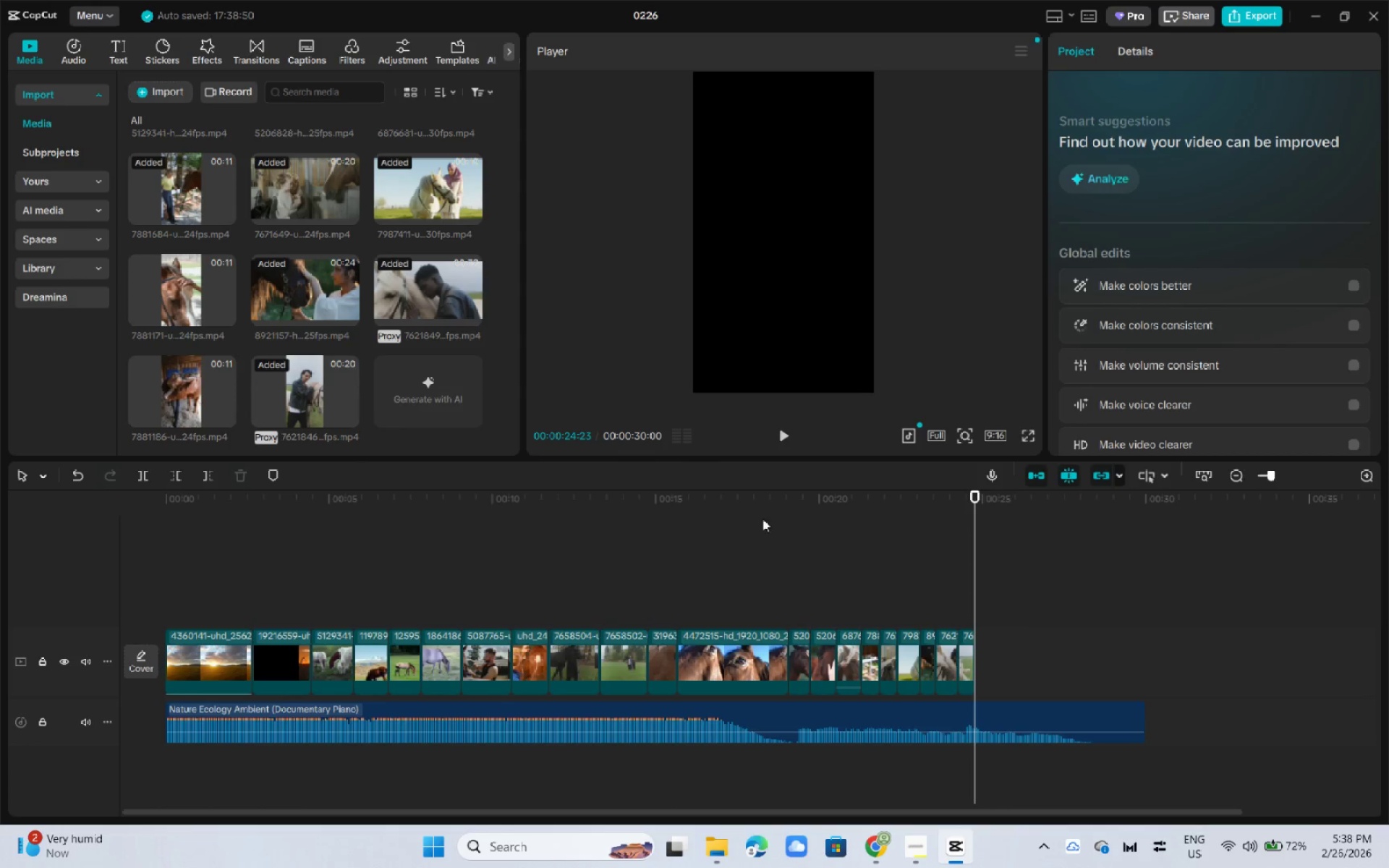 
left_click([762, 519])
 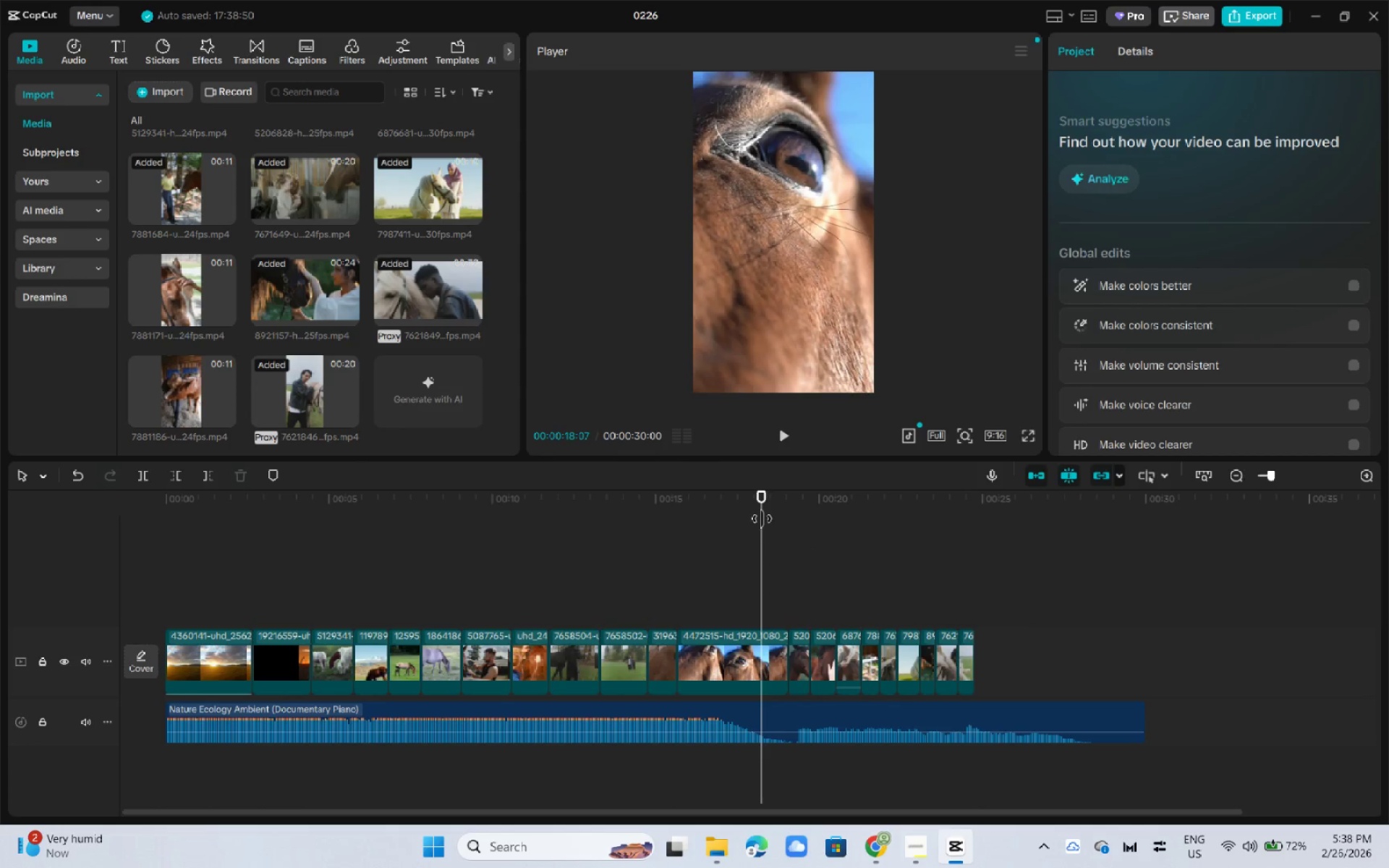 
key(Space)
 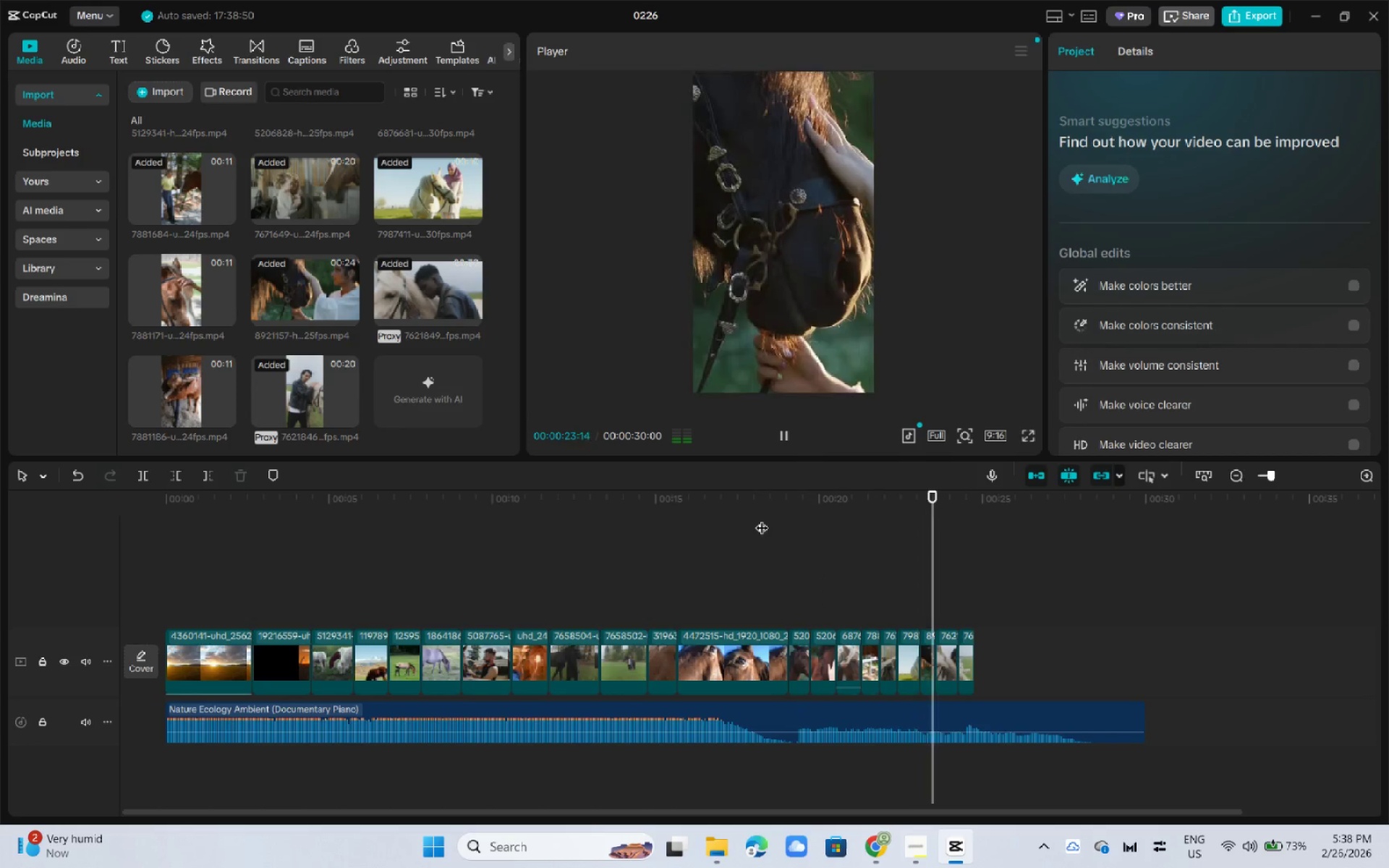 
wait(6.94)
 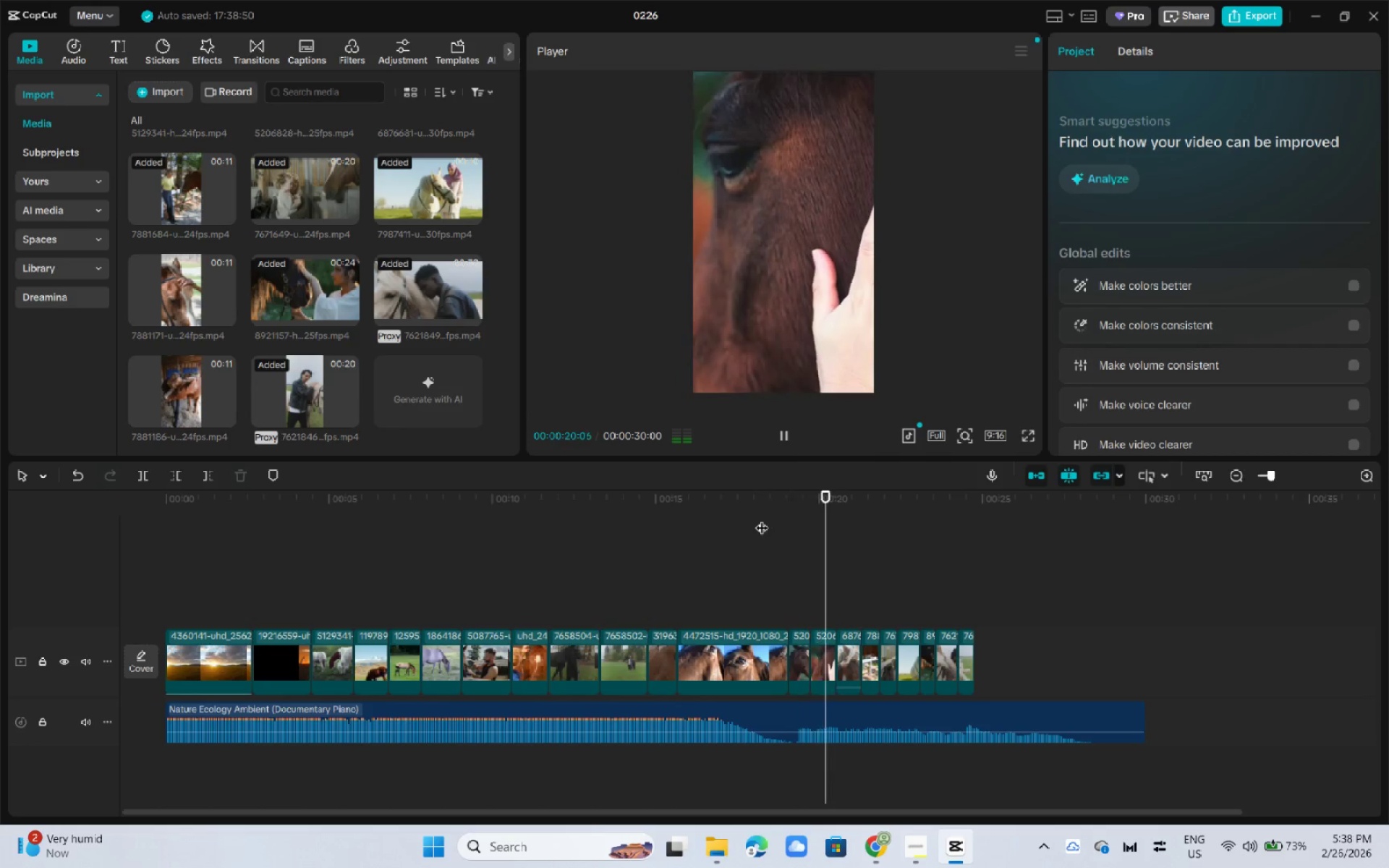 
key(Space)
 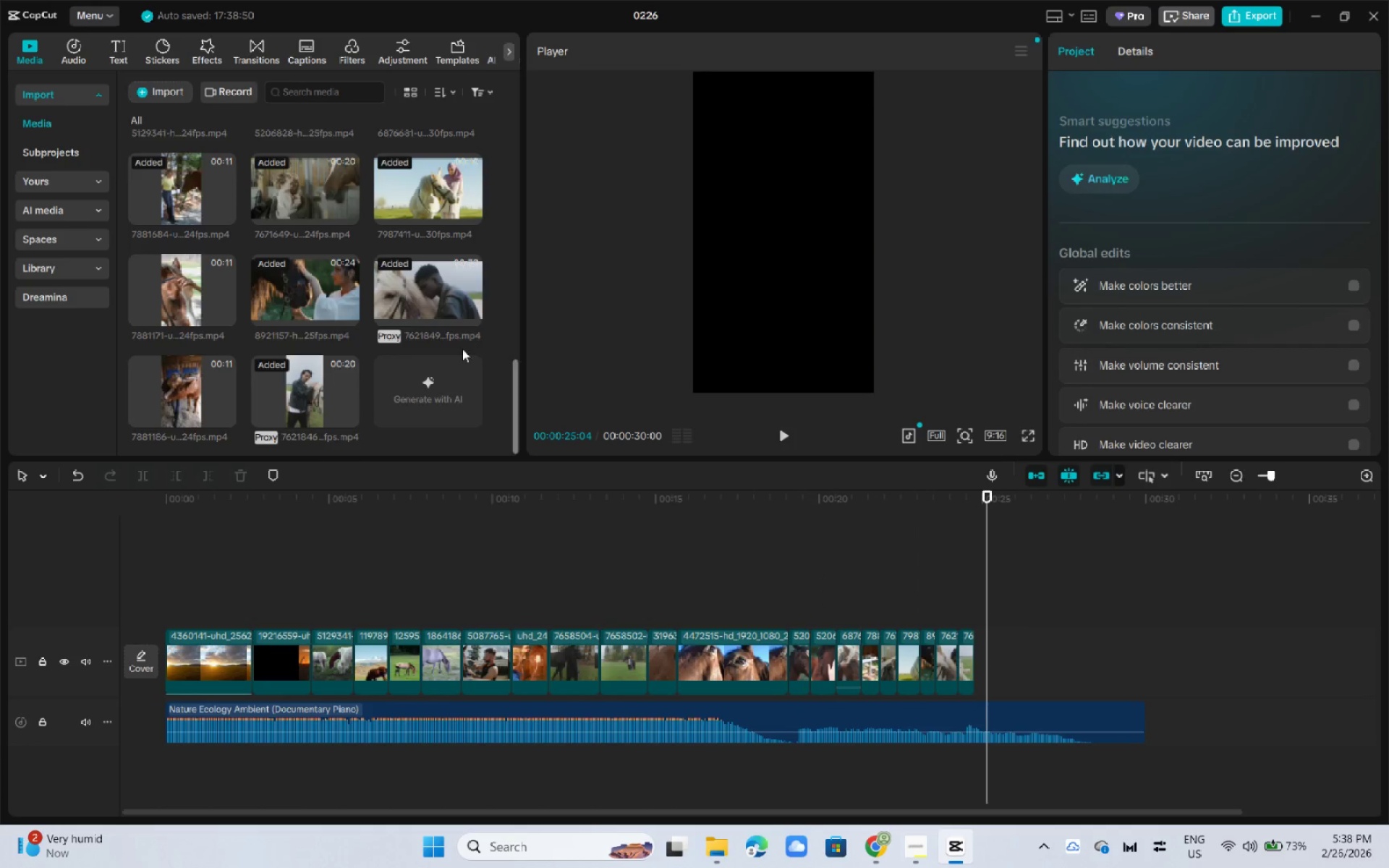 
scroll: coordinate [400, 402], scroll_direction: up, amount: 6.0
 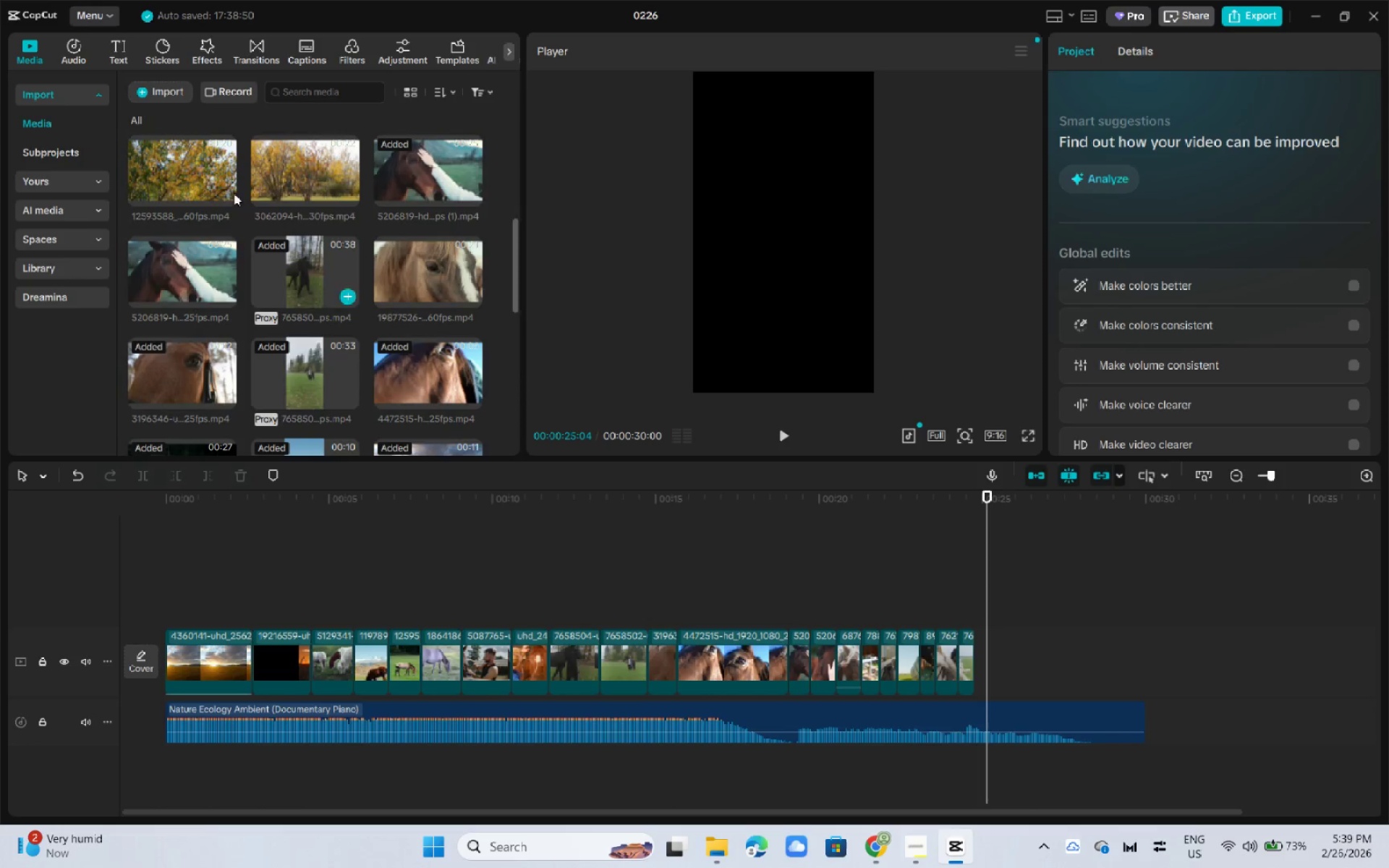 
left_click_drag(start_coordinate=[198, 175], to_coordinate=[979, 654])
 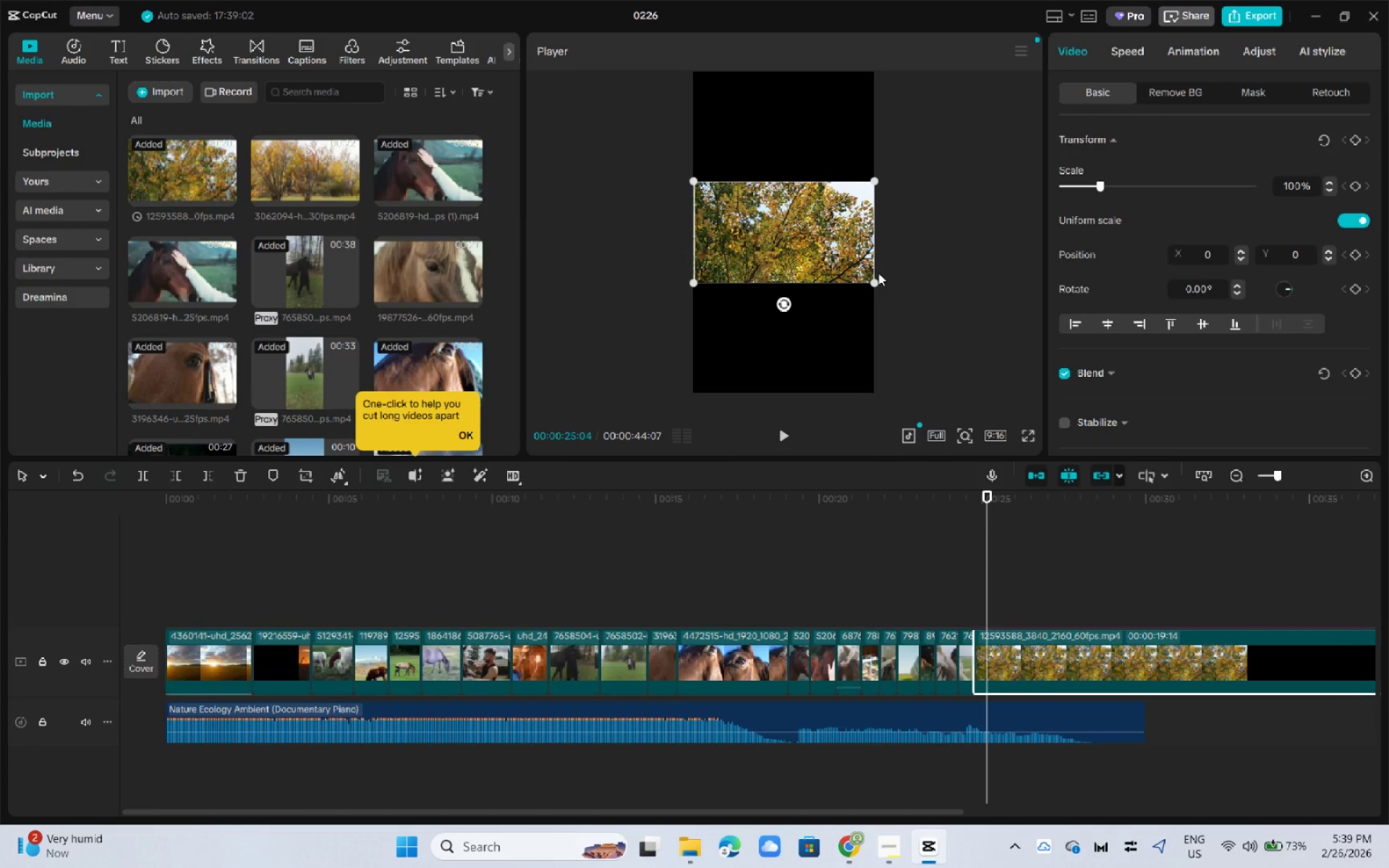 
left_click([867, 283])
 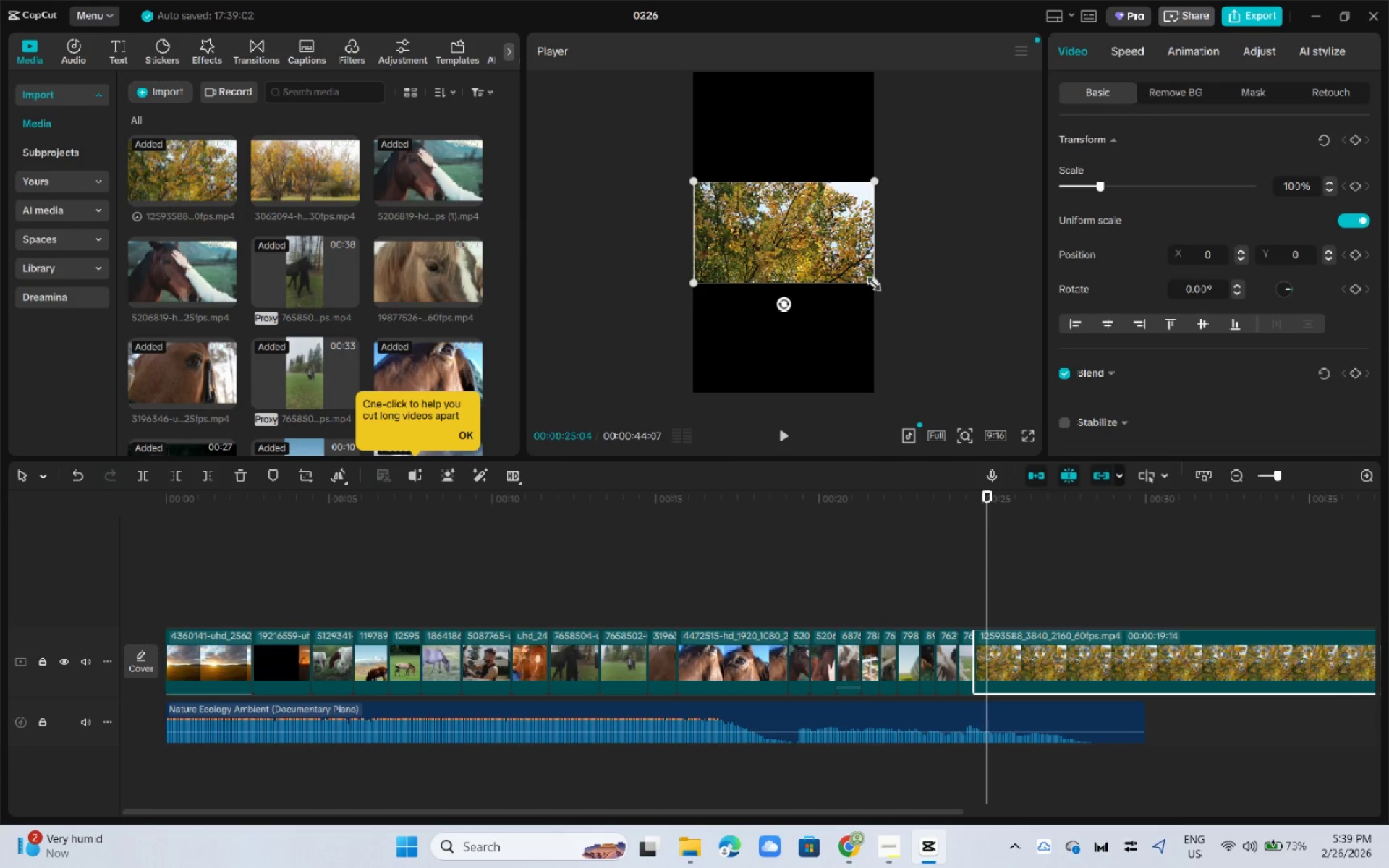 
left_click_drag(start_coordinate=[870, 281], to_coordinate=[1103, 545])
 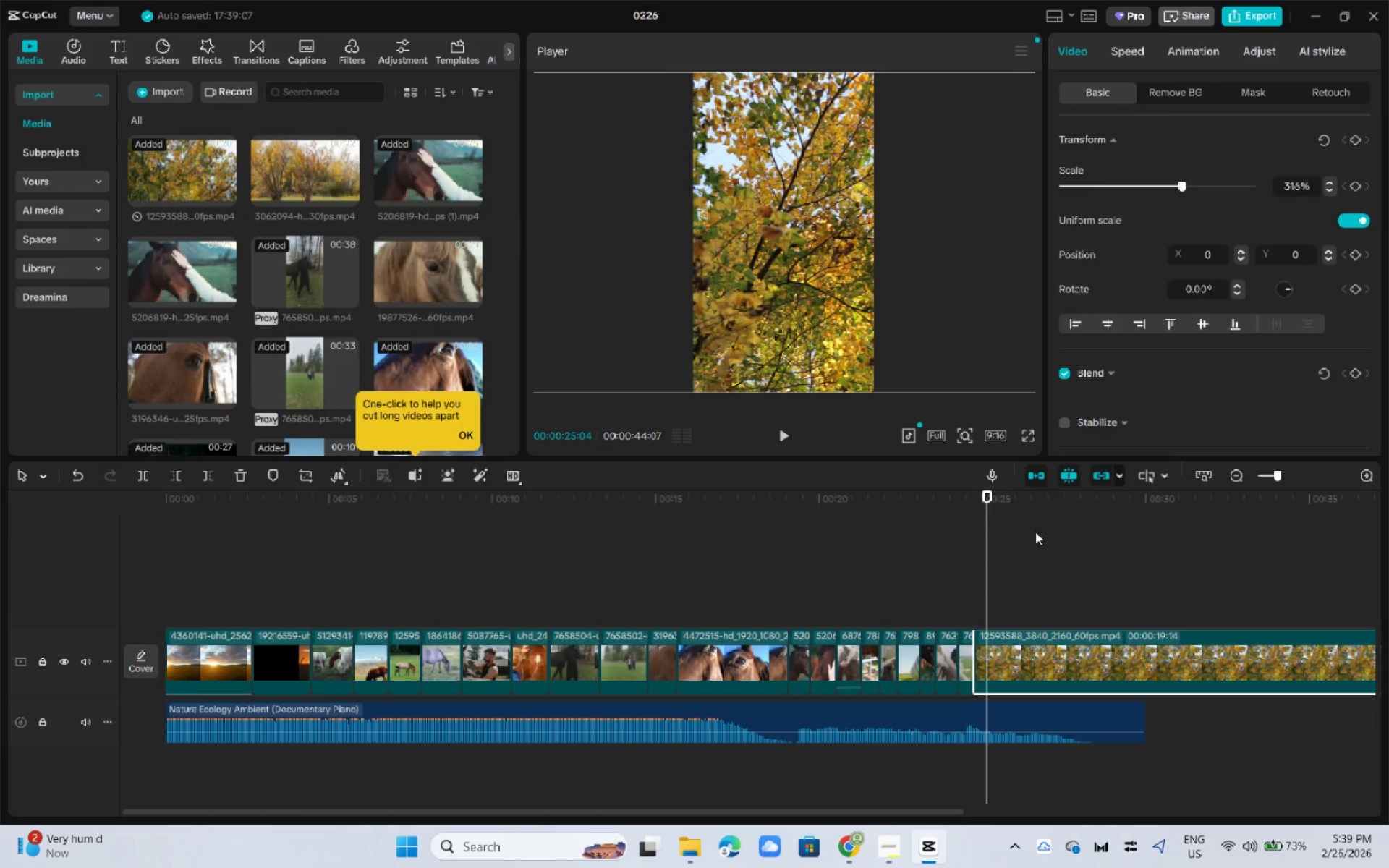 
key(Space)
 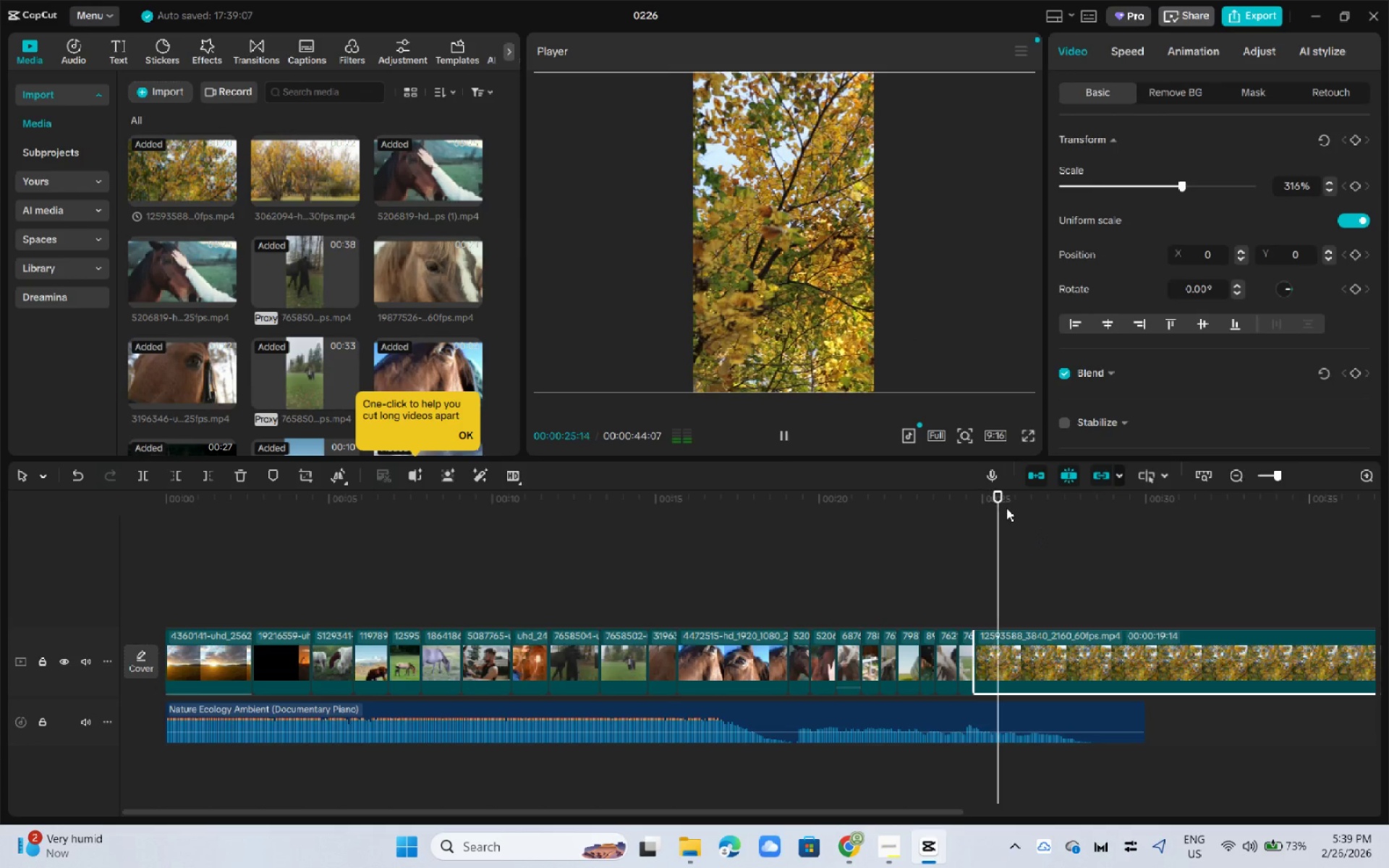 
key(Space)
 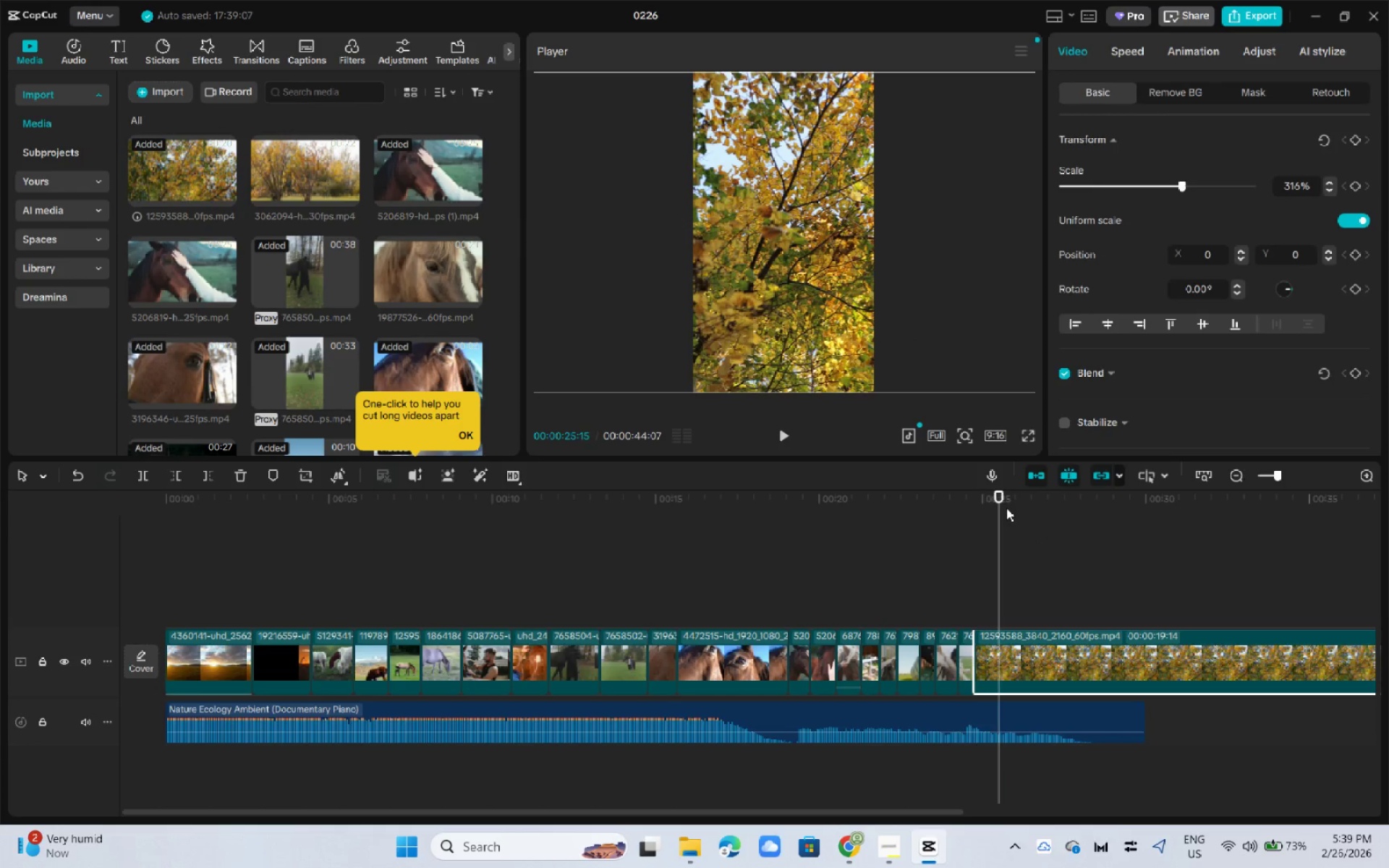 
key(Space)
 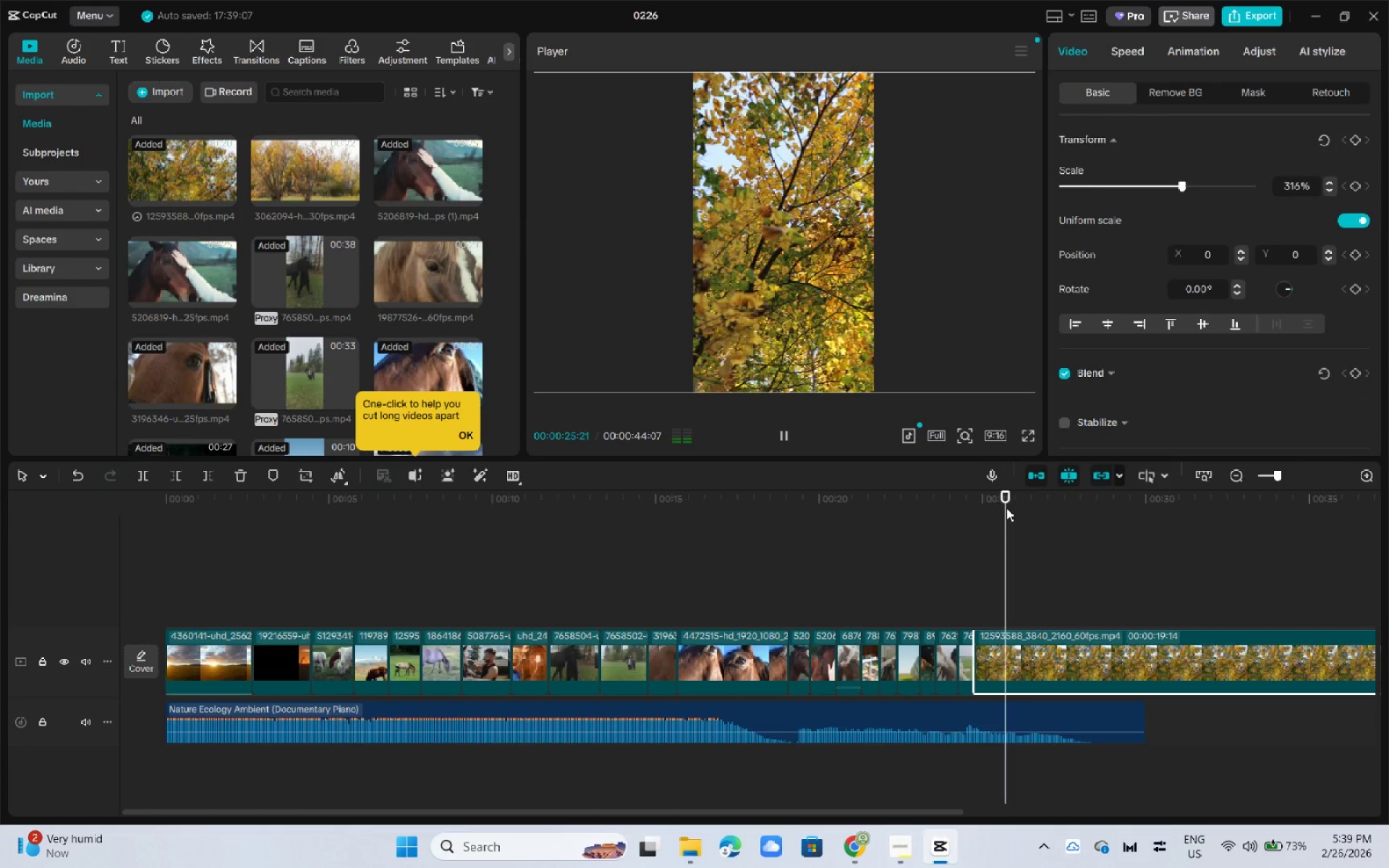 
key(Space)
 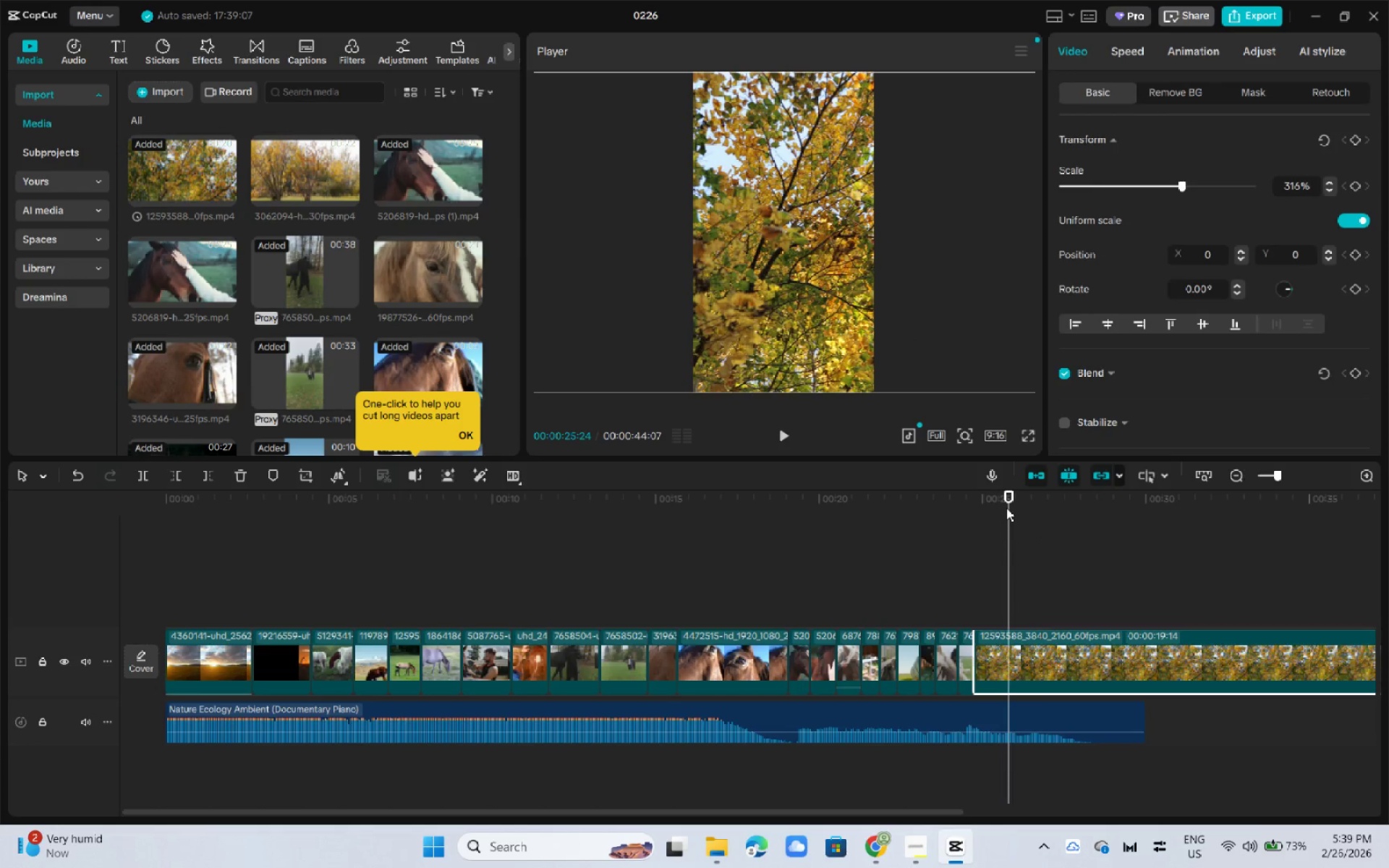 
key(Control+ControlLeft)
 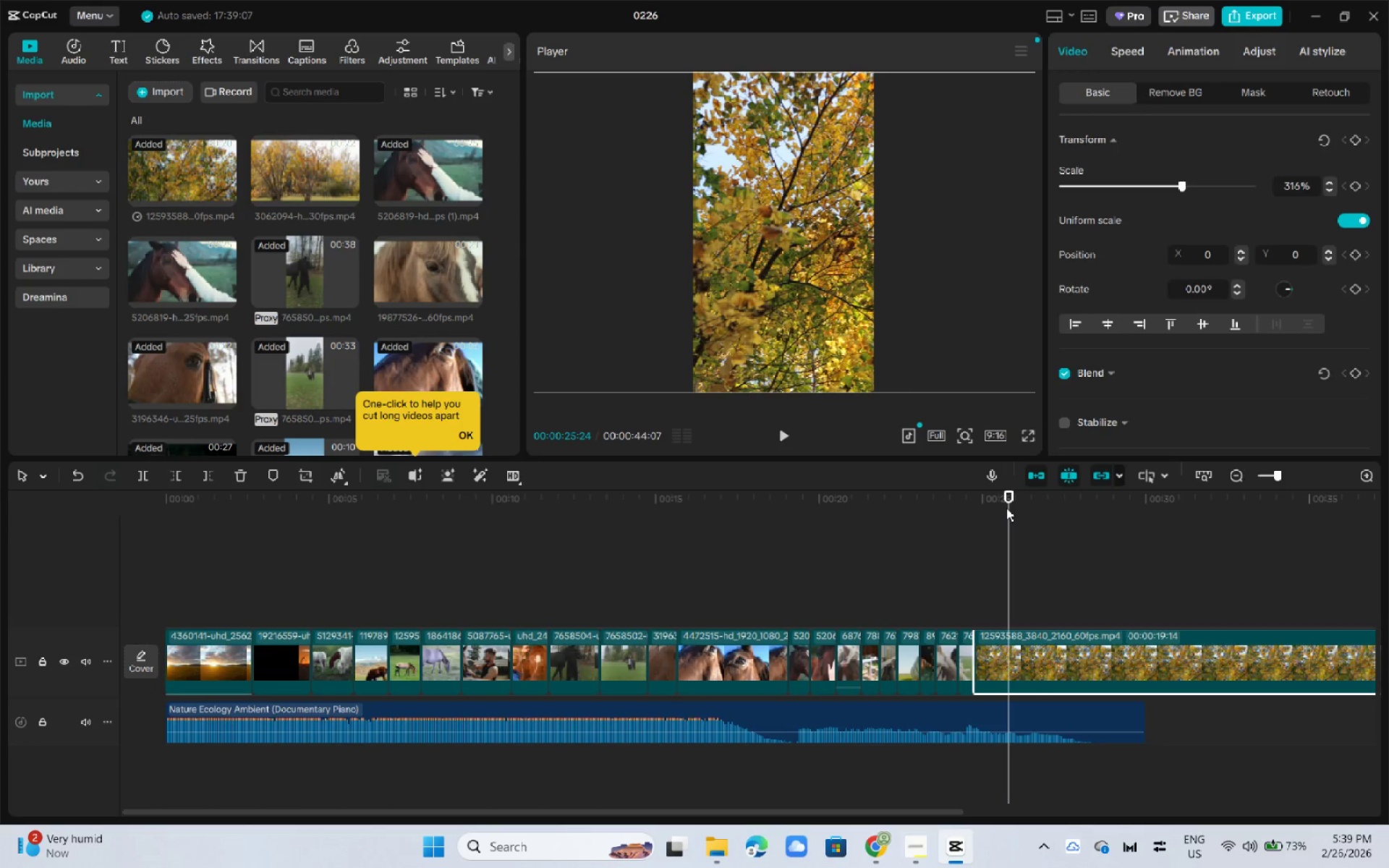 
key(Control+B)
 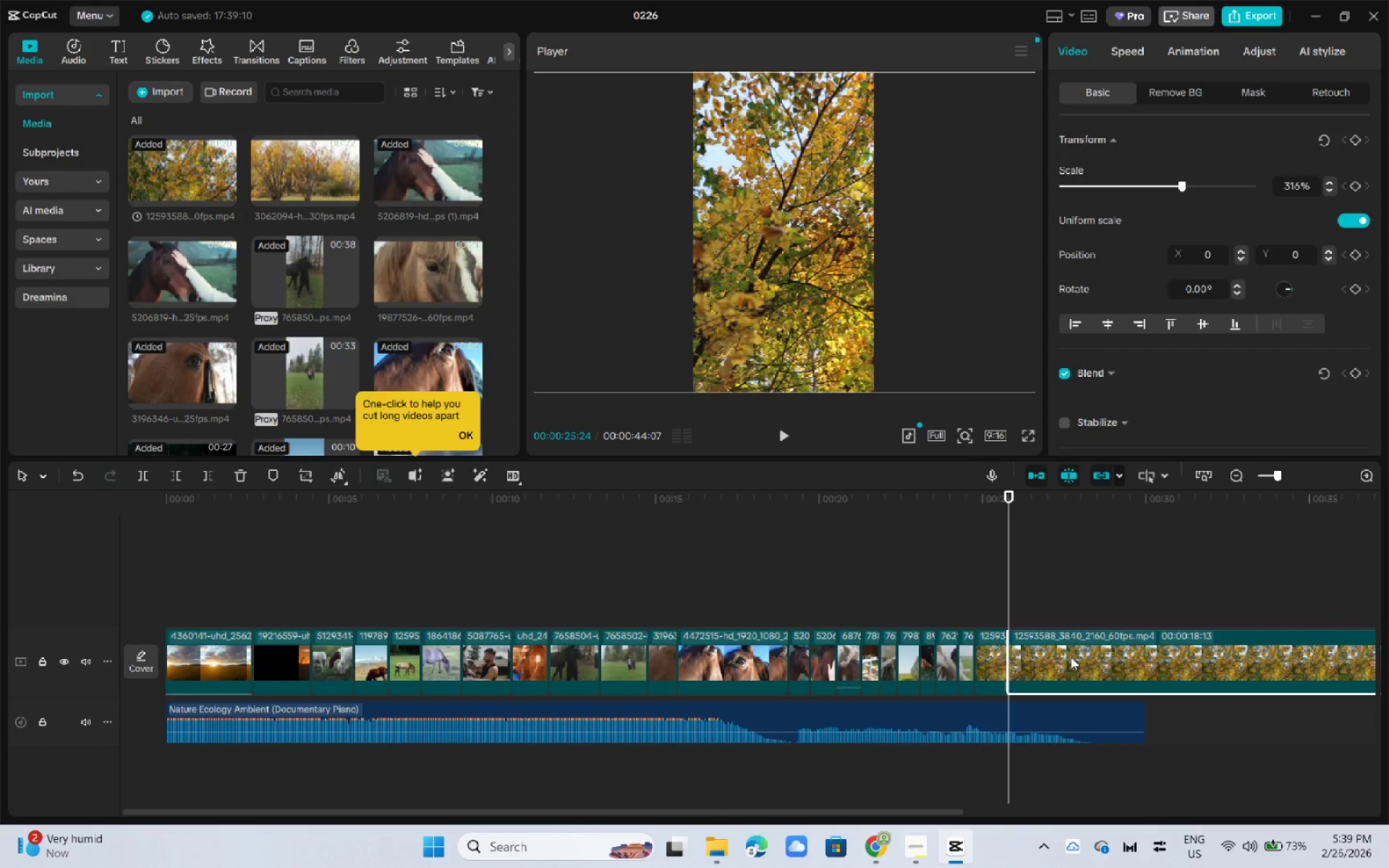 
left_click([1071, 657])
 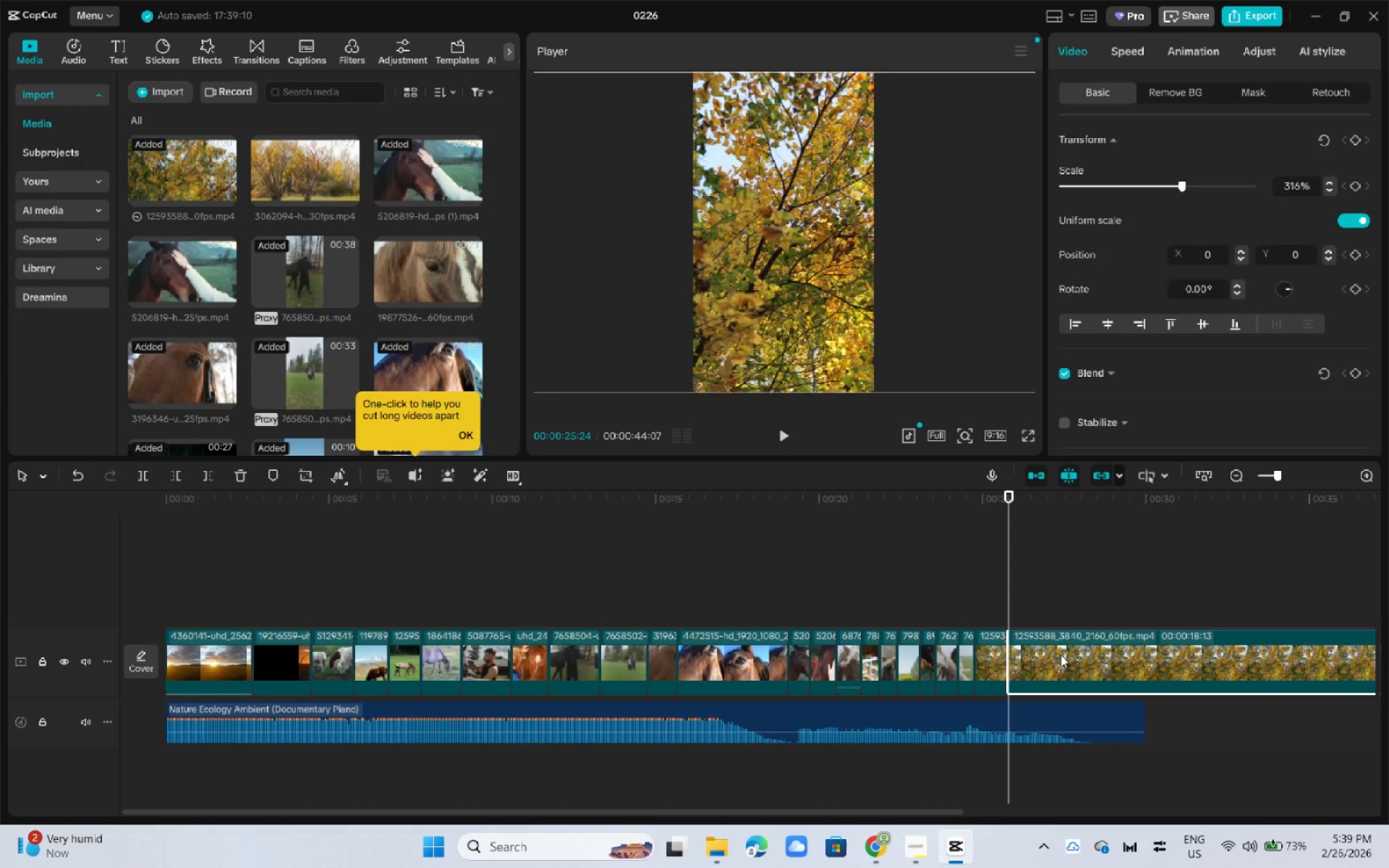 
key(Delete)
 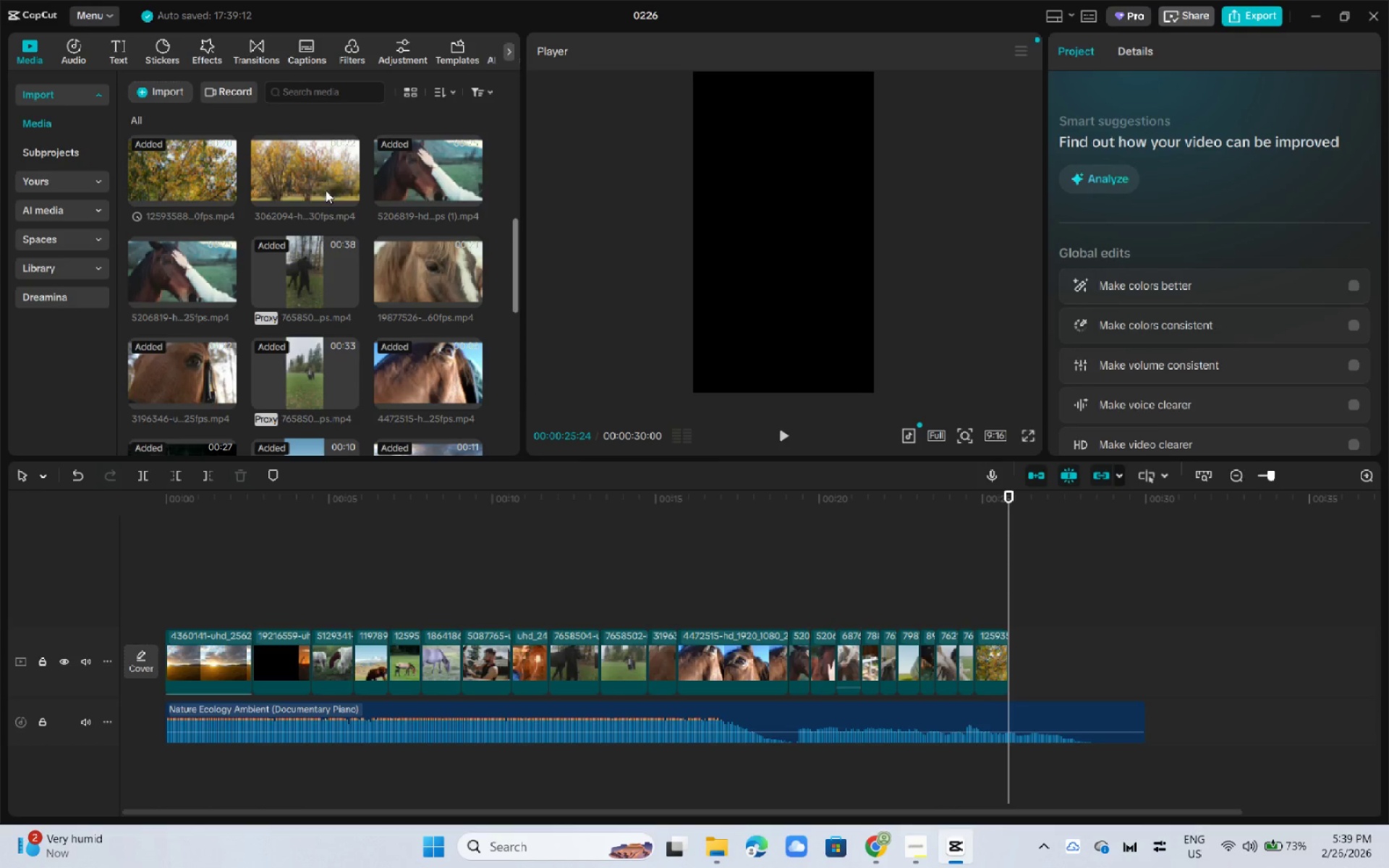 
left_click_drag(start_coordinate=[315, 179], to_coordinate=[1021, 666])
 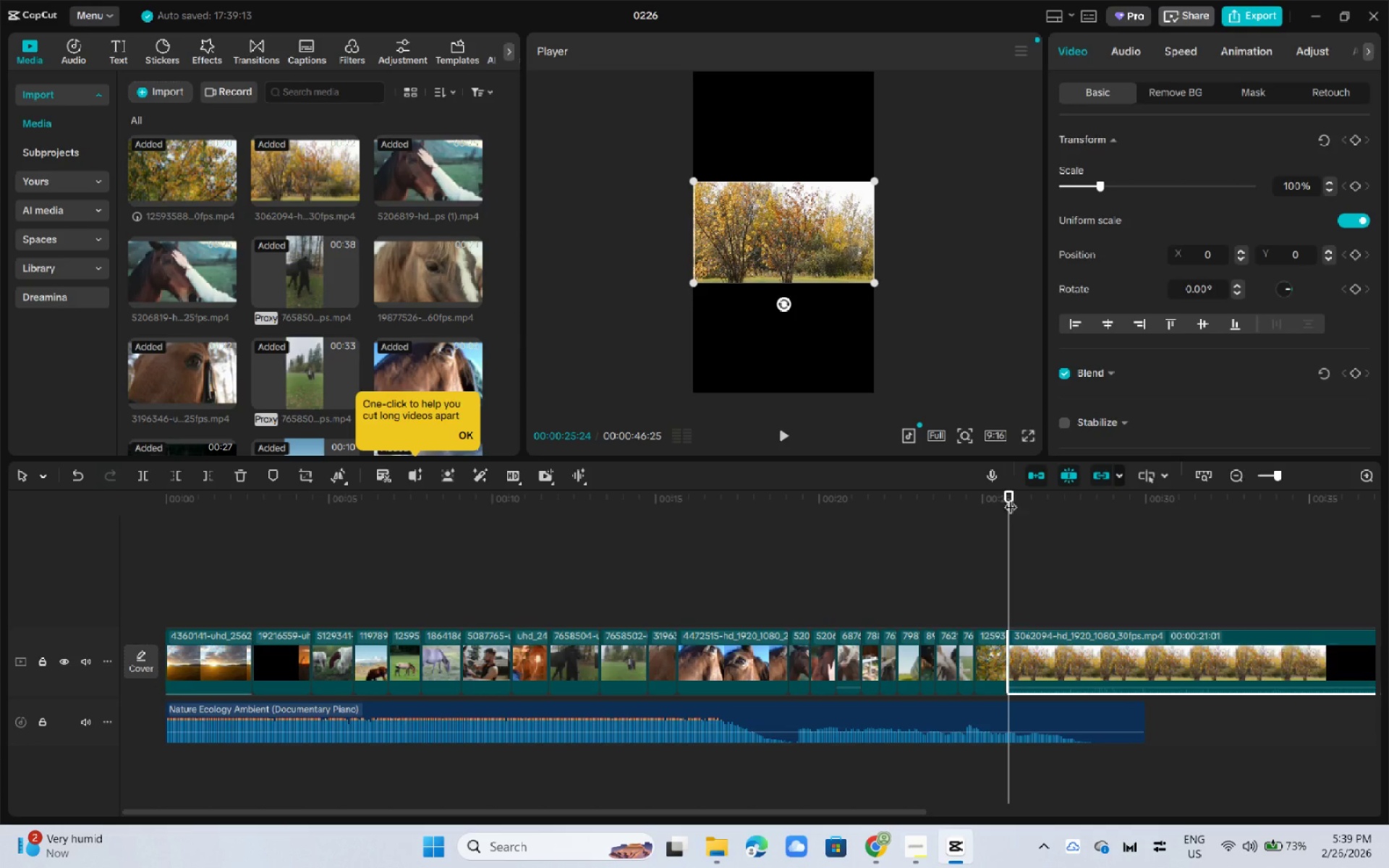 
left_click_drag(start_coordinate=[1011, 498], to_coordinate=[1017, 501])
 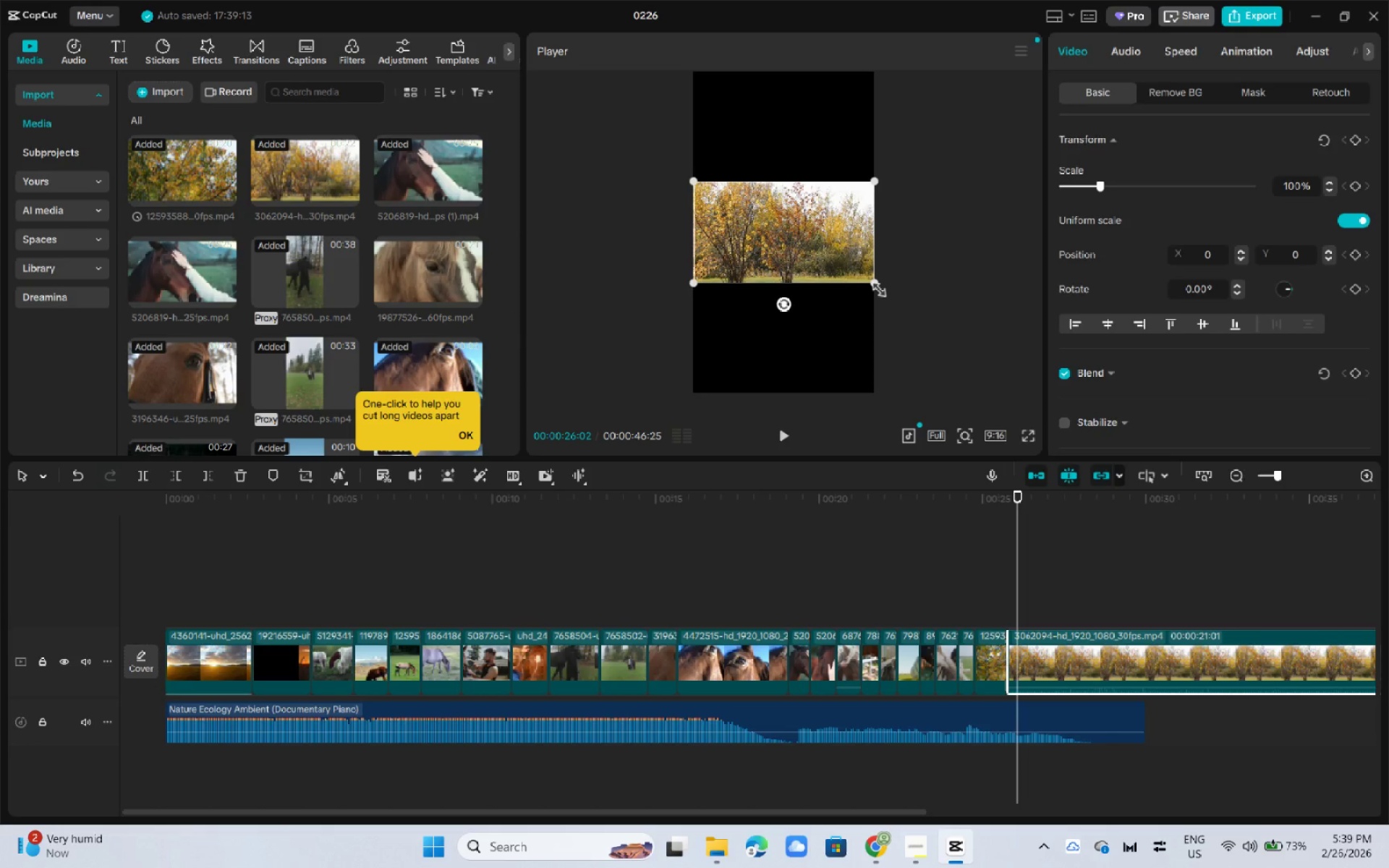 
left_click_drag(start_coordinate=[875, 284], to_coordinate=[1127, 511])
 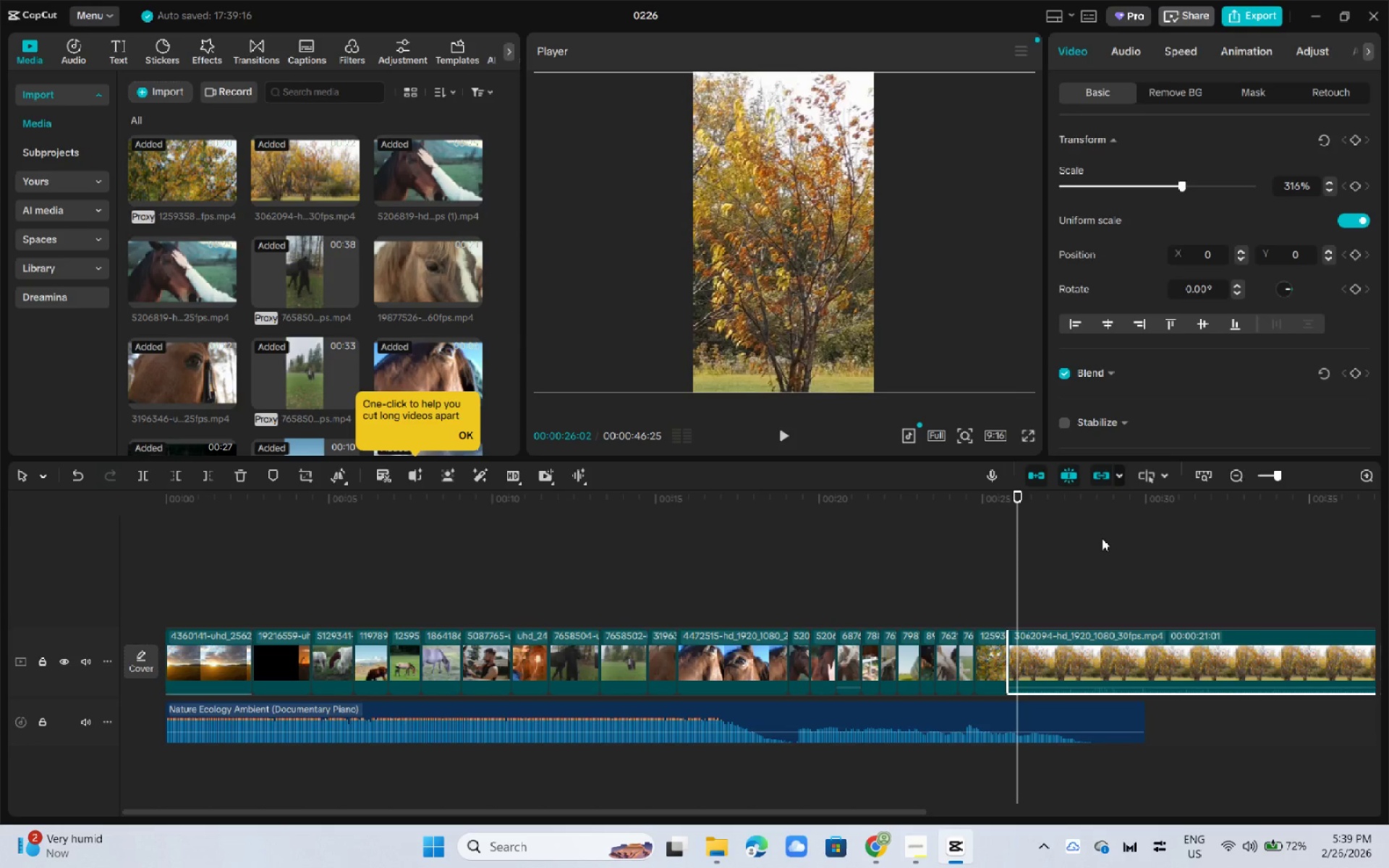 
key(Space)
 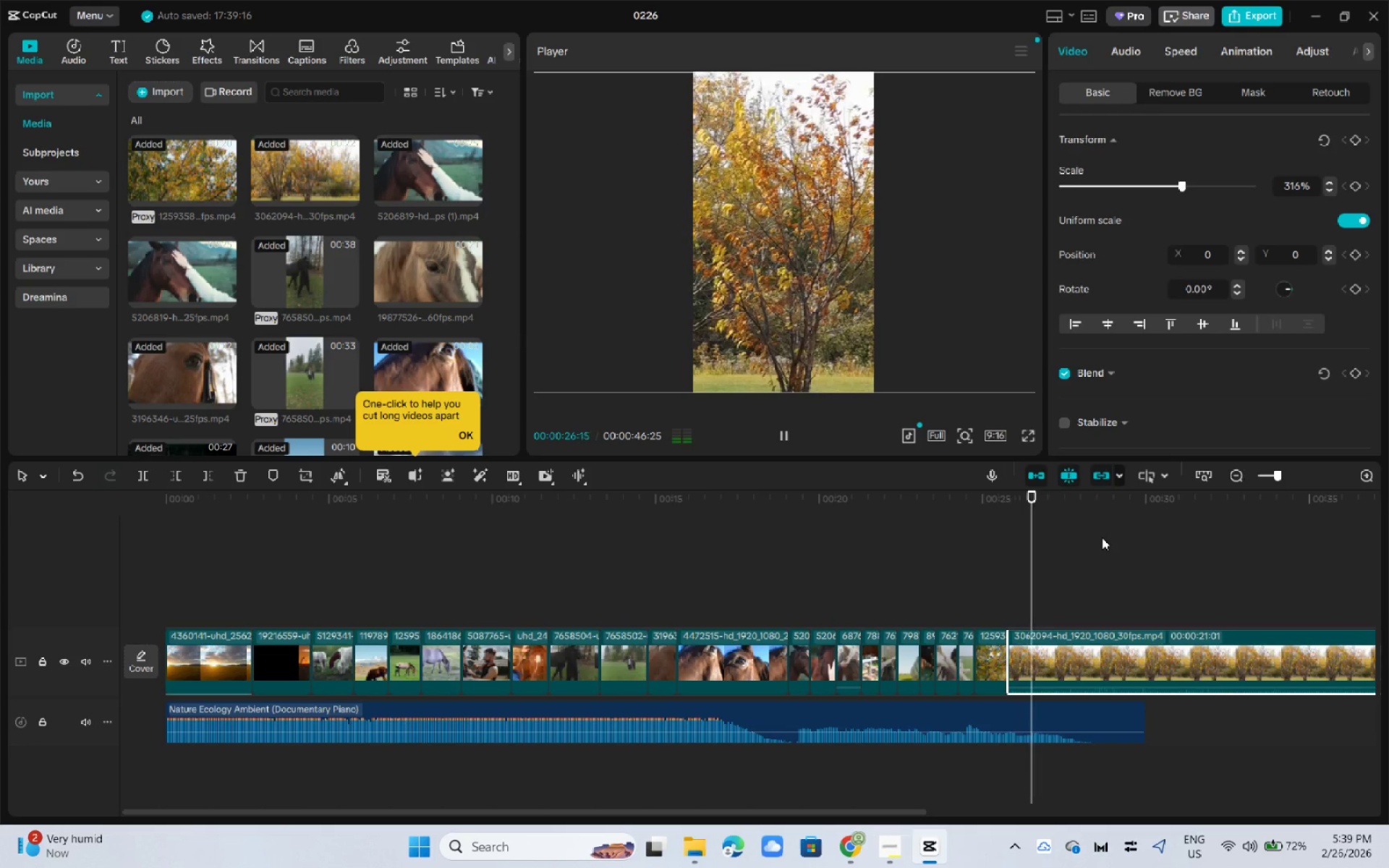 
key(Space)
 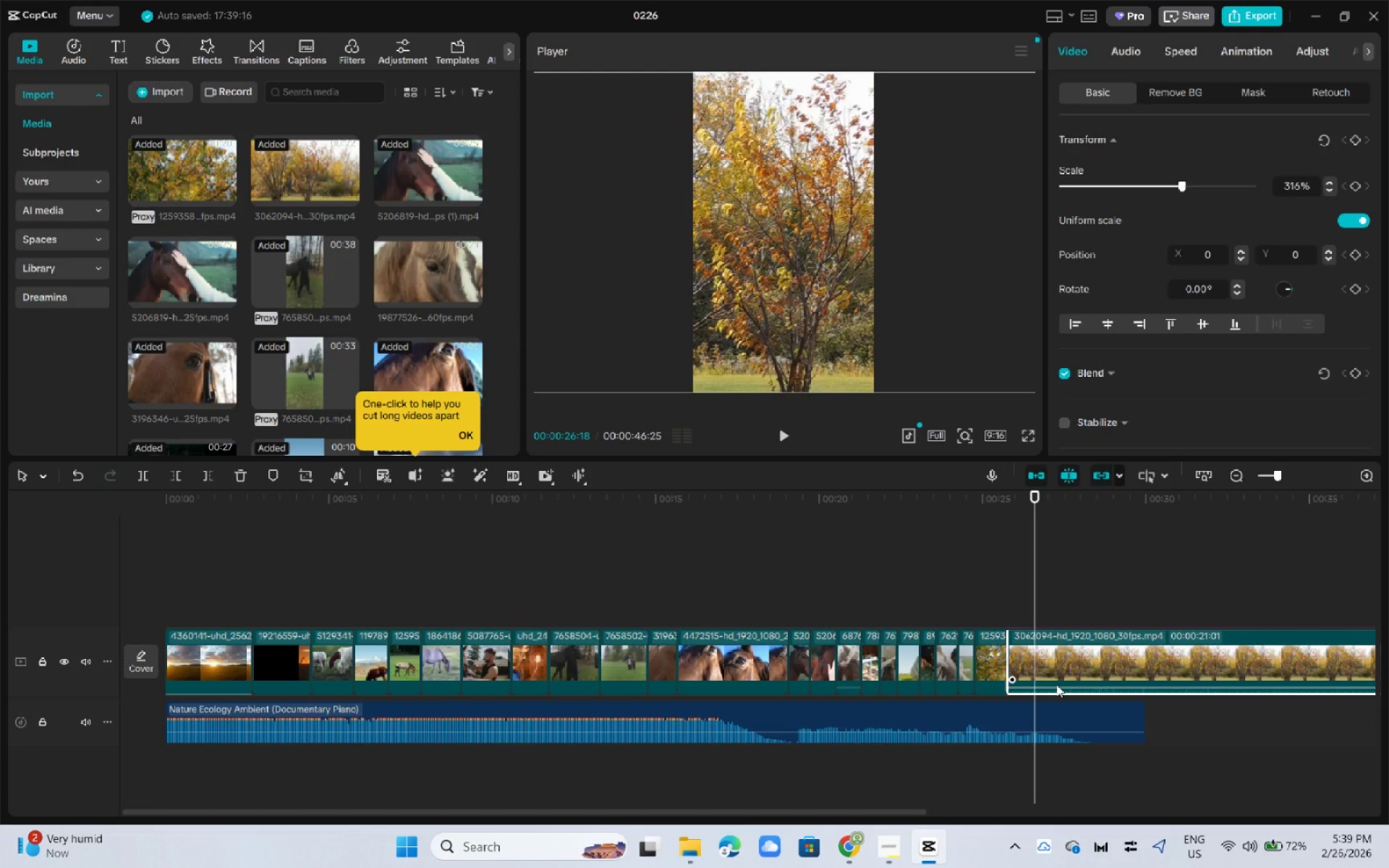 
left_click_drag(start_coordinate=[1057, 688], to_coordinate=[1058, 703])
 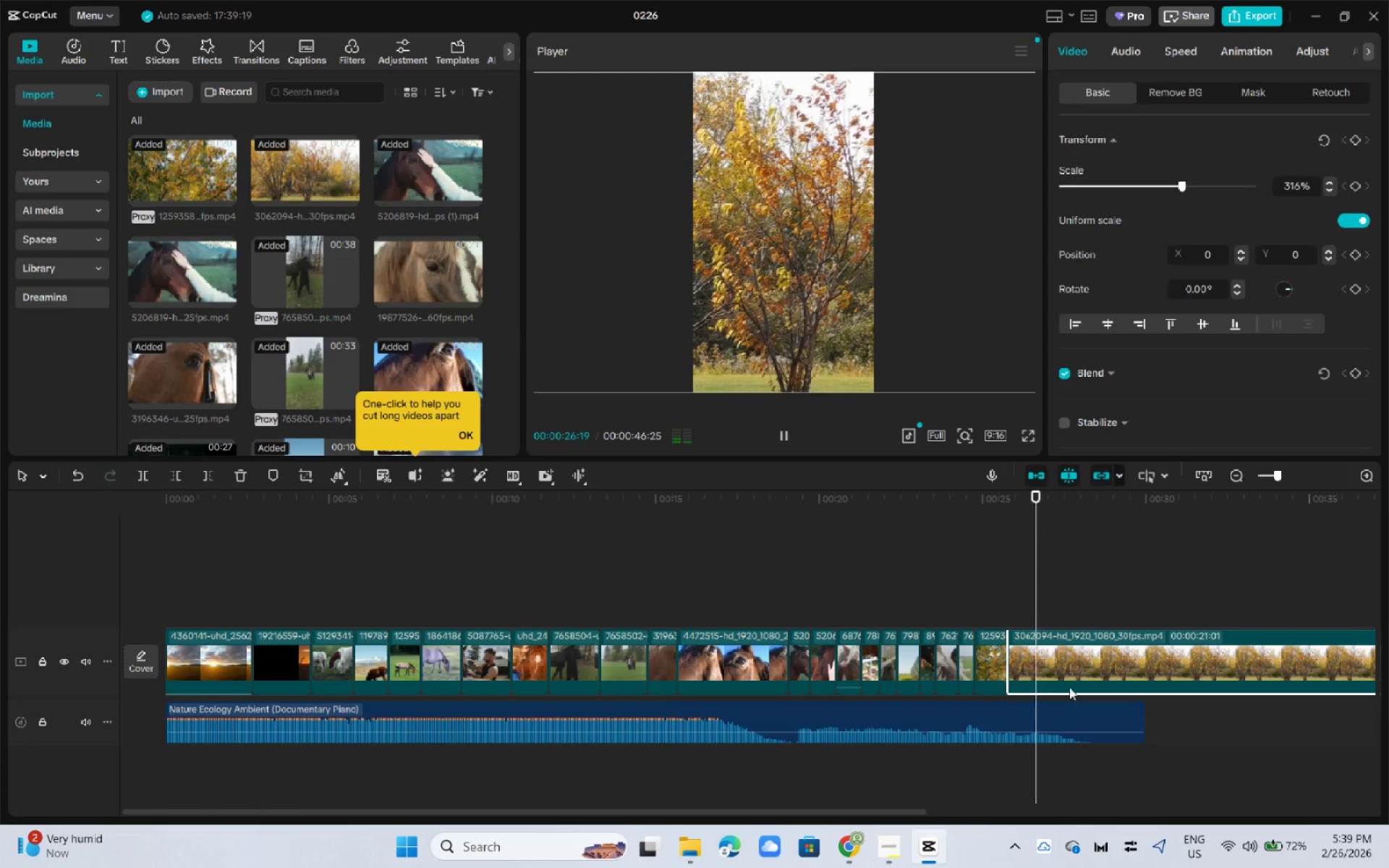 
key(Space)
 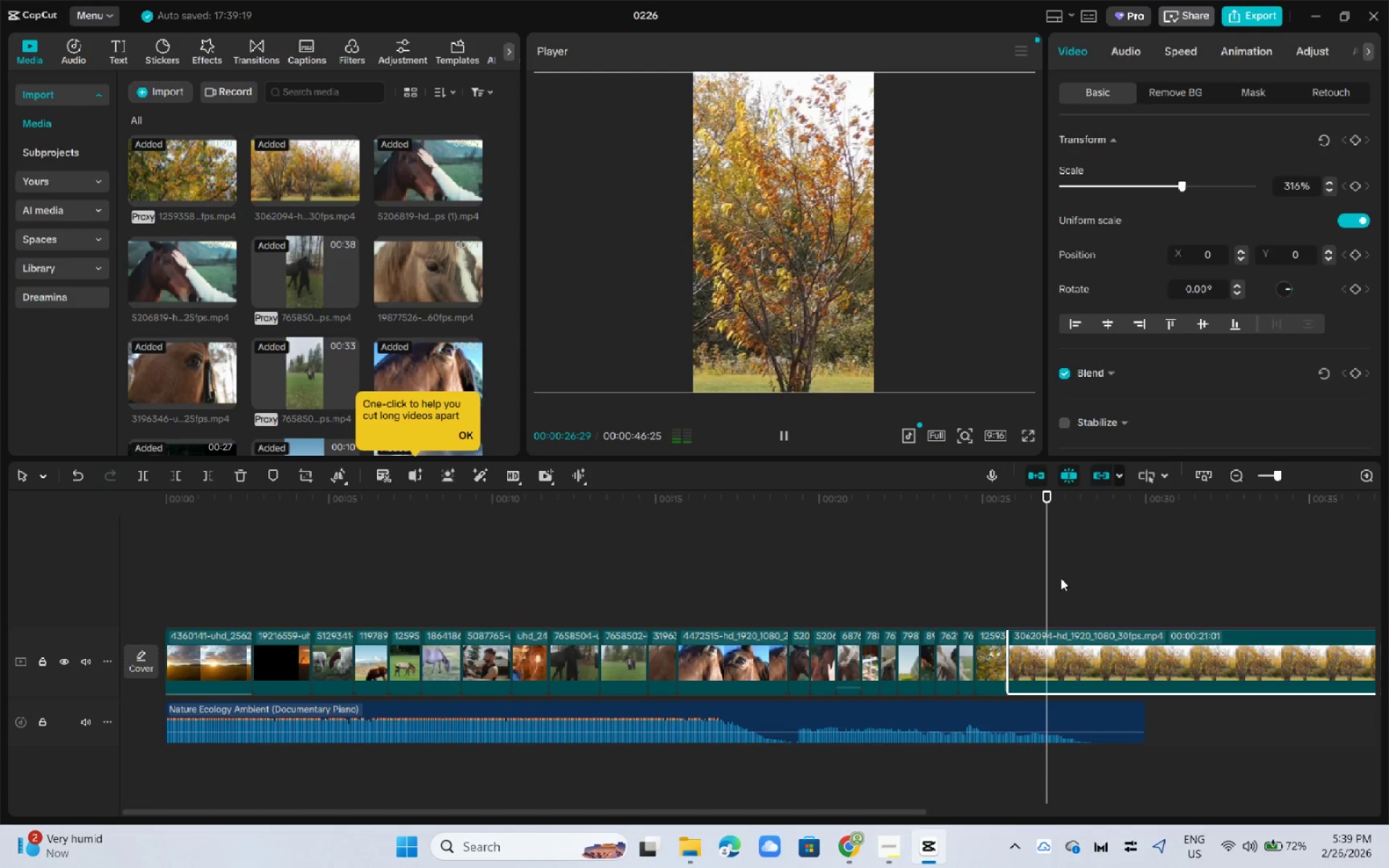 
key(Space)
 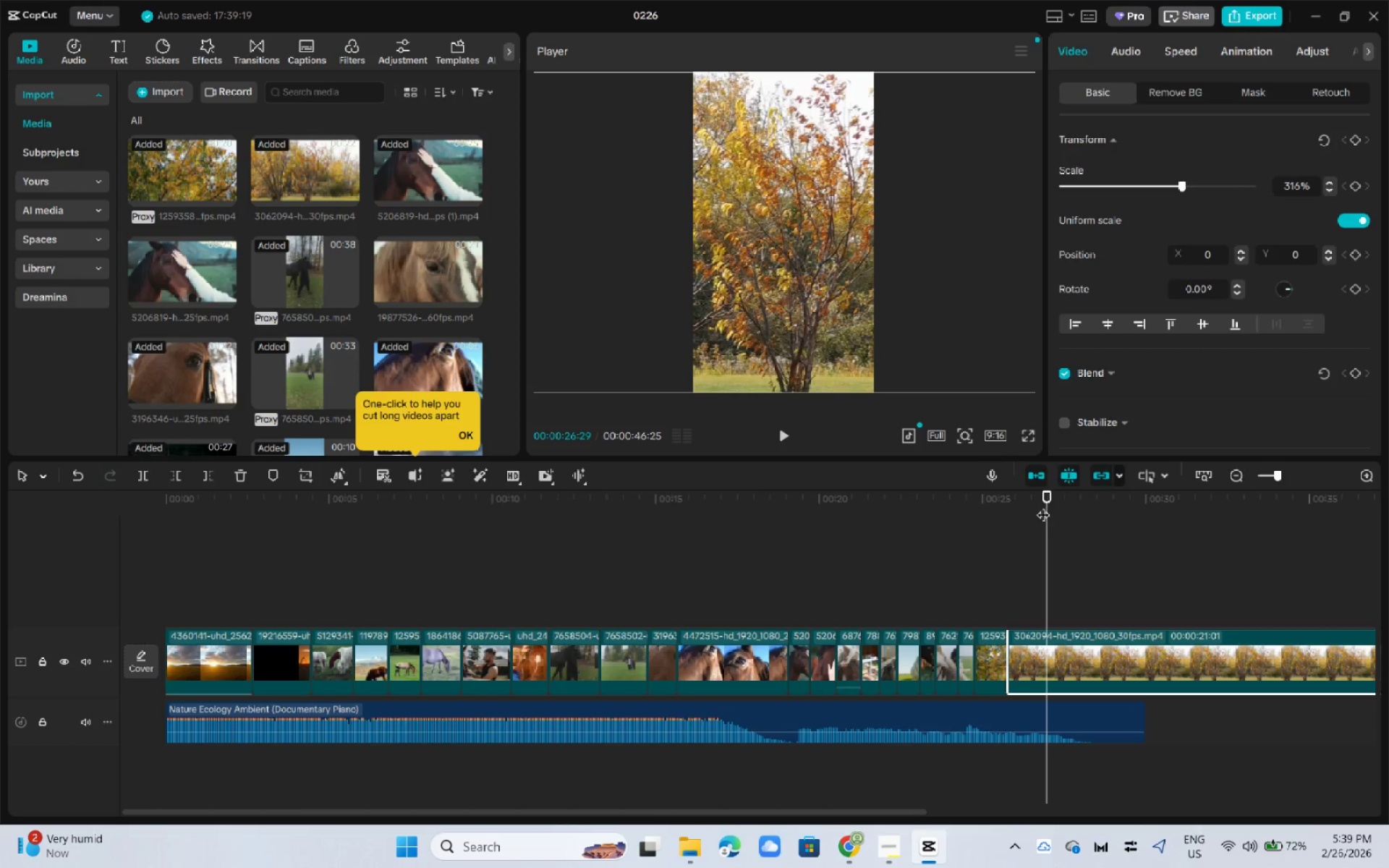 
key(Control+B)
 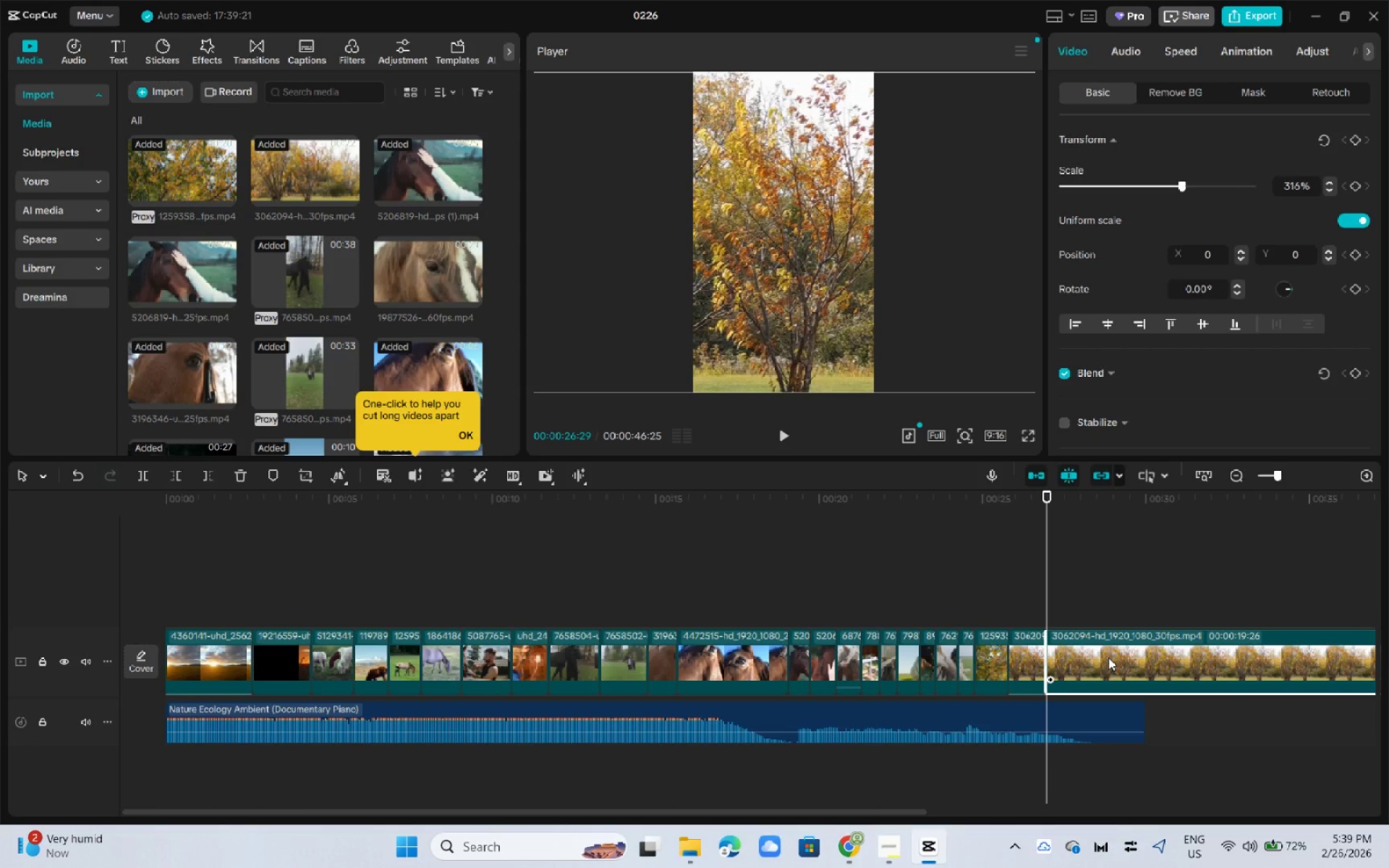 
left_click([1108, 658])
 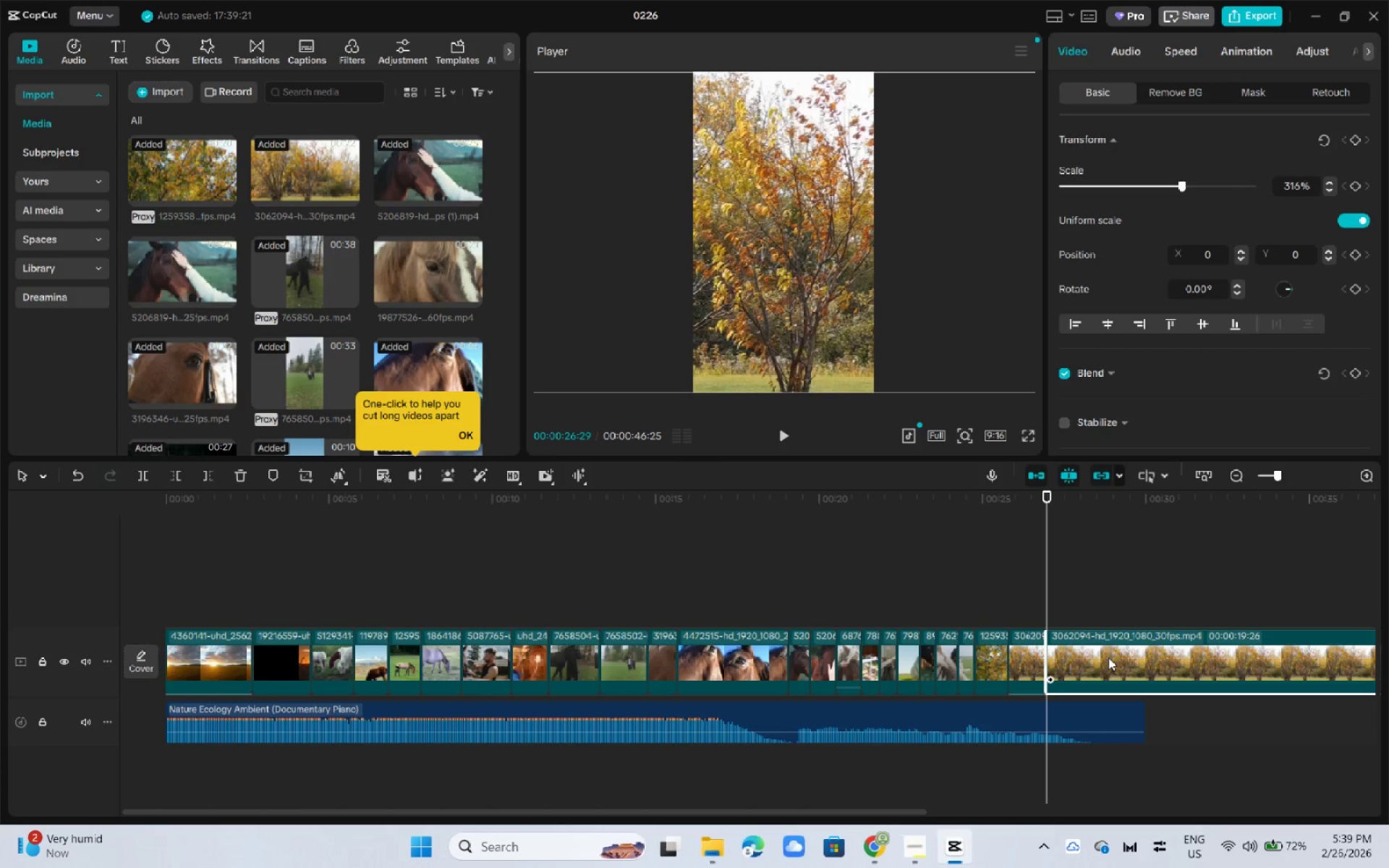 
key(Delete)
 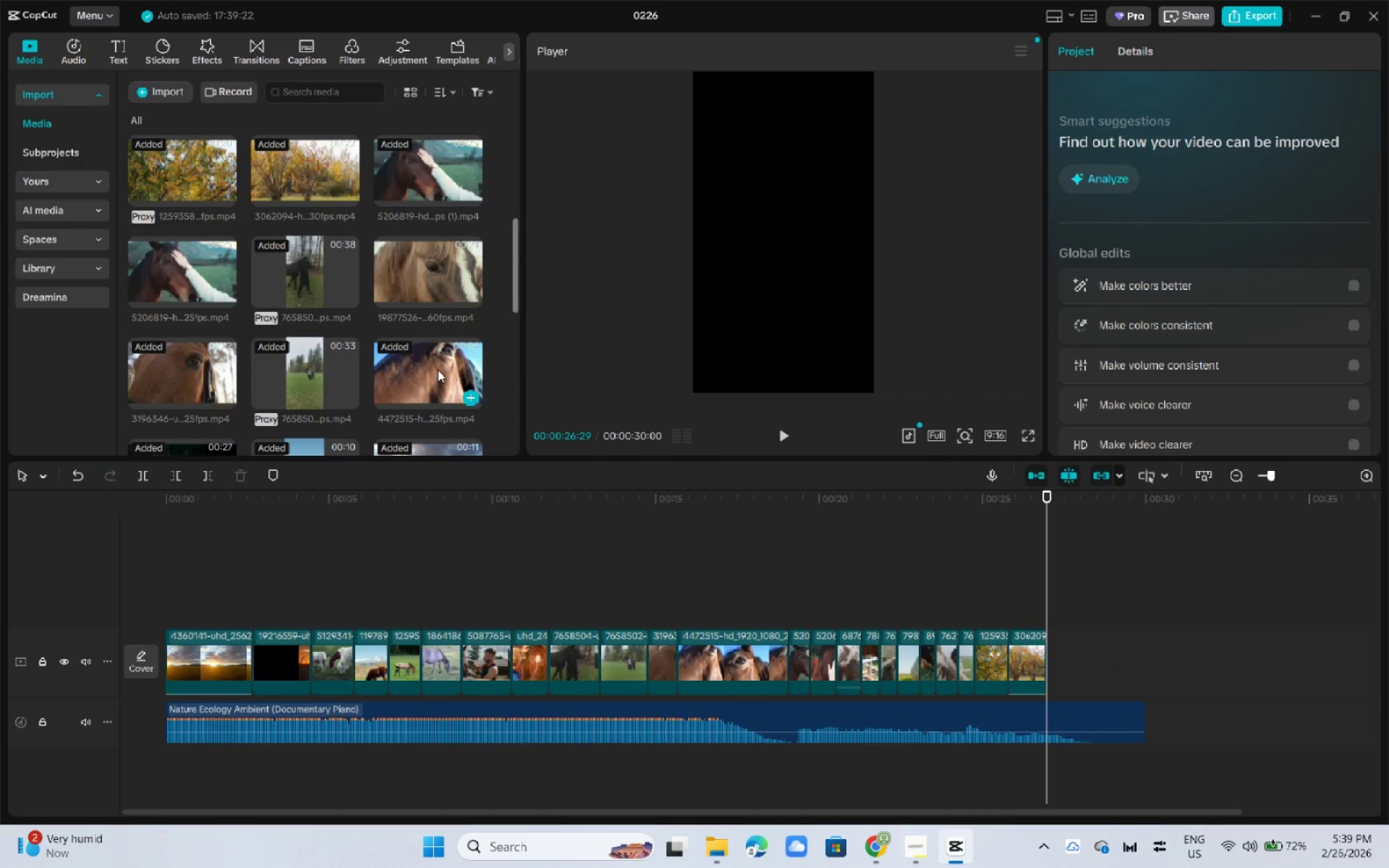 
scroll: coordinate [423, 371], scroll_direction: up, amount: 4.0
 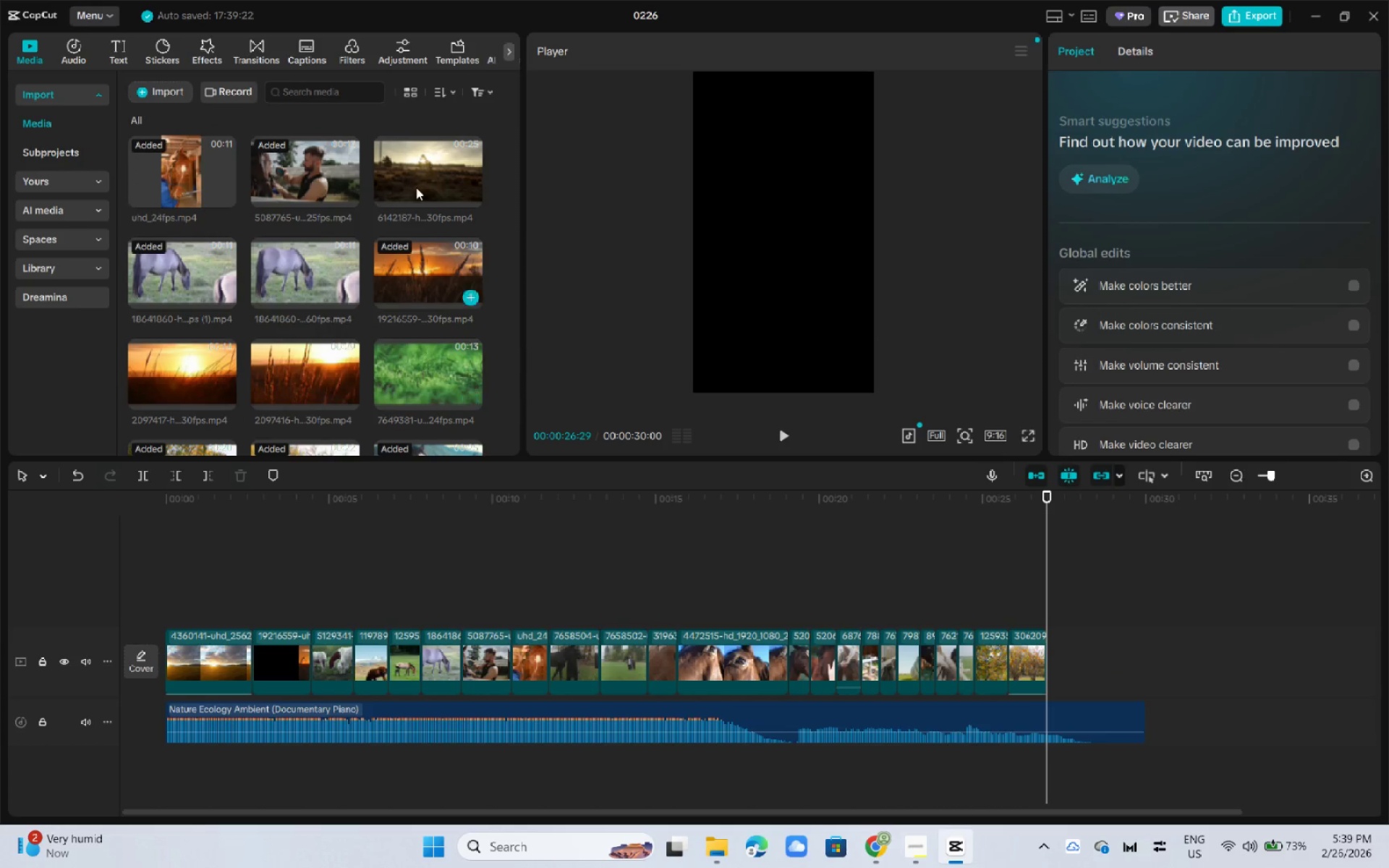 
left_click_drag(start_coordinate=[412, 171], to_coordinate=[1050, 651])
 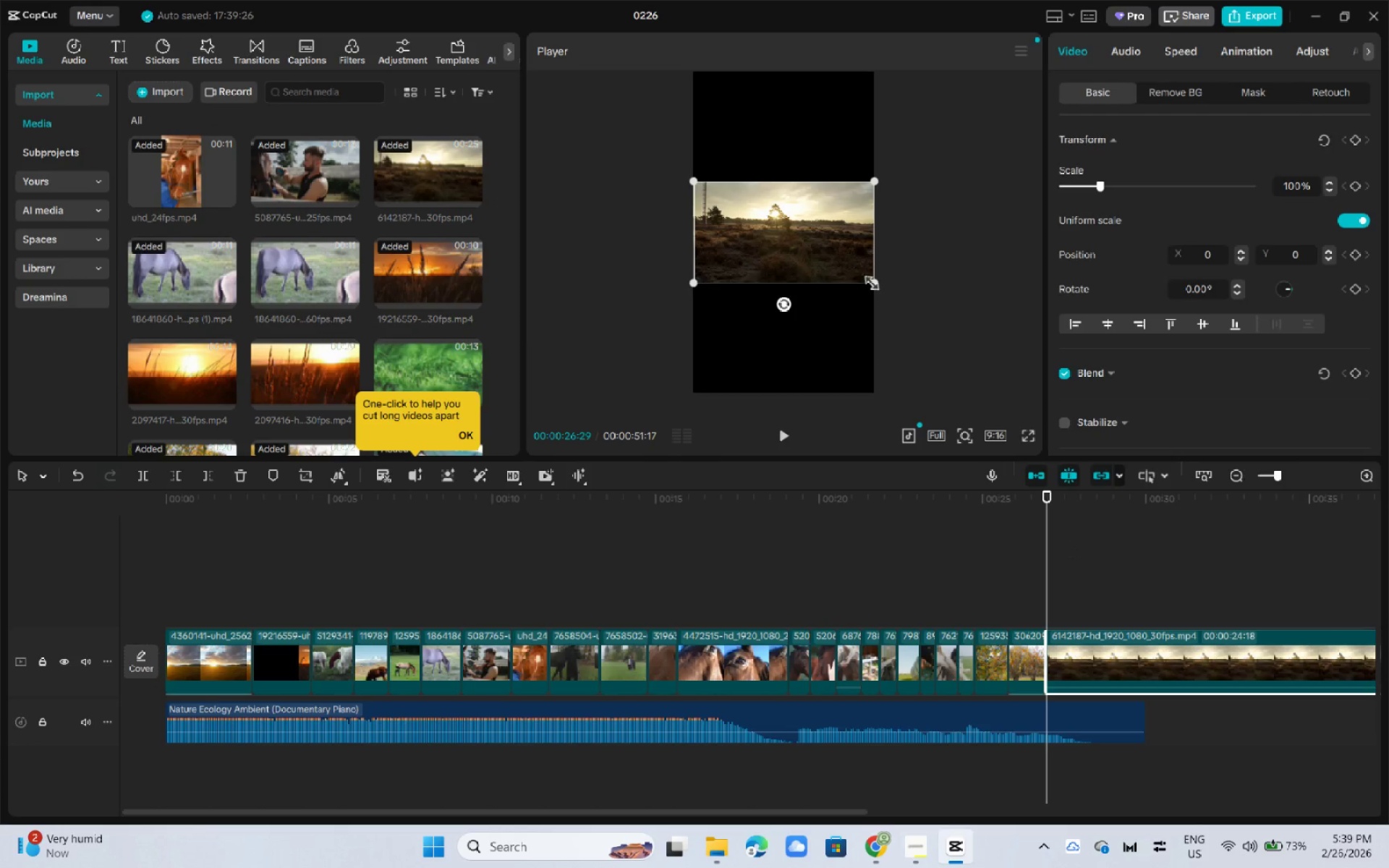 
left_click_drag(start_coordinate=[872, 282], to_coordinate=[1108, 524])
 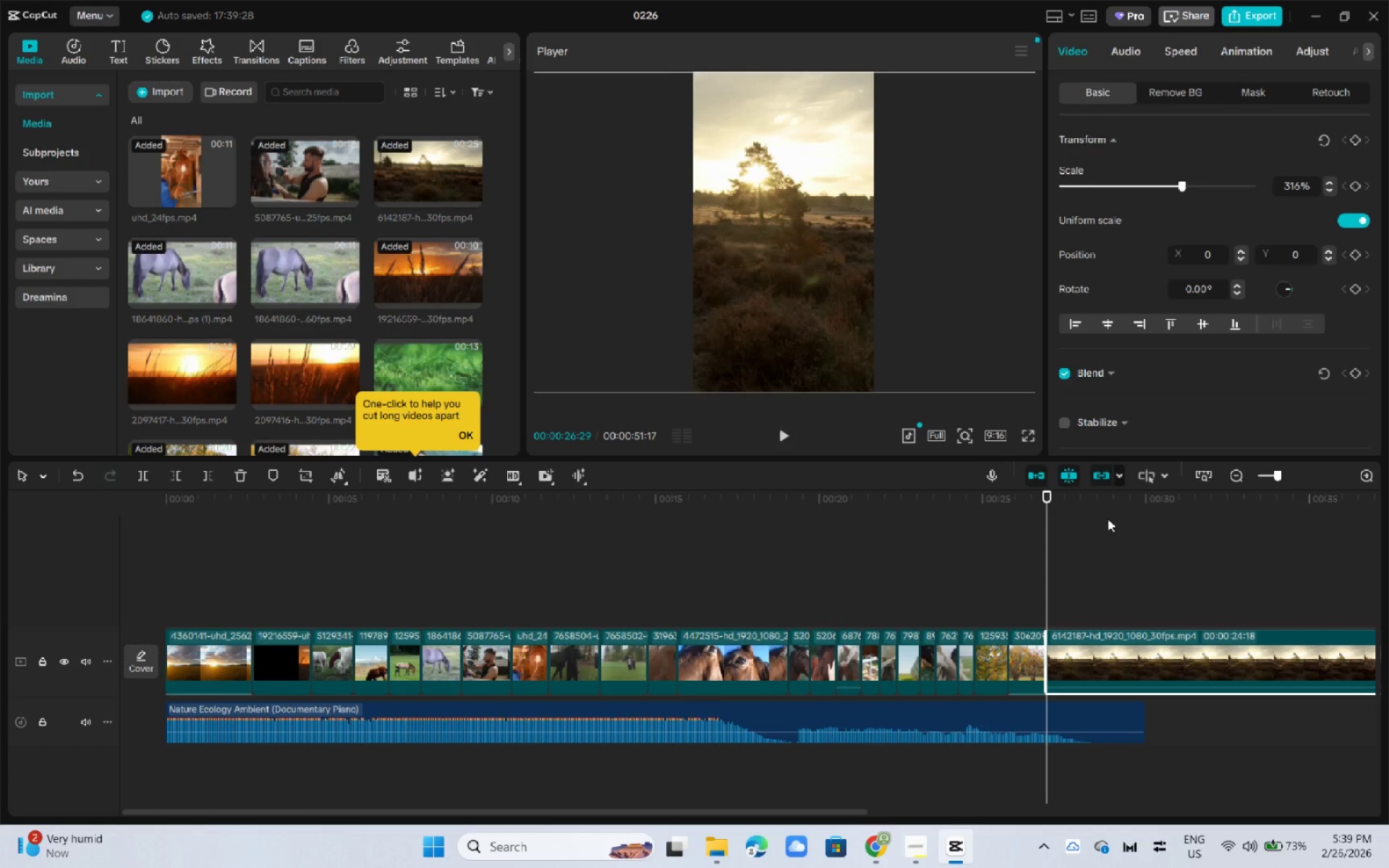 
key(Space)
 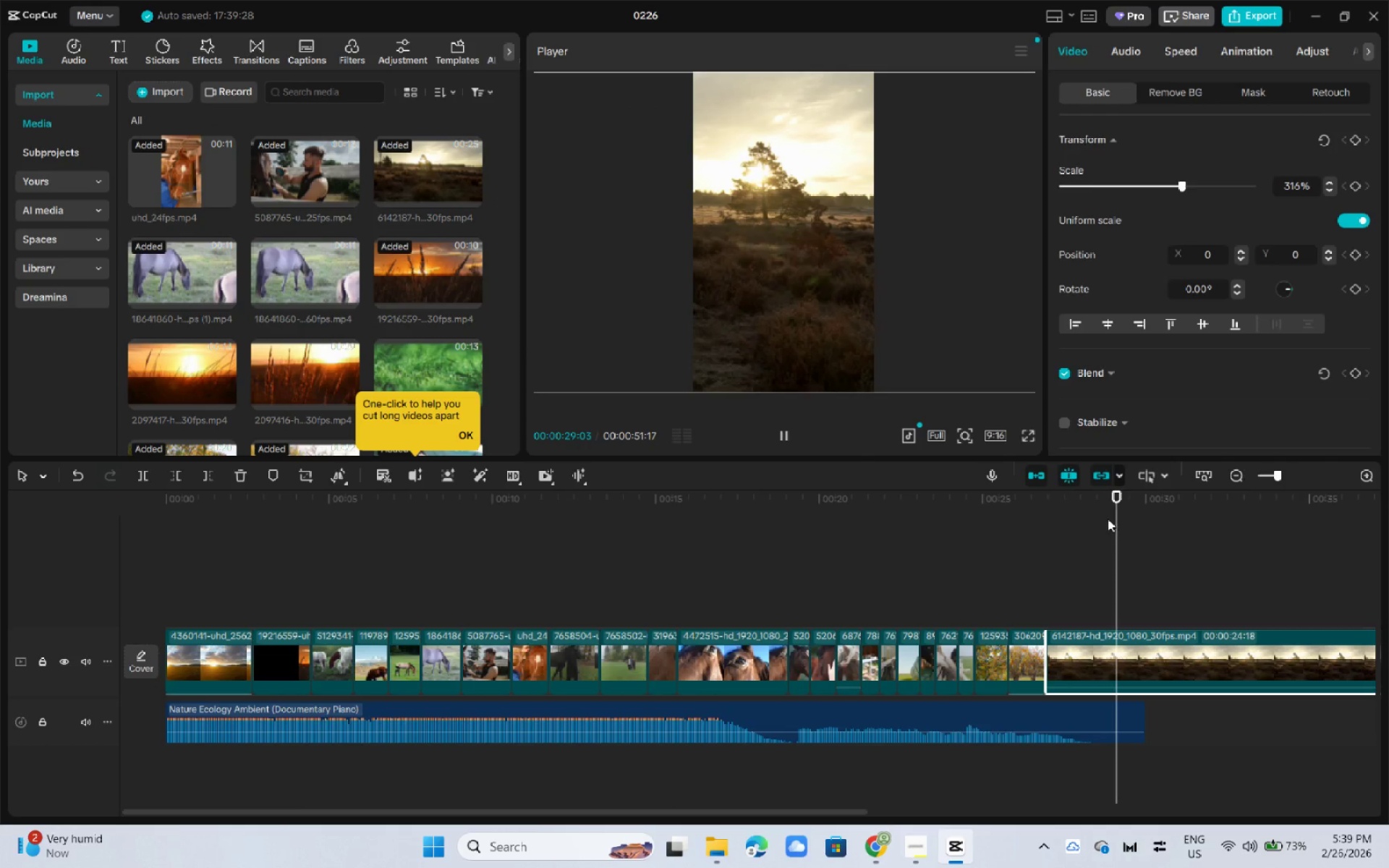 
key(Space)
 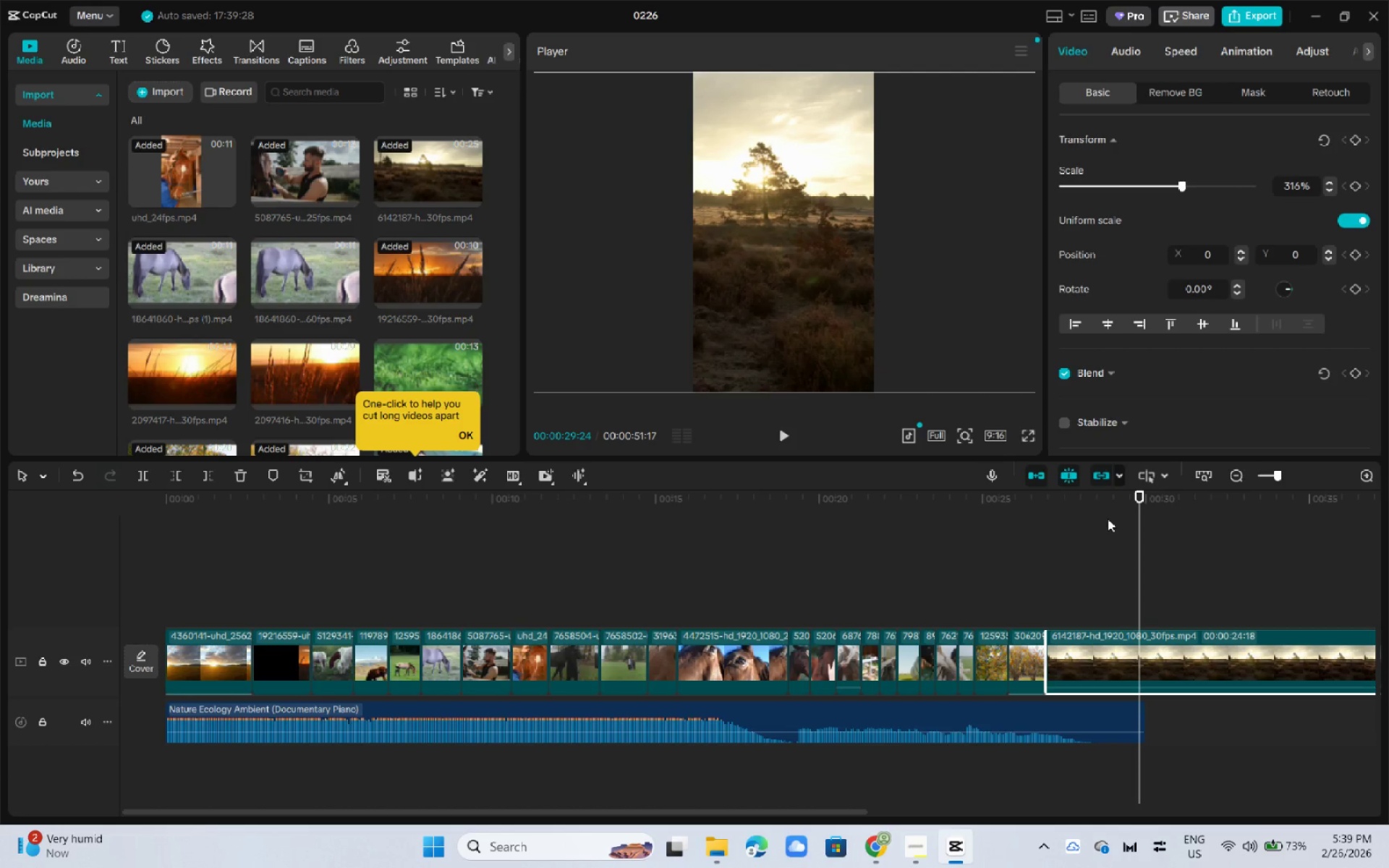 
key(Space)
 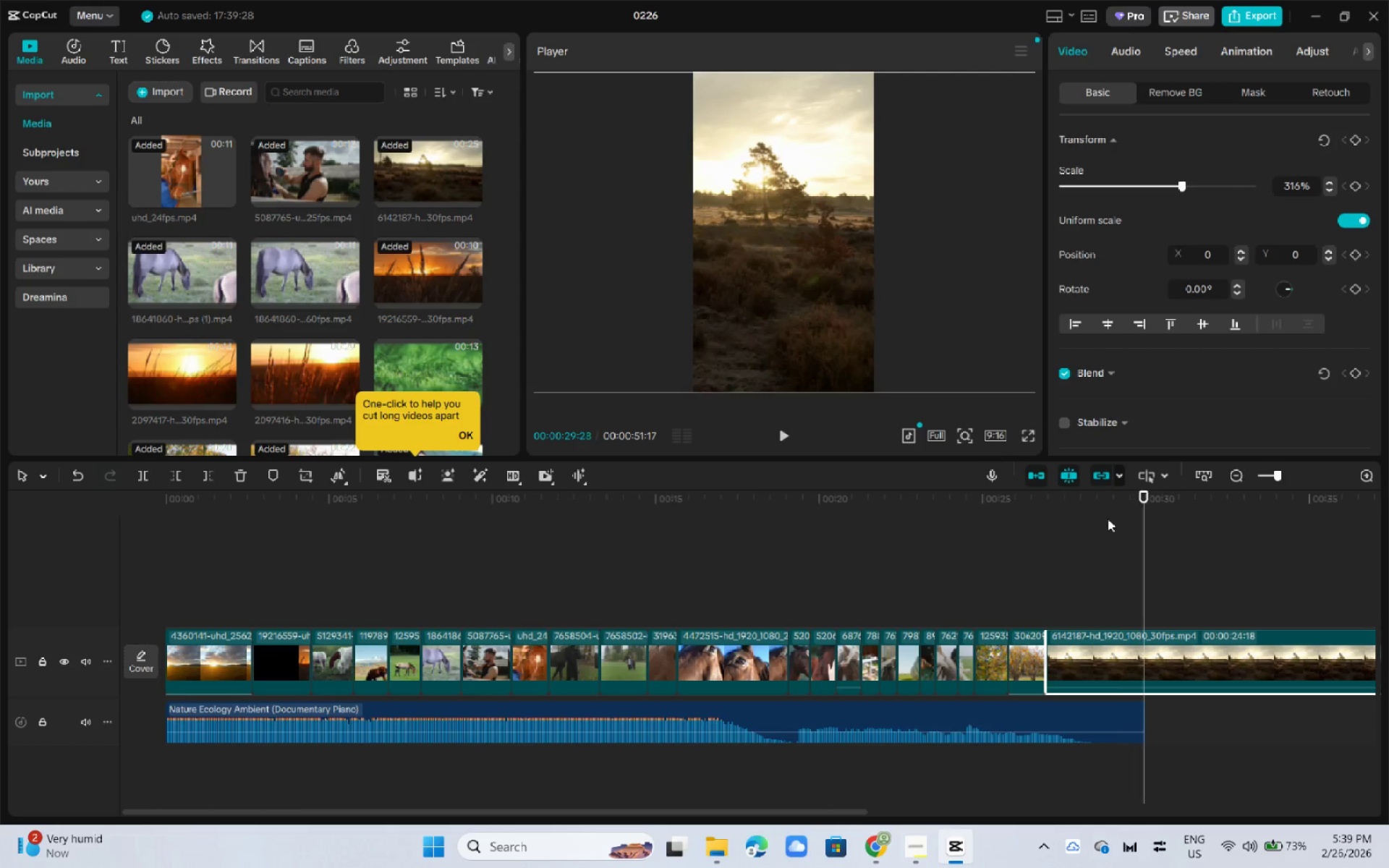 
key(Space)
 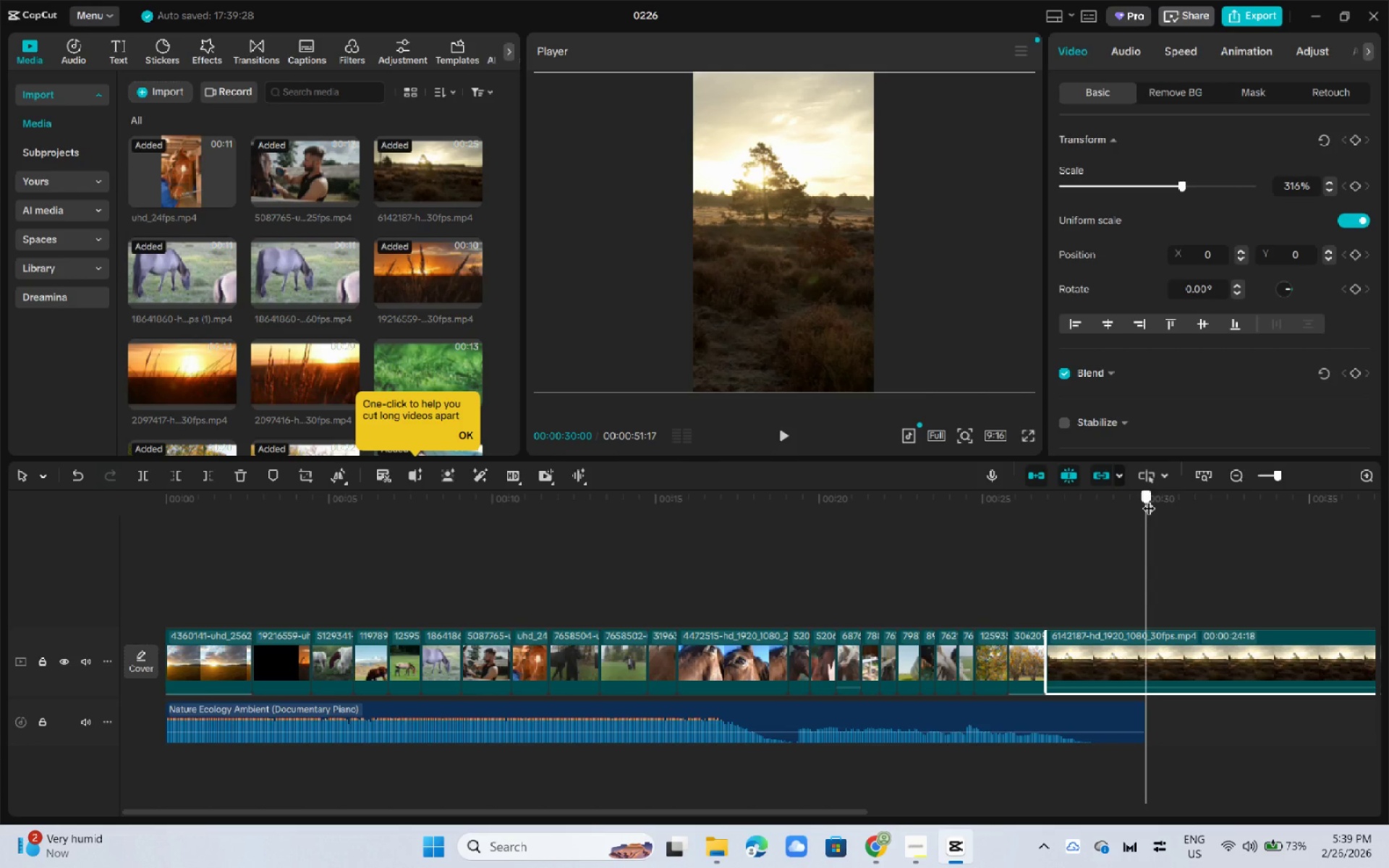 
wait(5.8)
 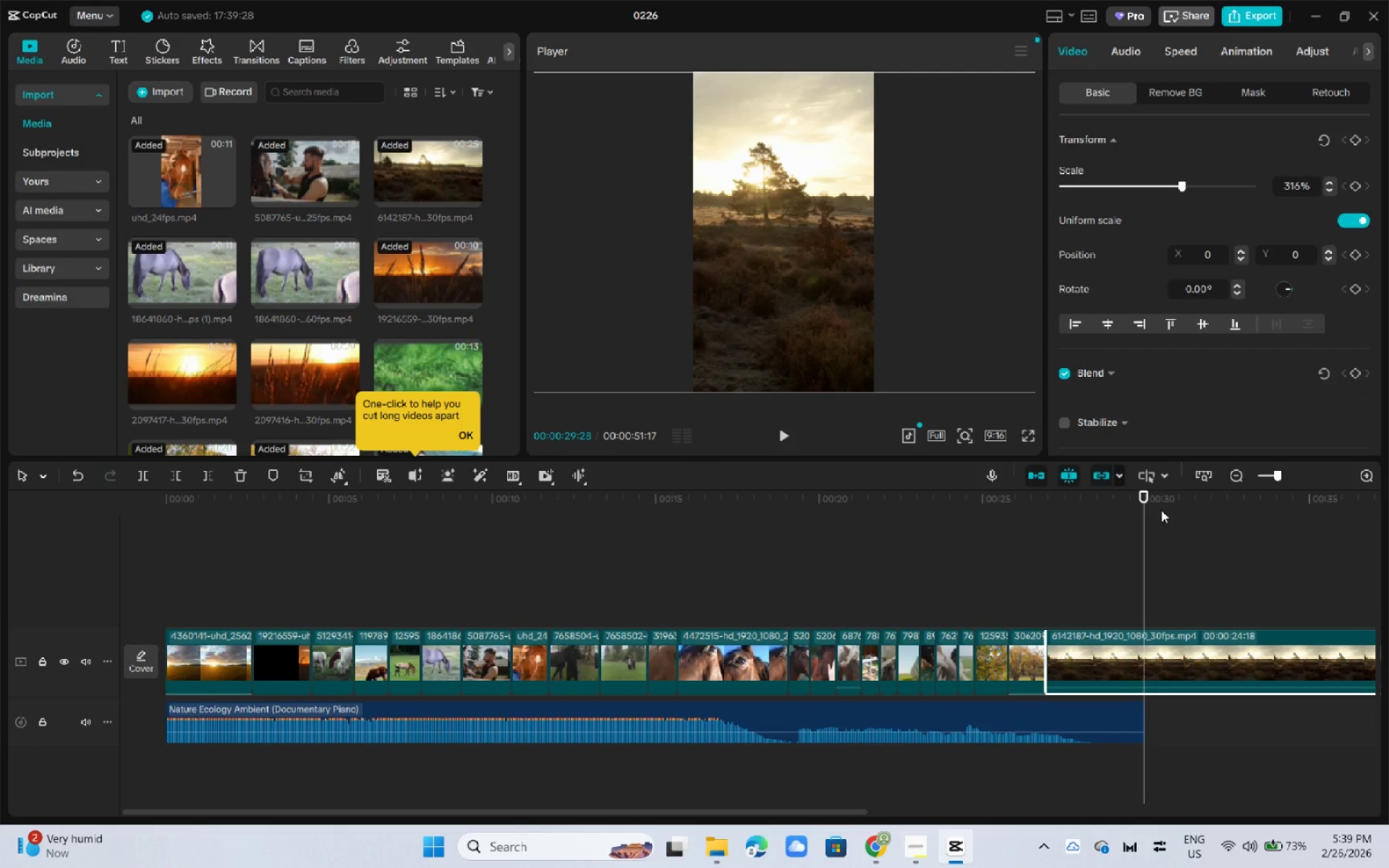 
key(Control+ControlLeft)
 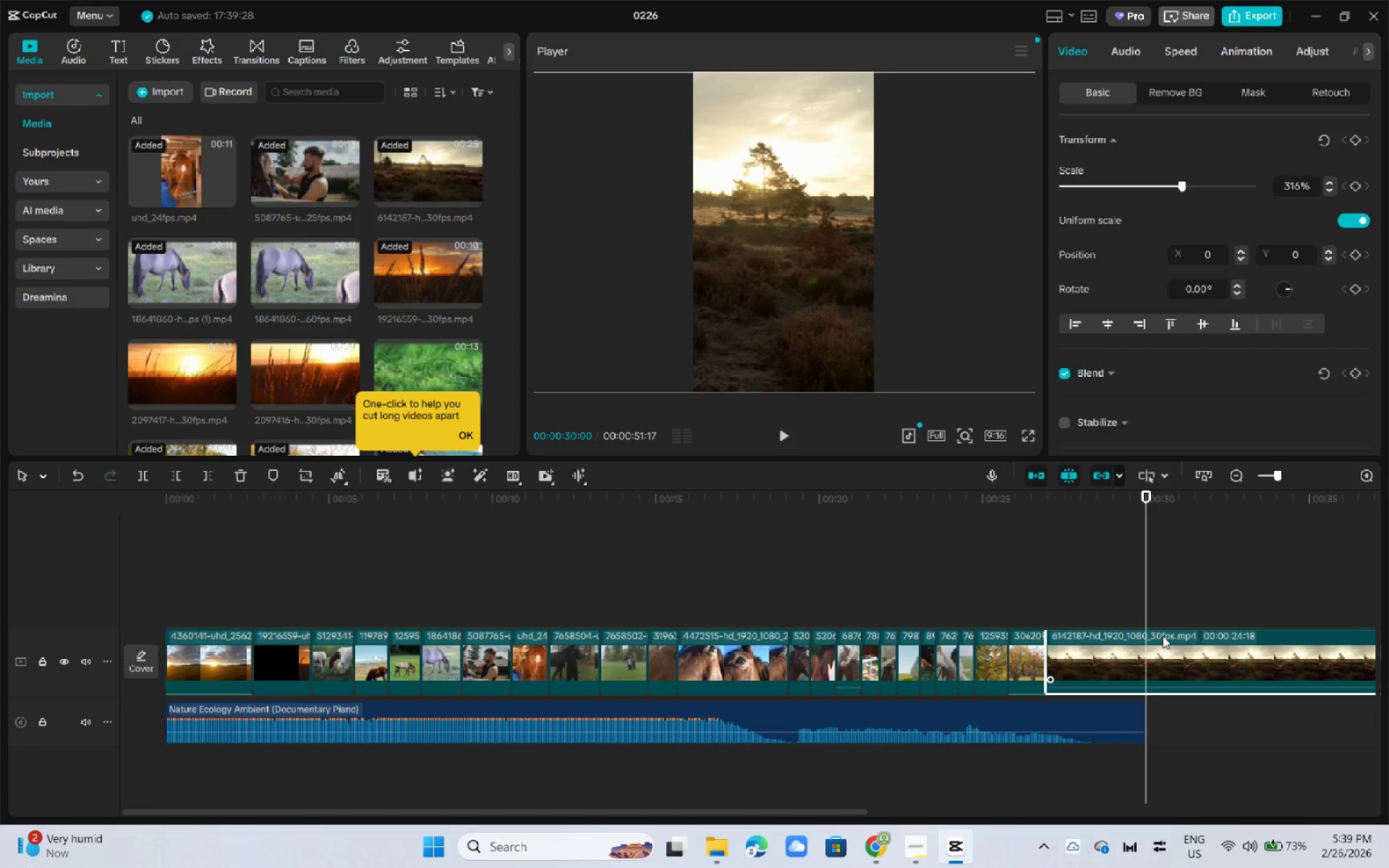 
key(Control+B)
 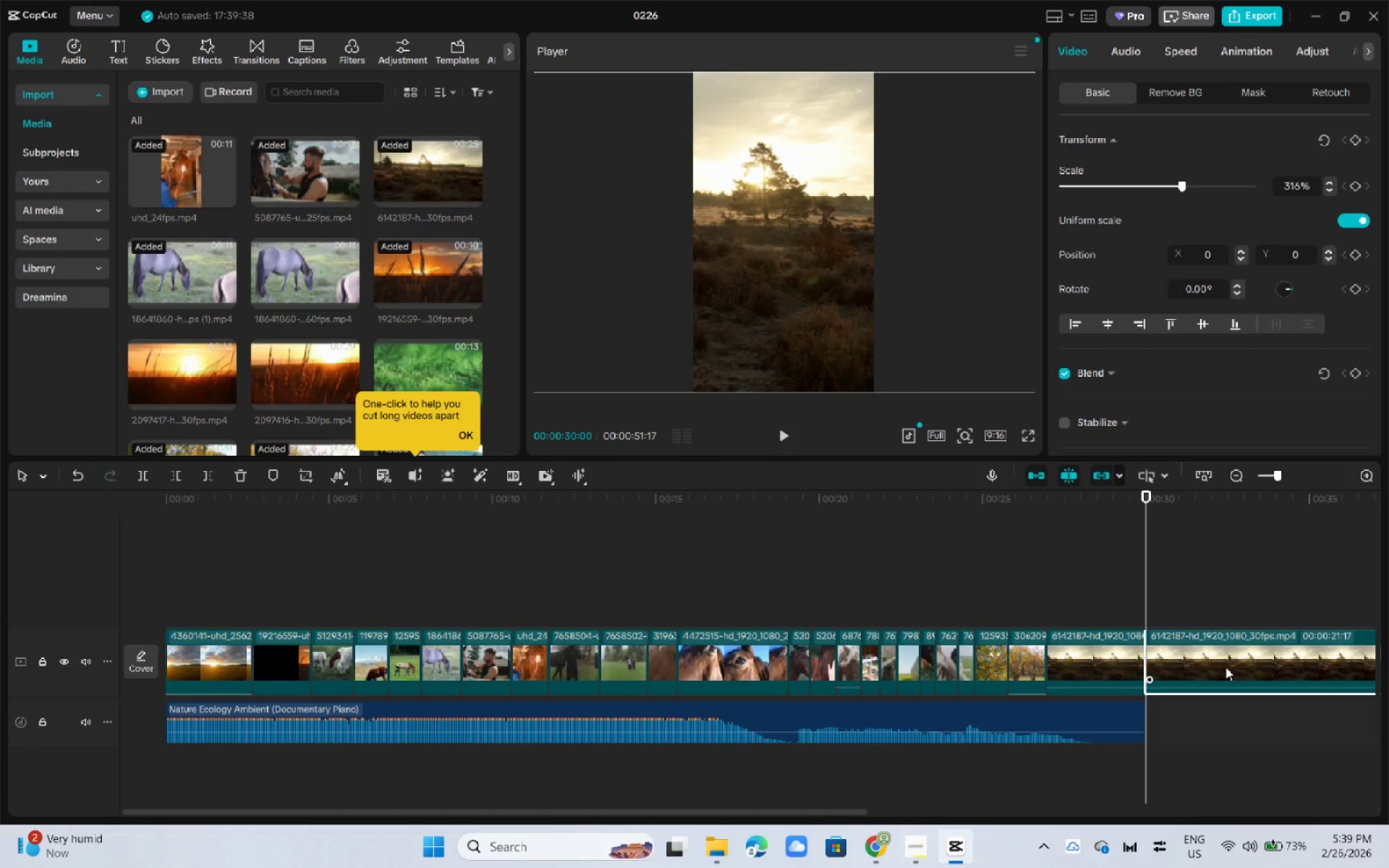 
left_click([1226, 667])
 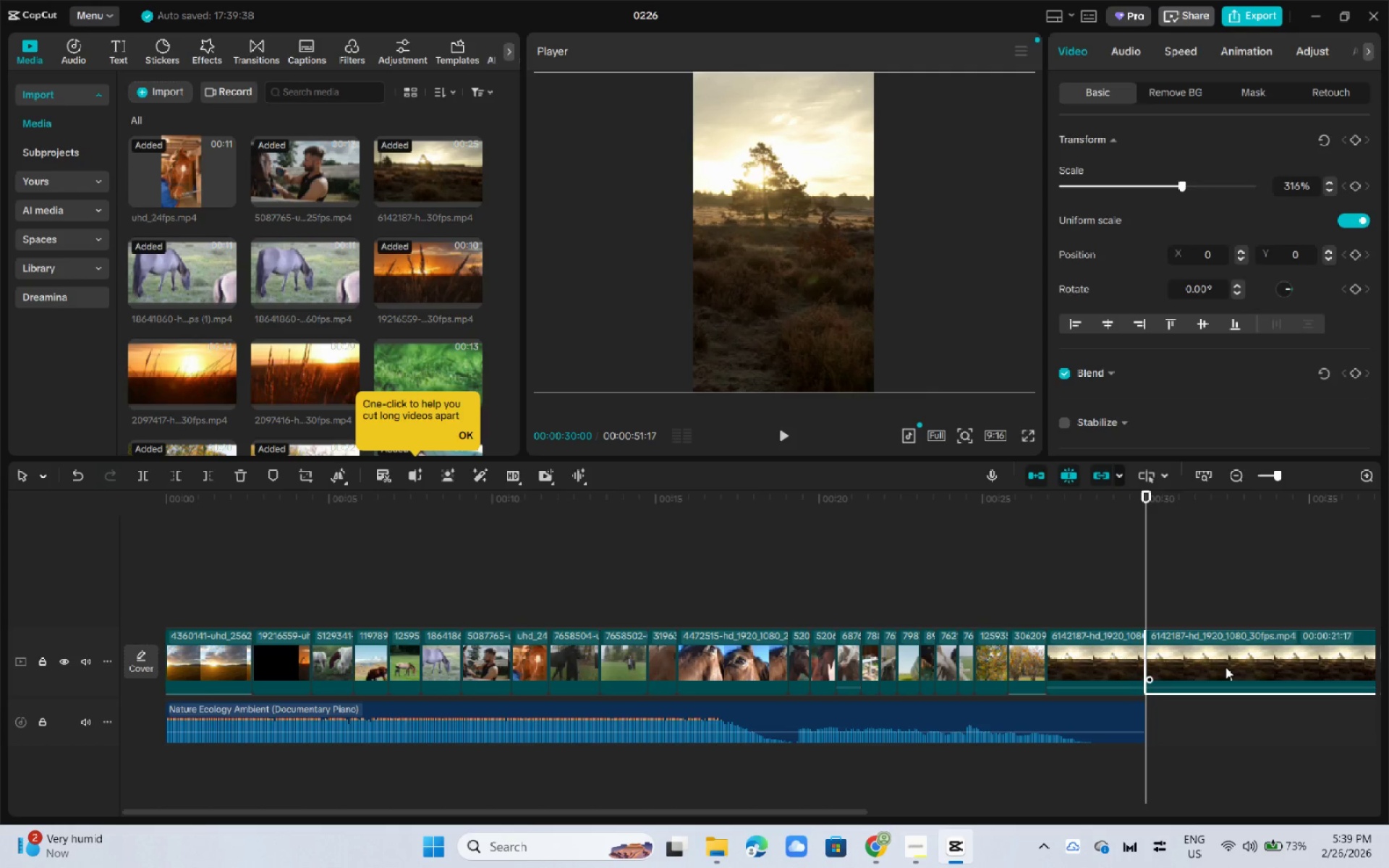 
key(Delete)
 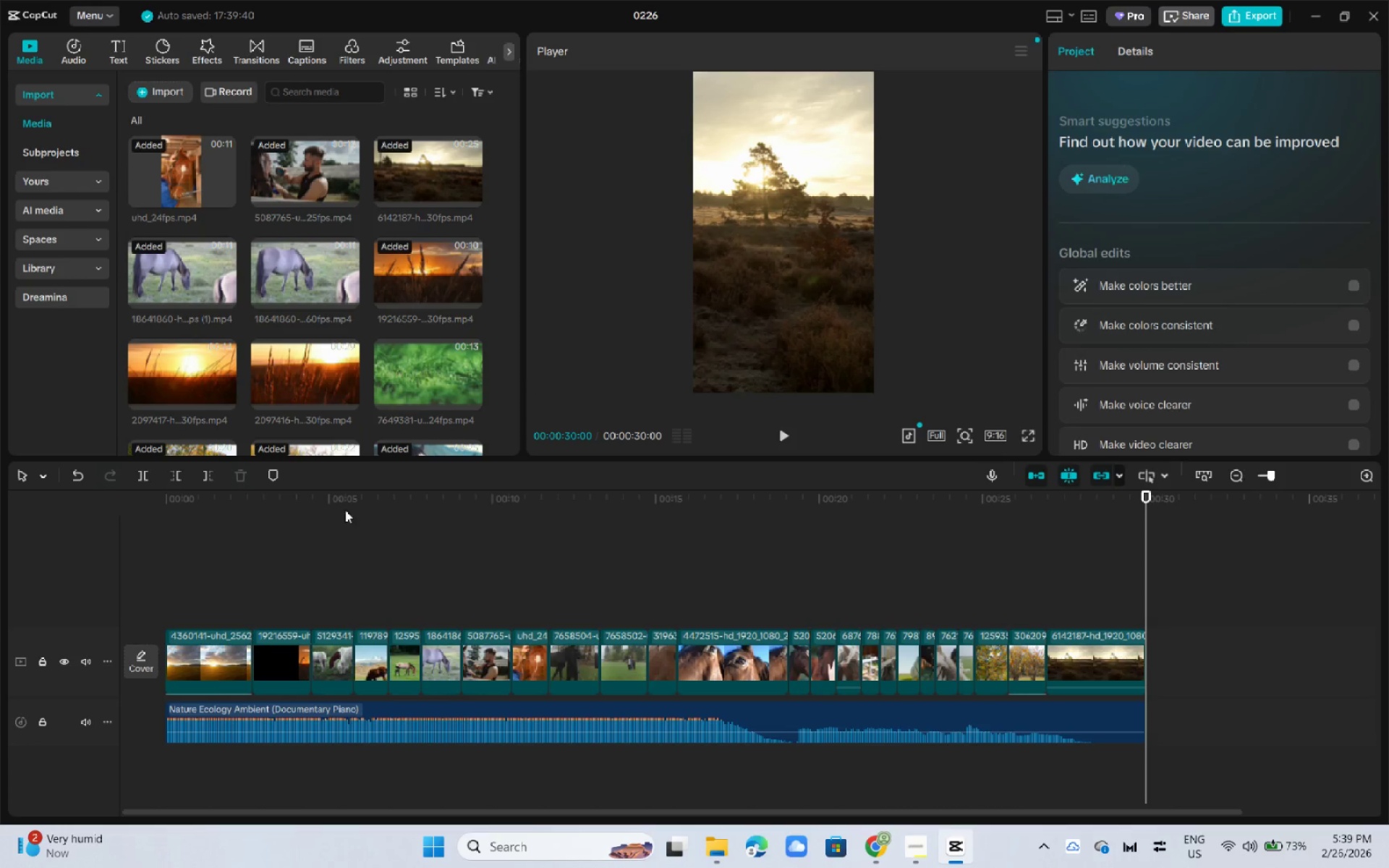 
left_click_drag(start_coordinate=[302, 501], to_coordinate=[79, 498])